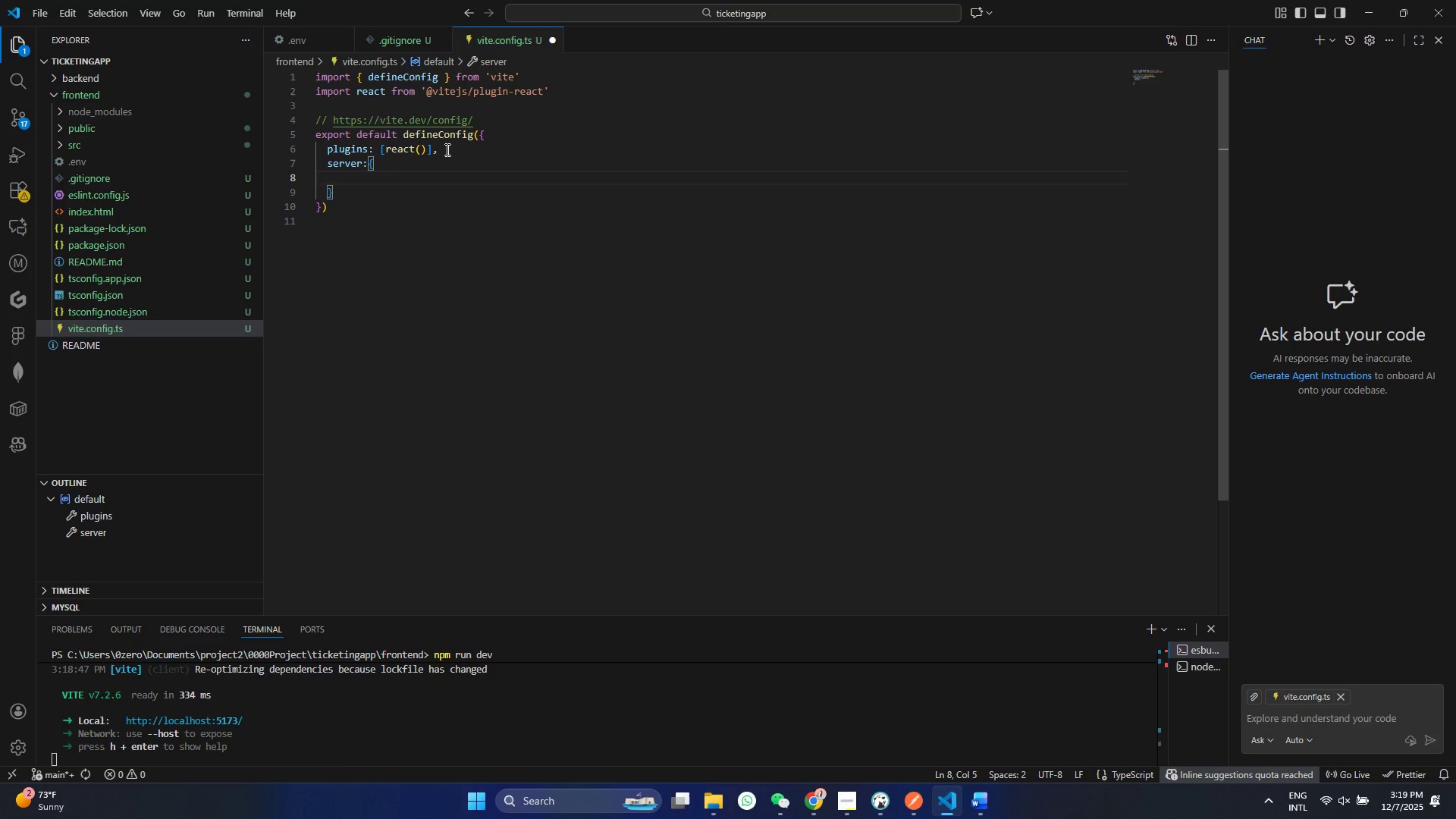 
key(Control+S)
 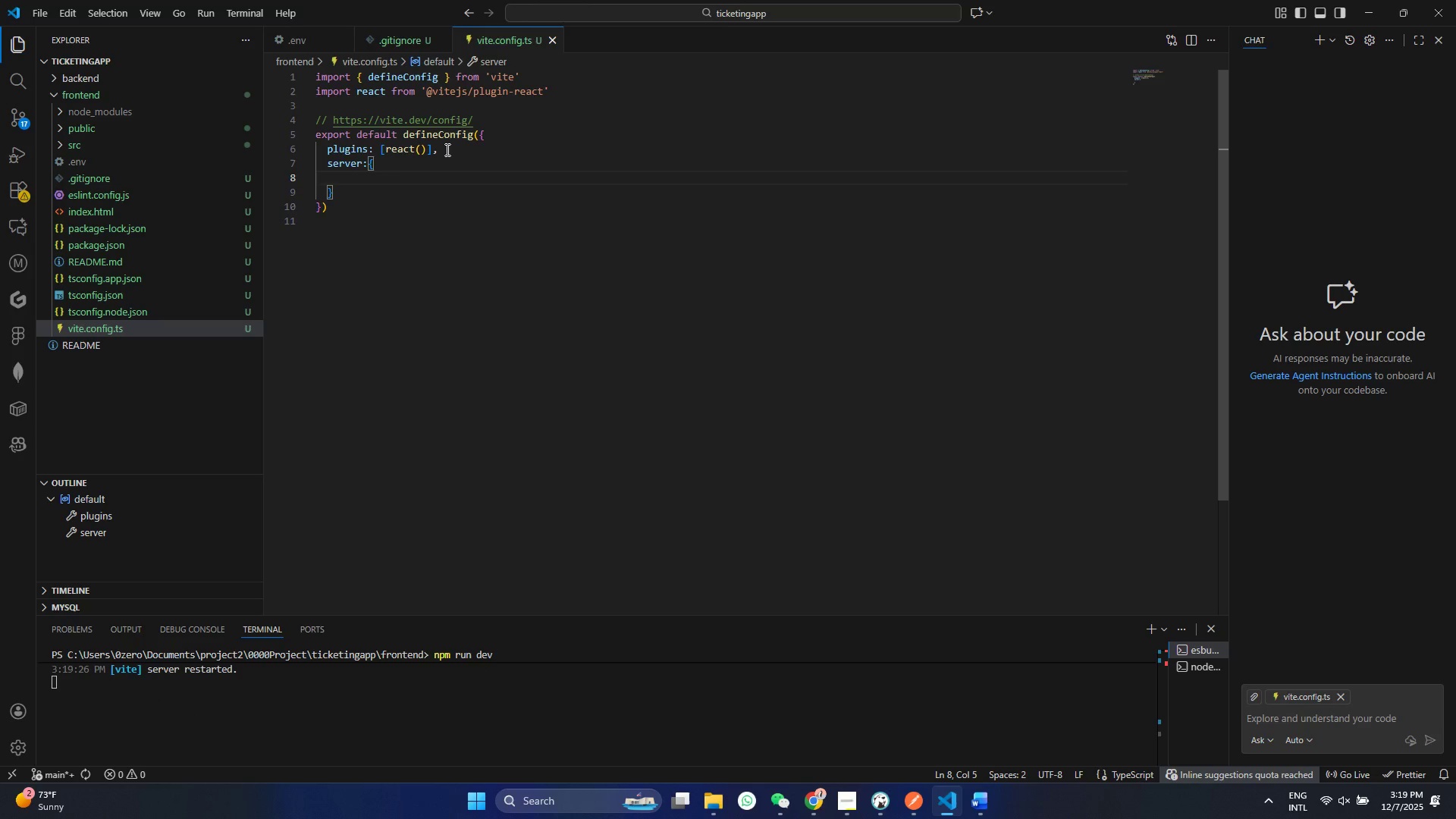 
type(port)
 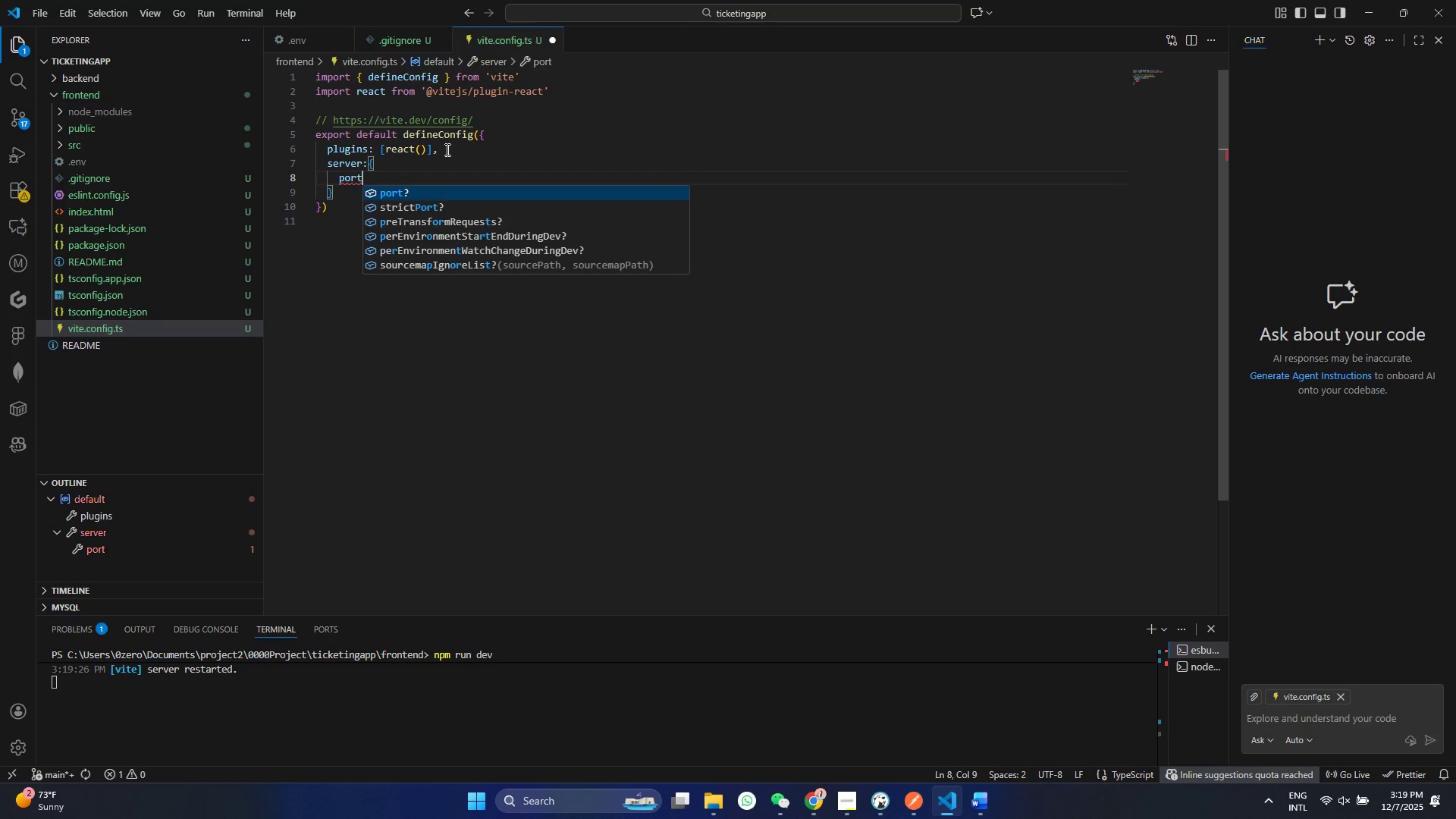 
key(Enter)
 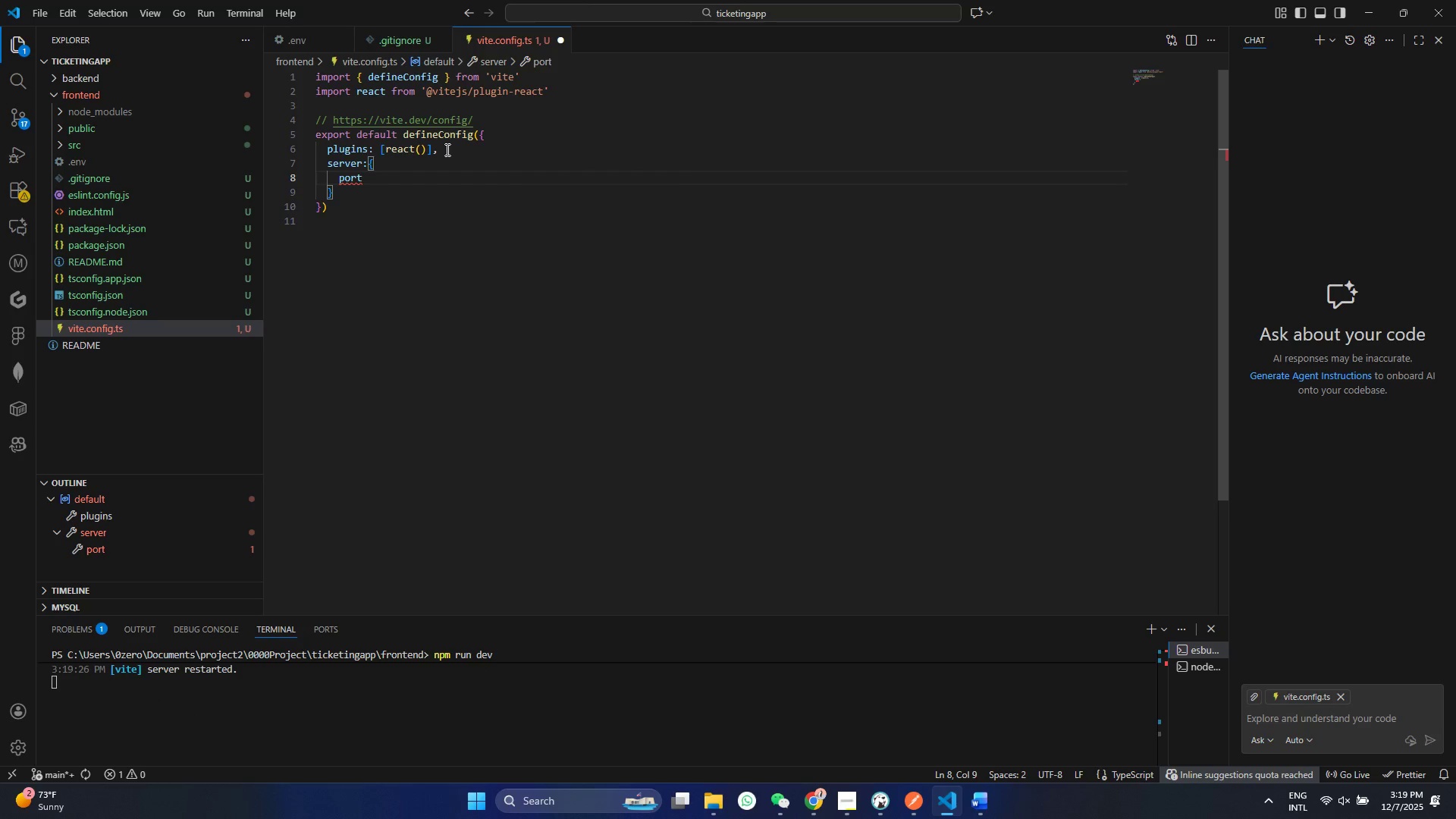 
type(:%173,)
 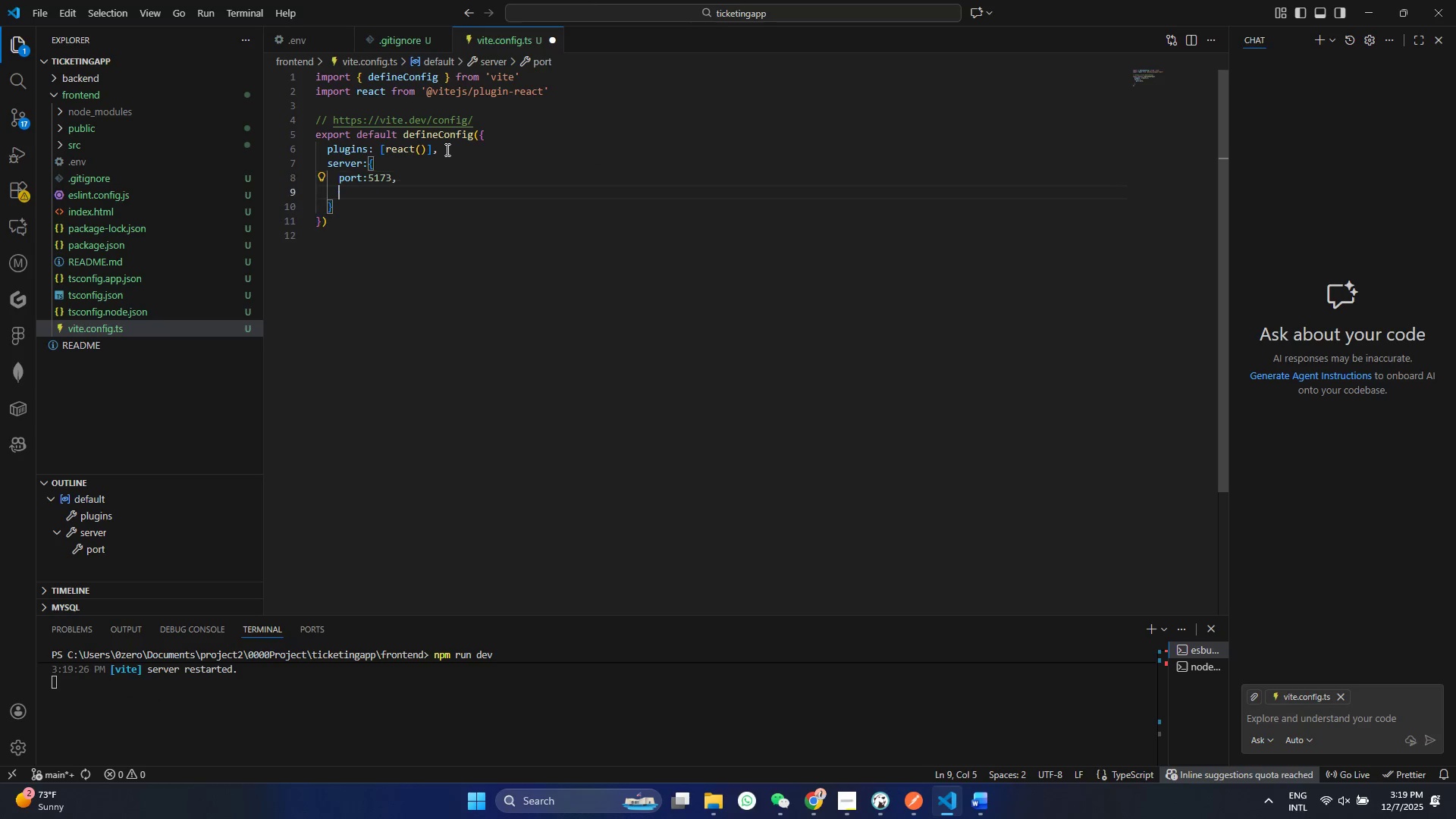 
key(Enter)
 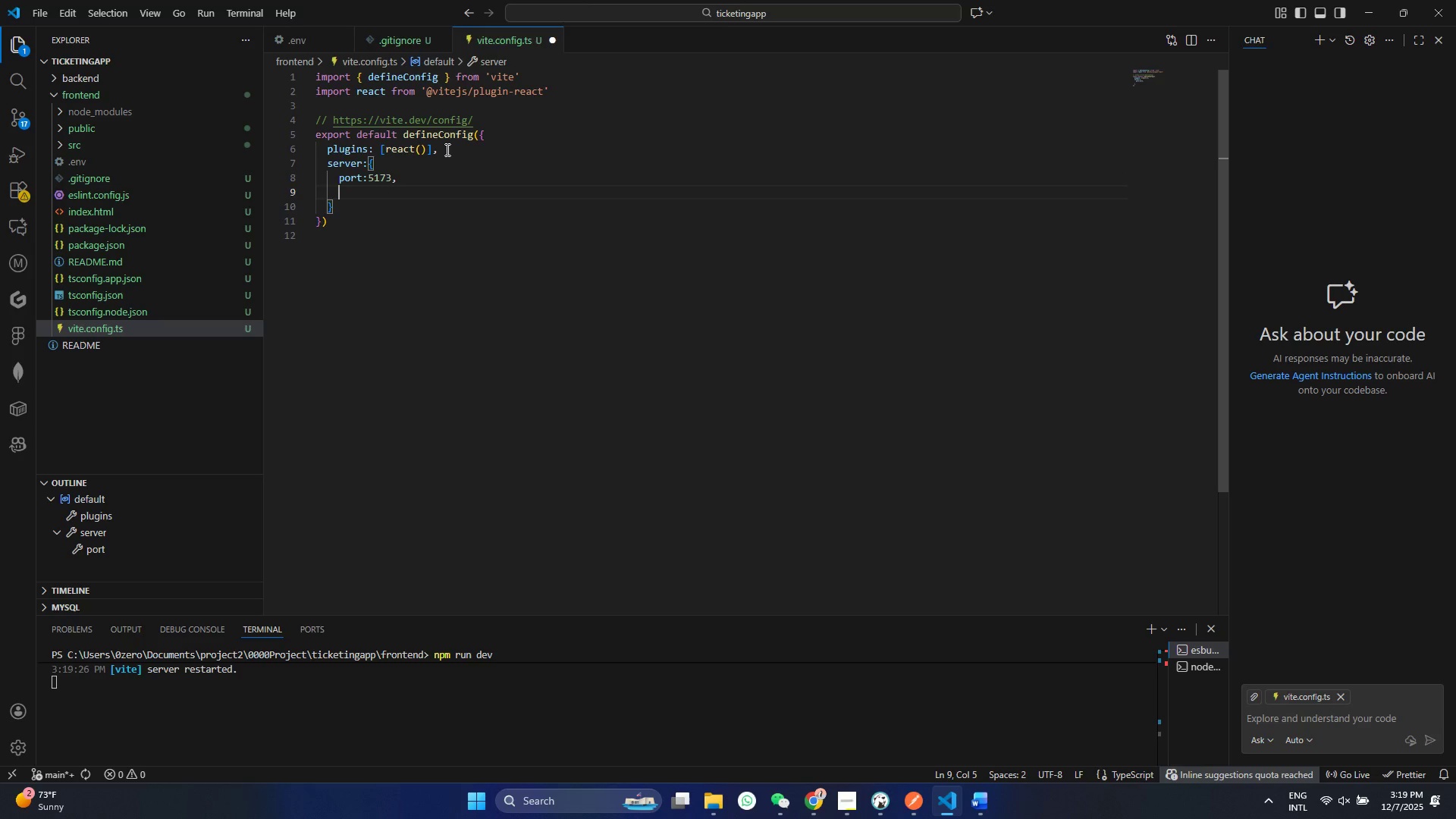 
type(prox)
 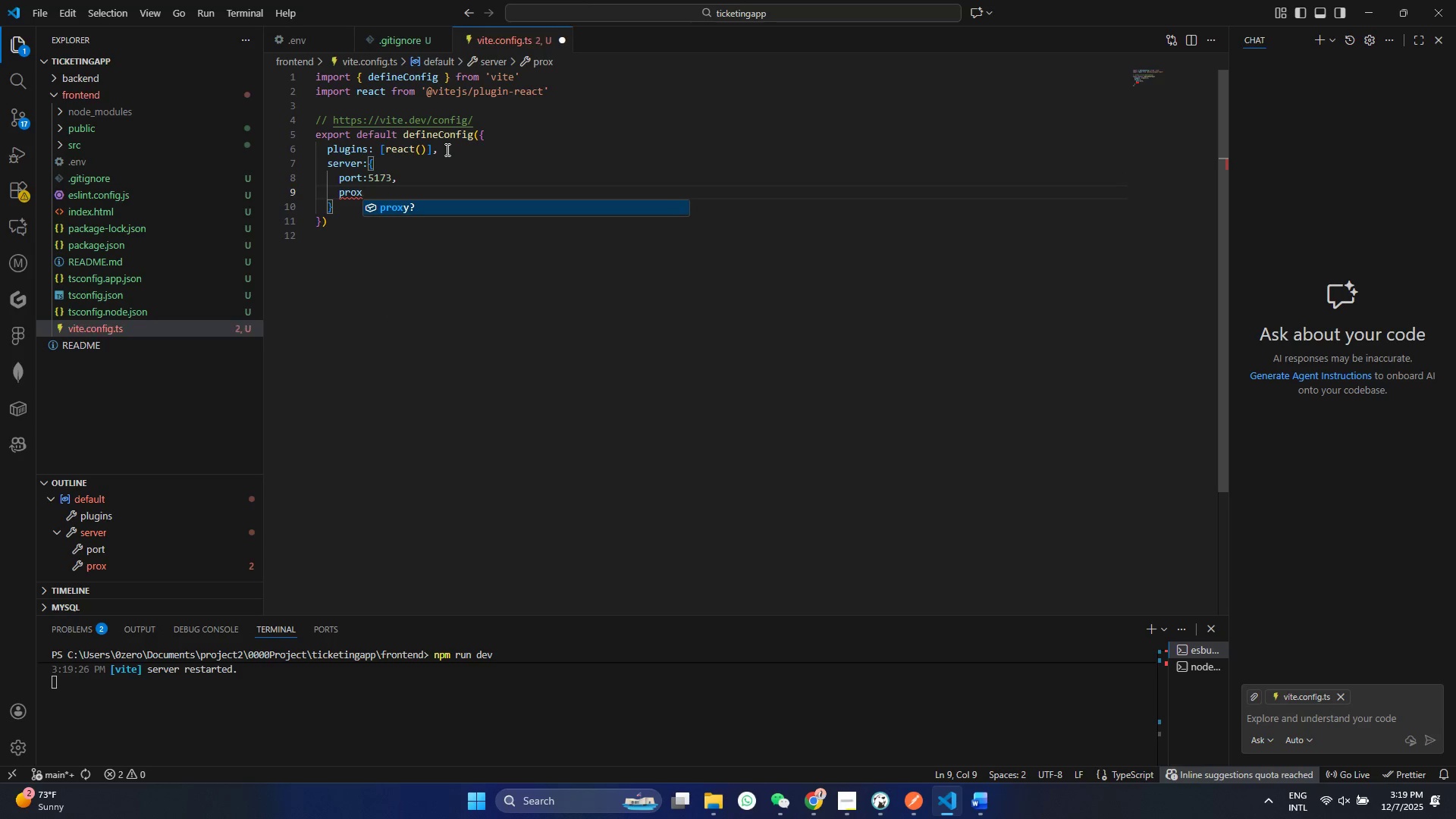 
key(Enter)
 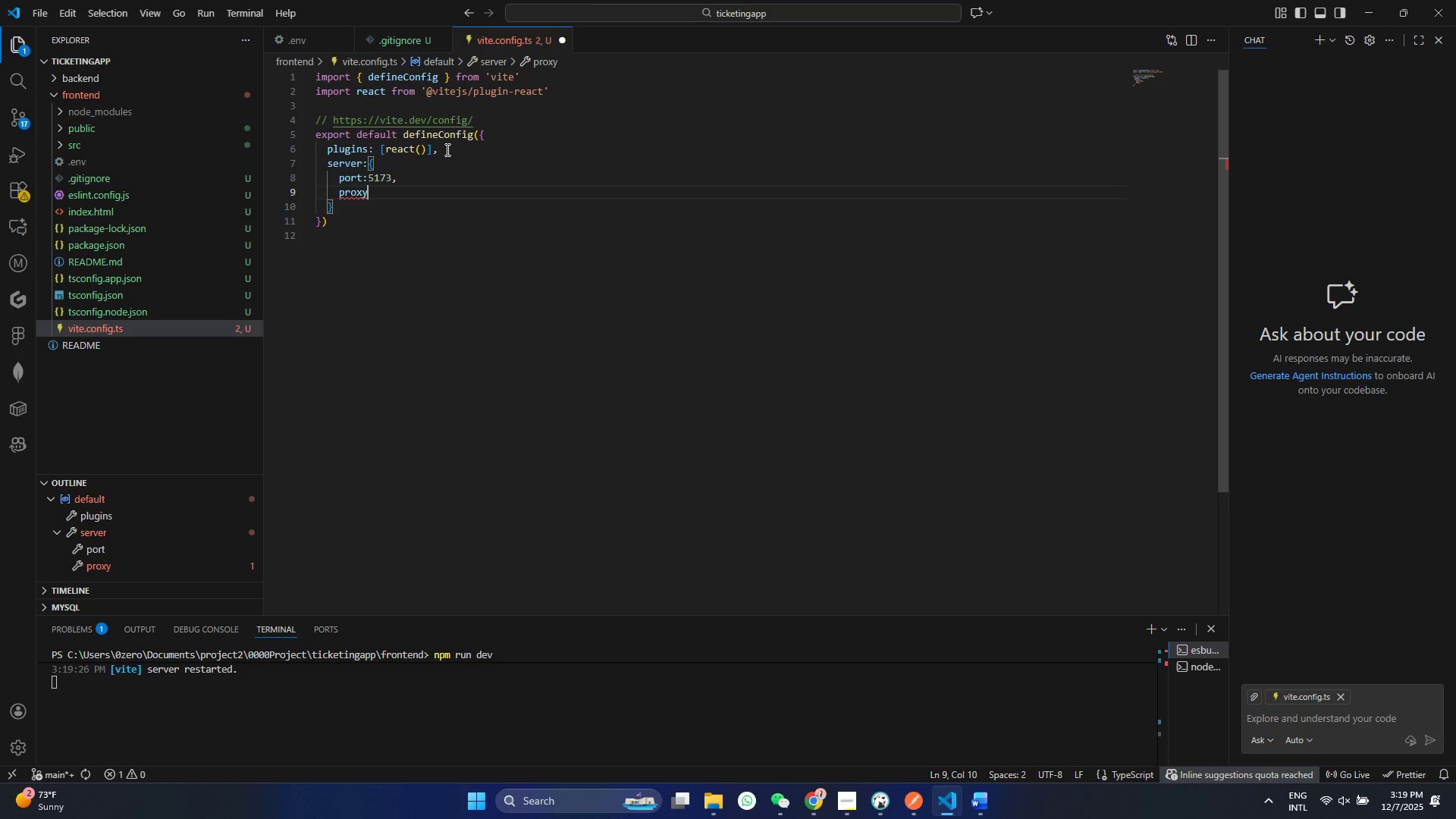 
key(Shift+Semicolon)
 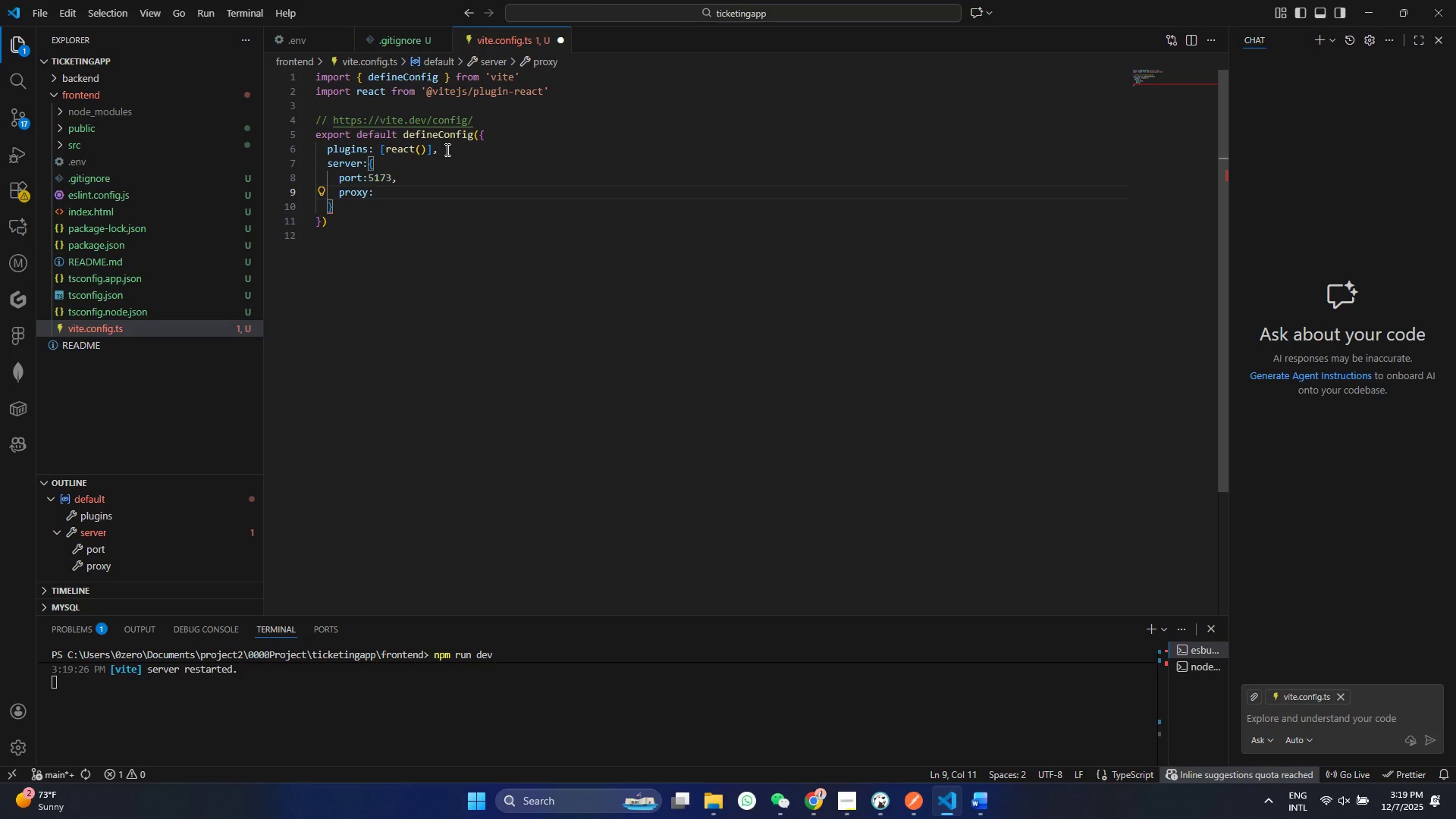 
key(Shift+BracketLeft)
 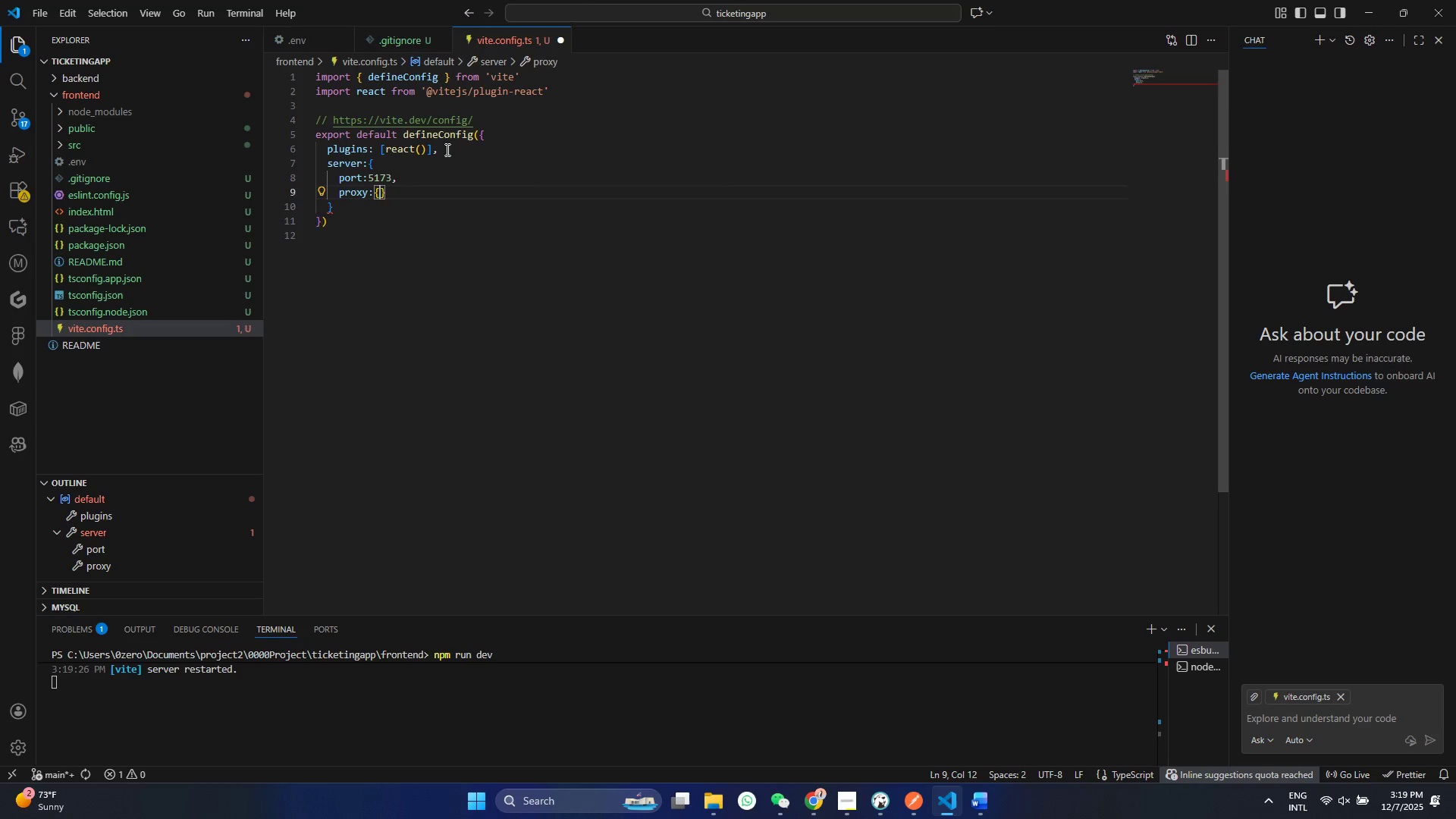 
key(Shift+Enter)
 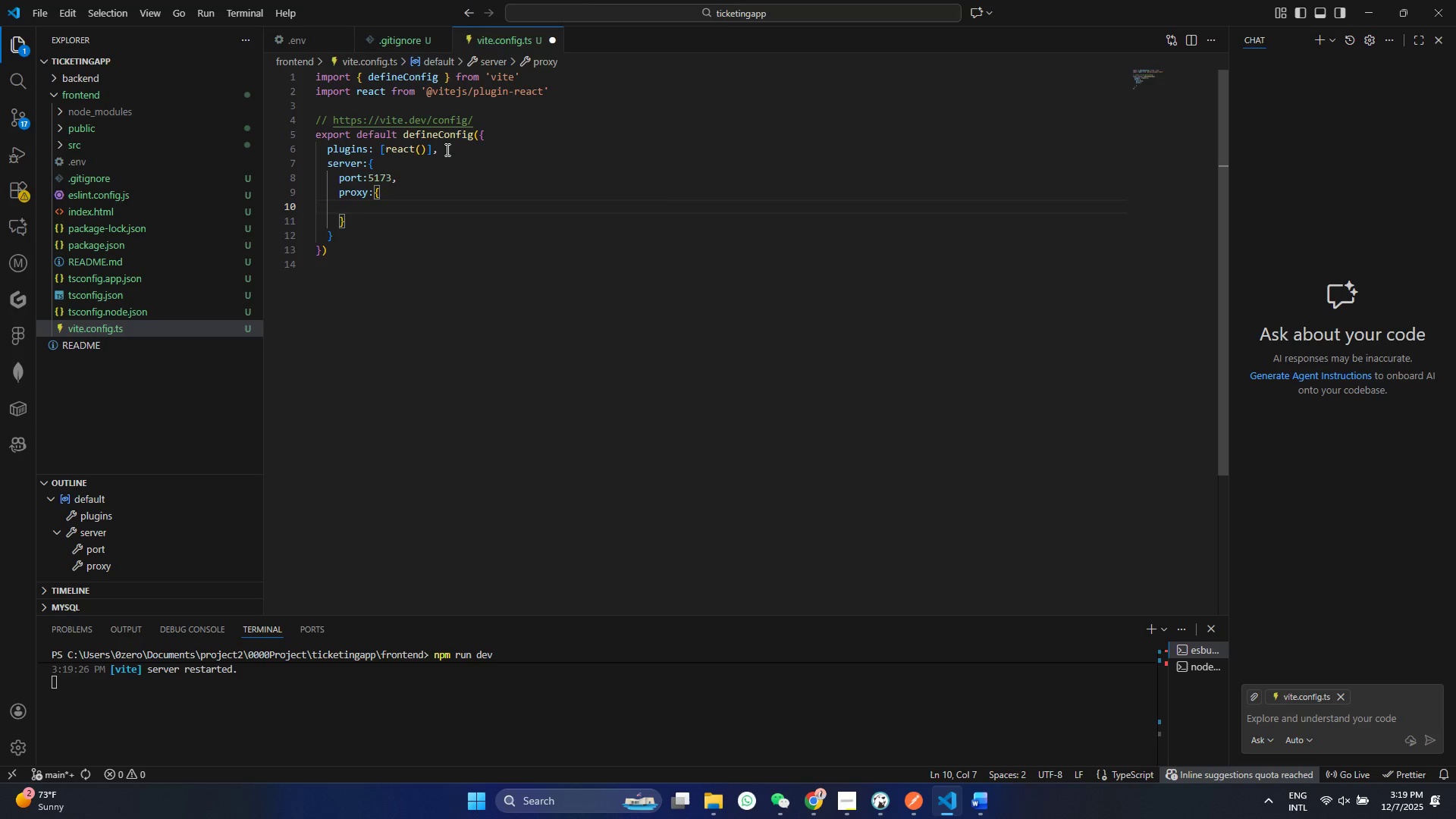 
key(Quote)
 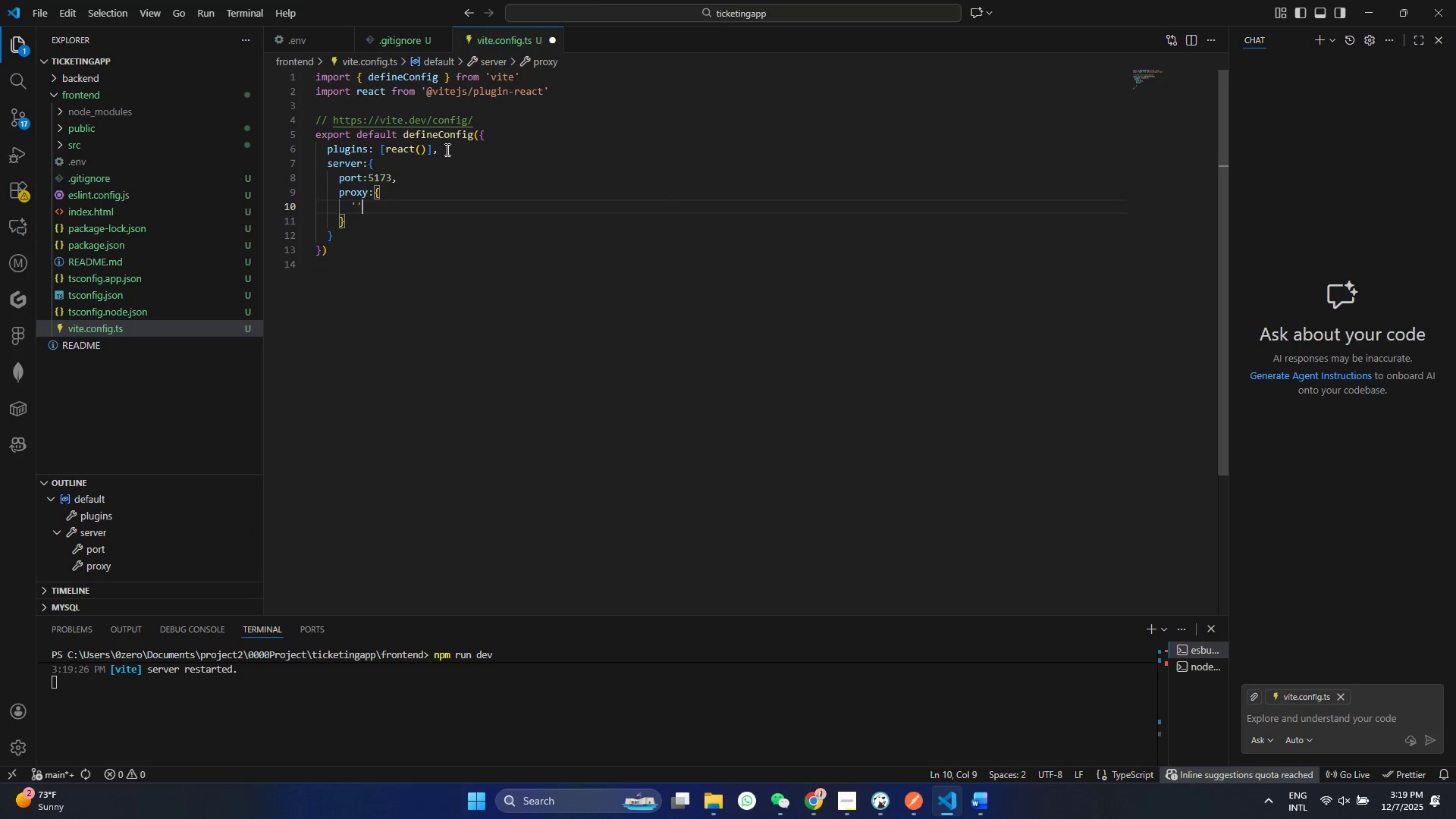 
key(Quote)
 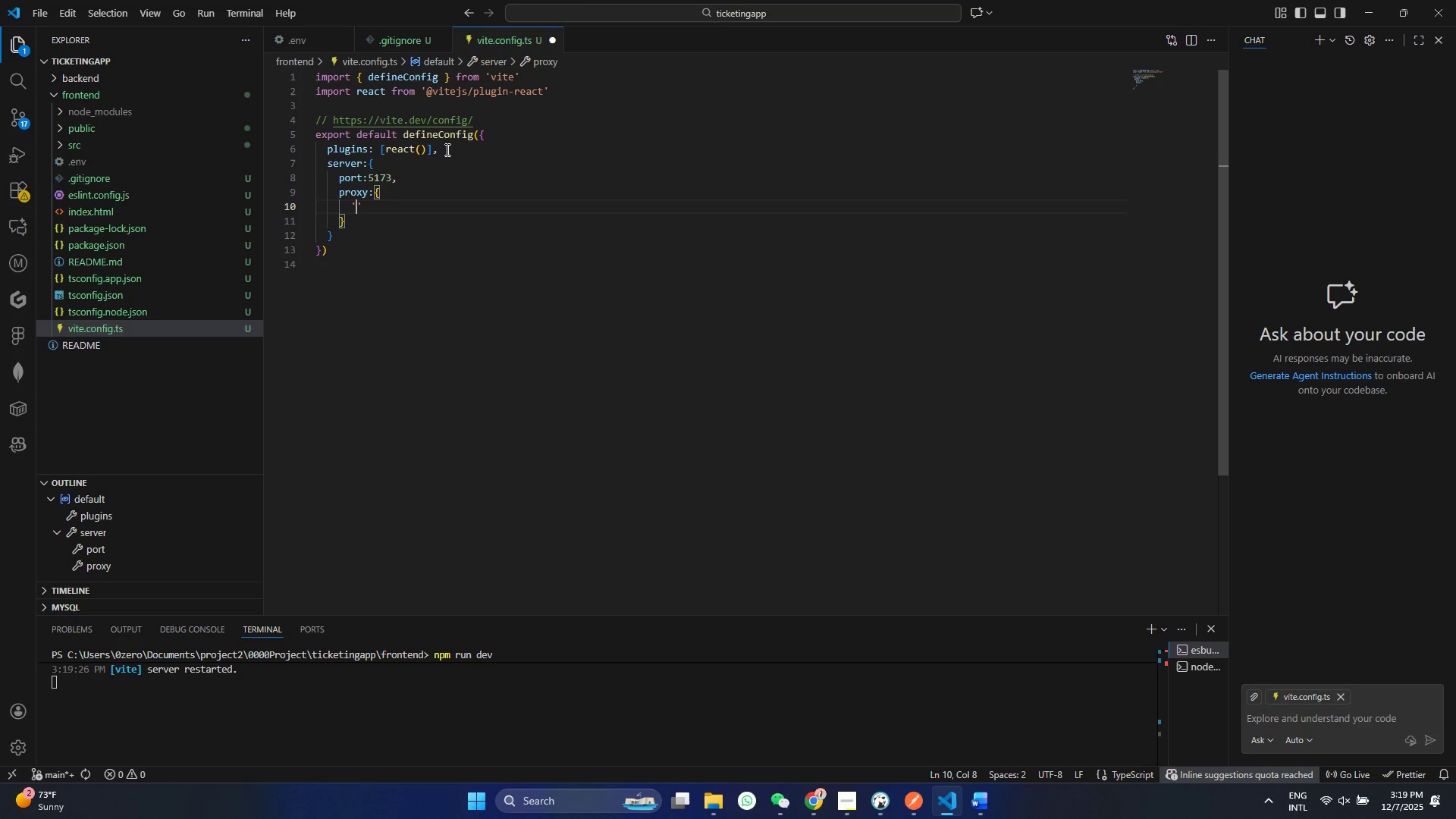 
key(ArrowLeft)
 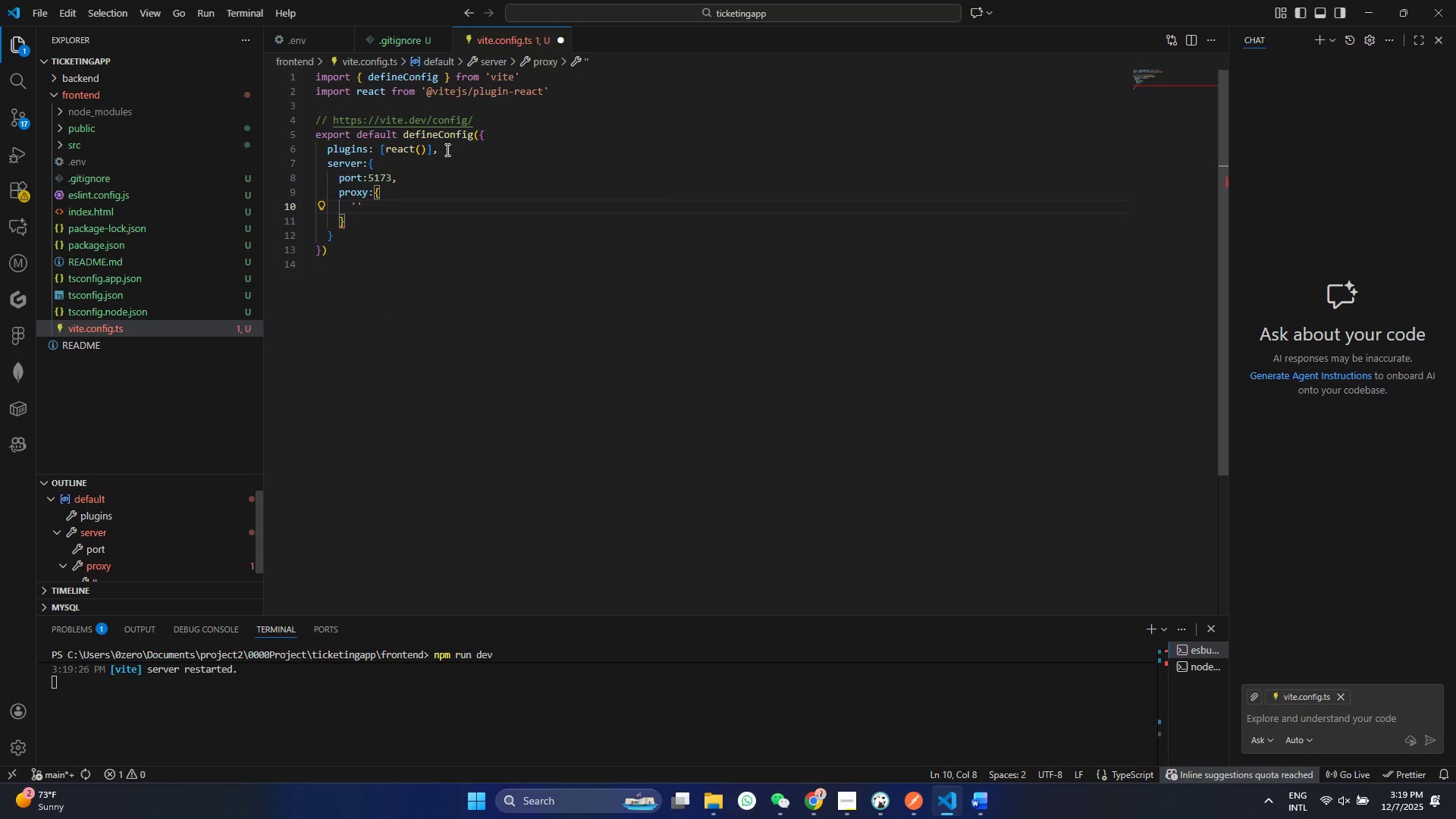 
type(/api0)
key(Backspace)
 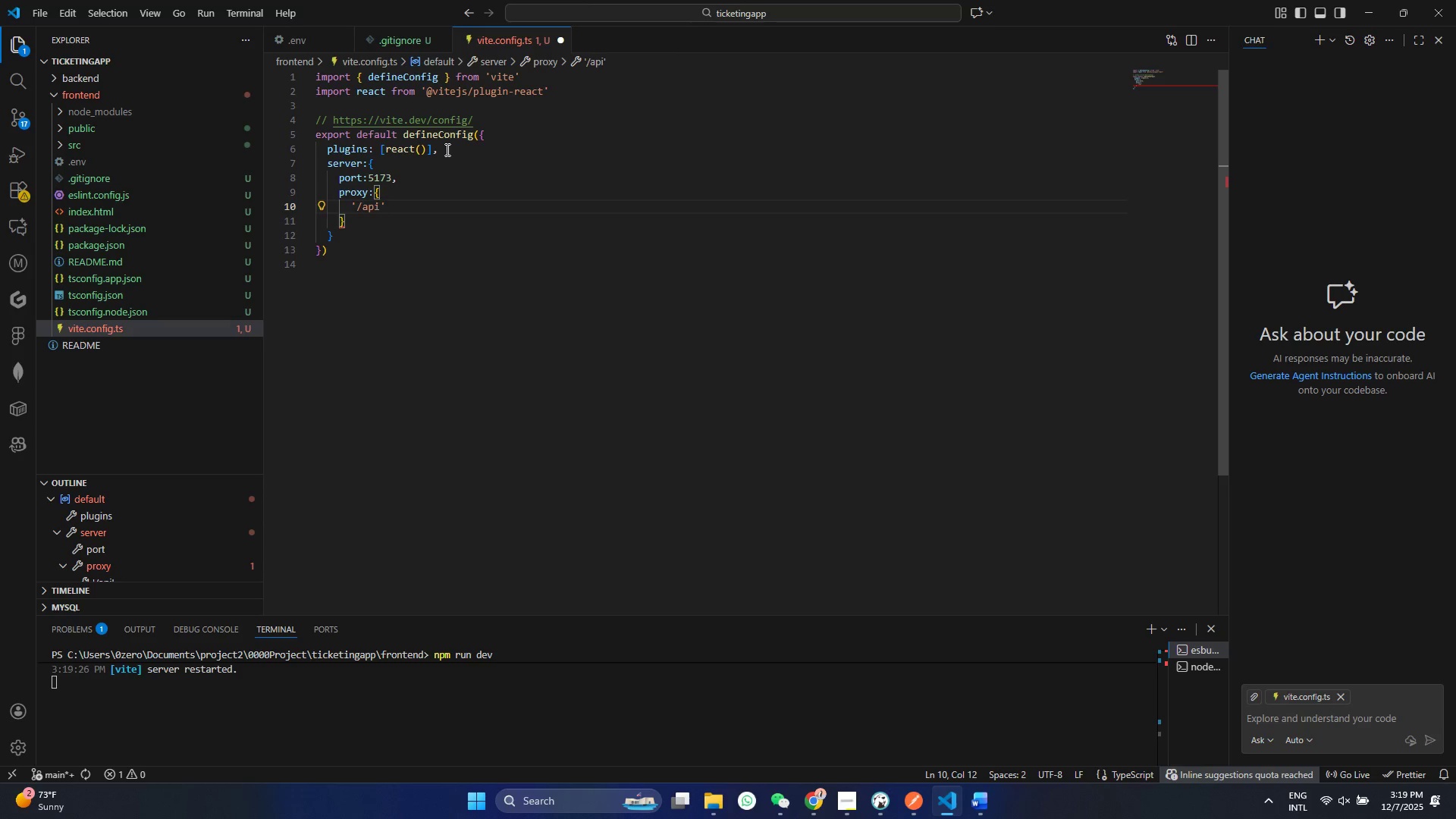 
key(ArrowRight)
 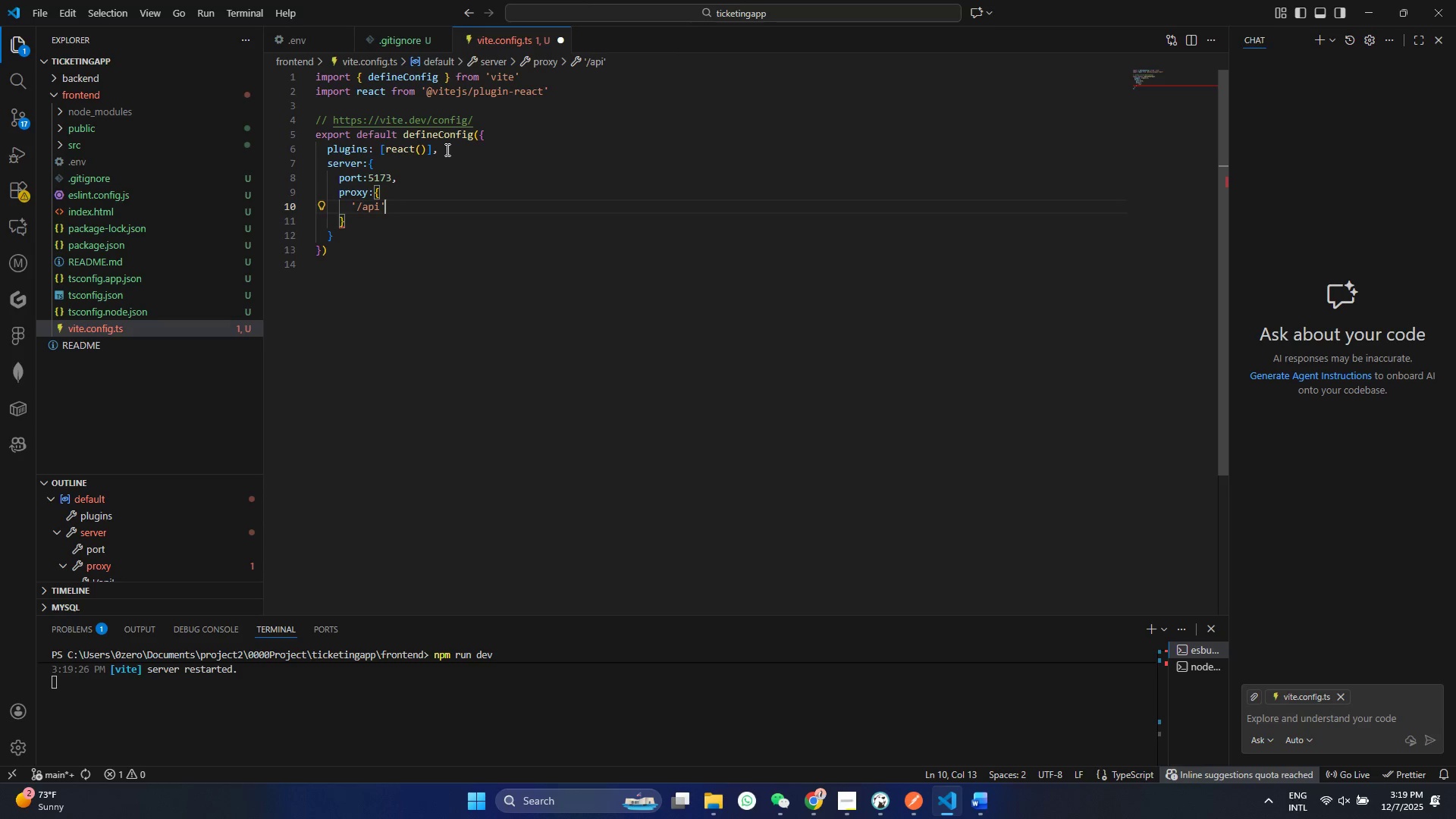 
key(Shift+ShiftRight)
 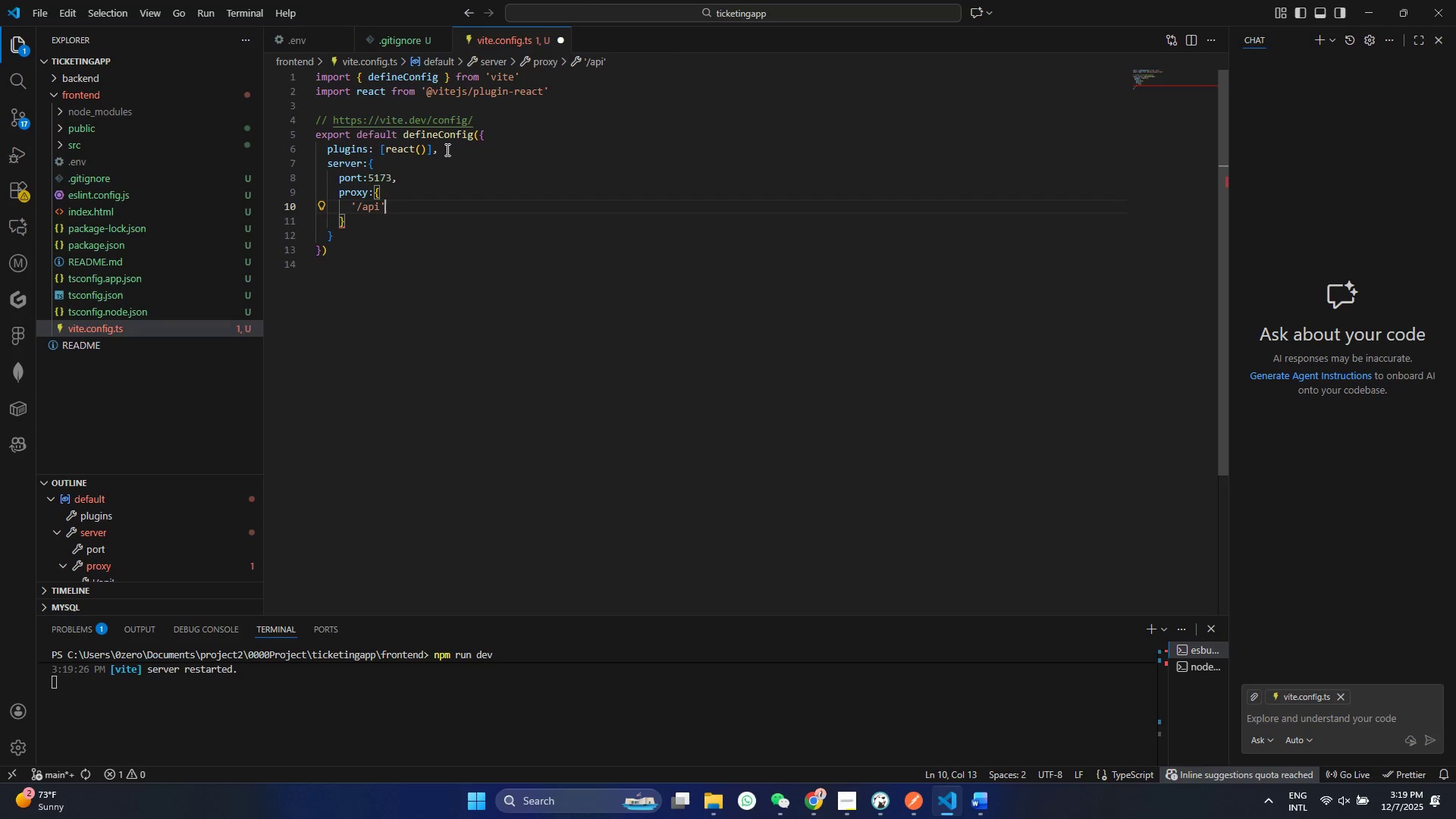 
key(Shift+Semicolon)
 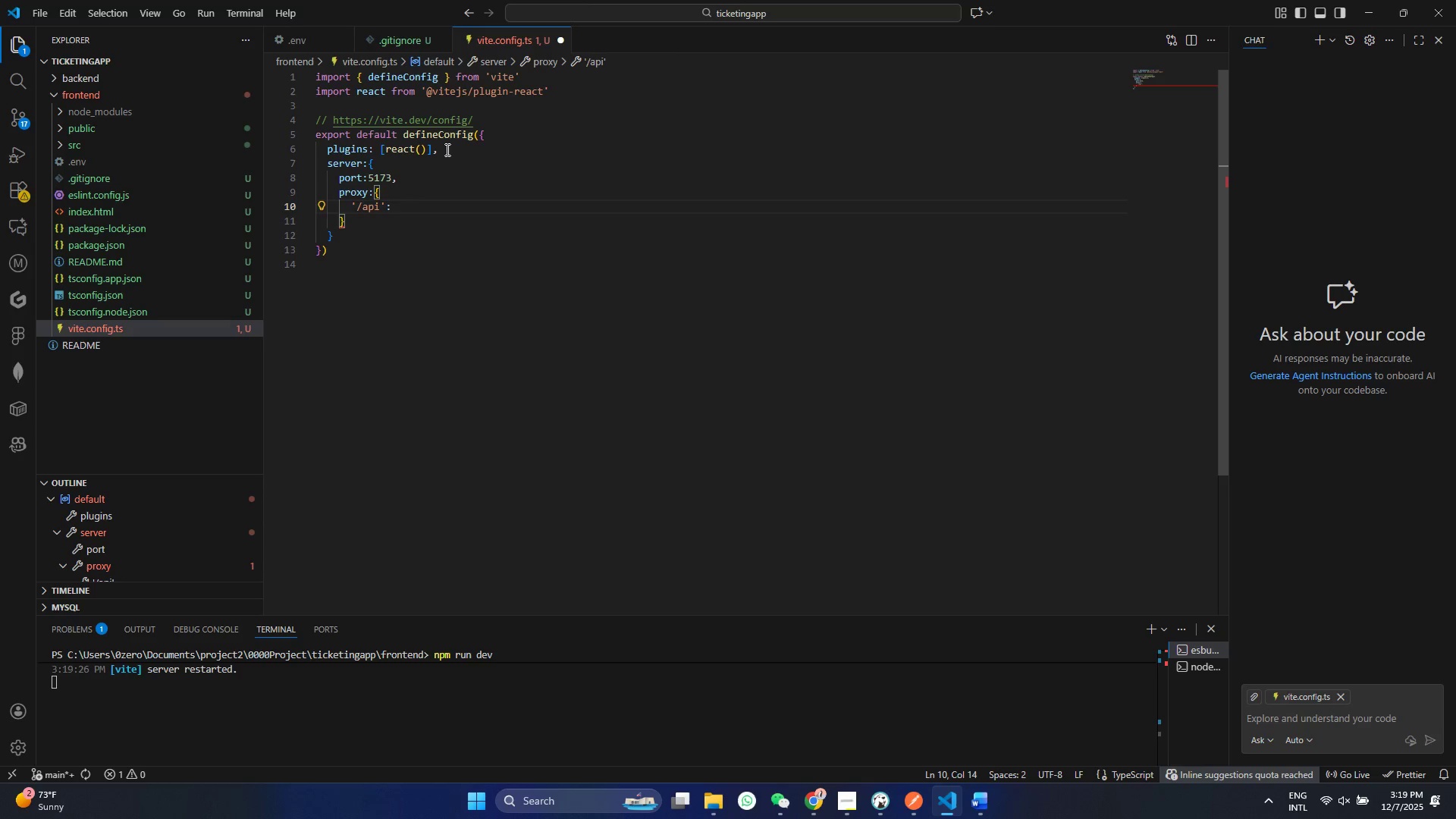 
key(Shift+ShiftRight)
 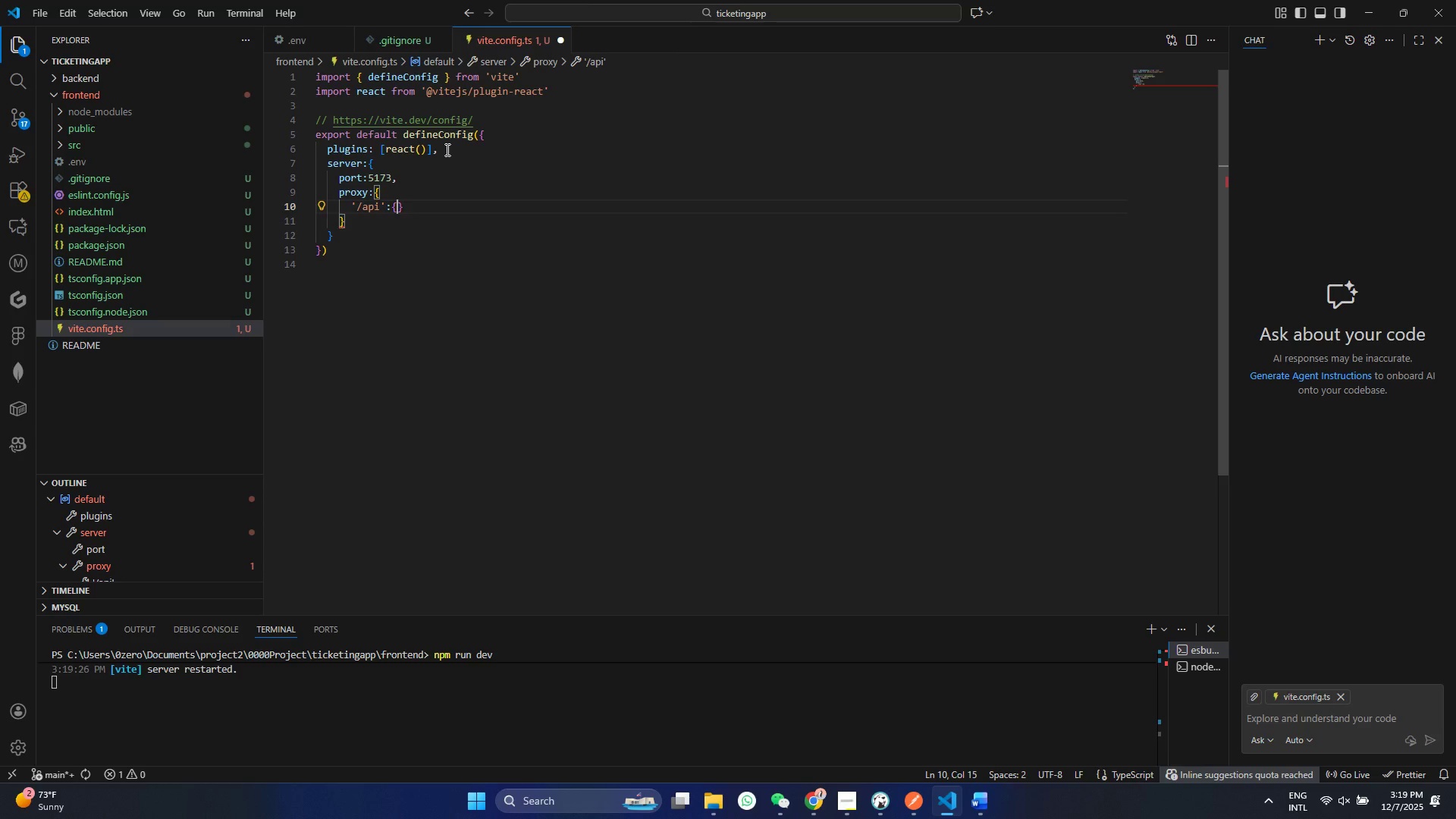 
key(Shift+BracketLeft)
 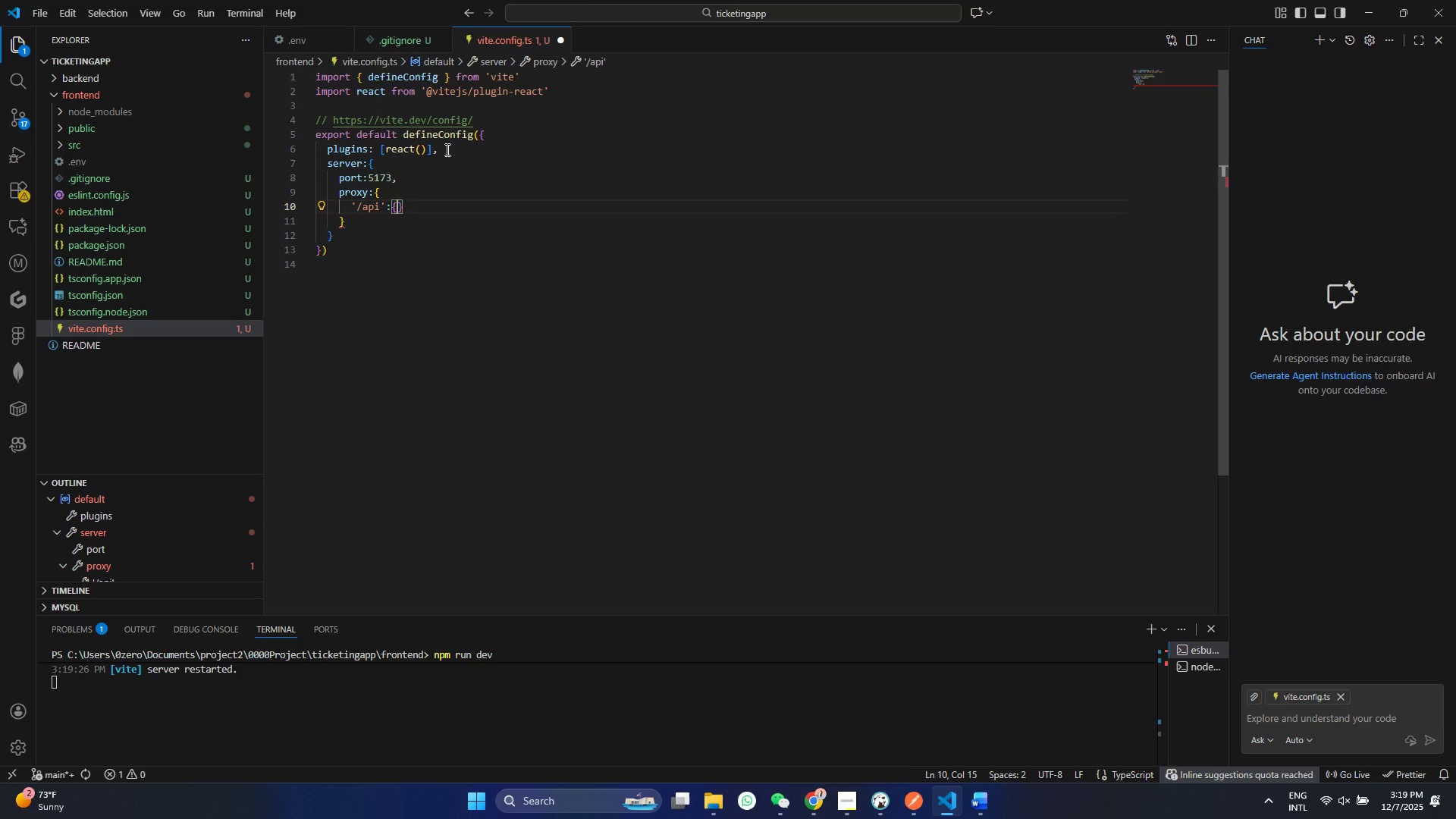 
key(Shift+Enter)
 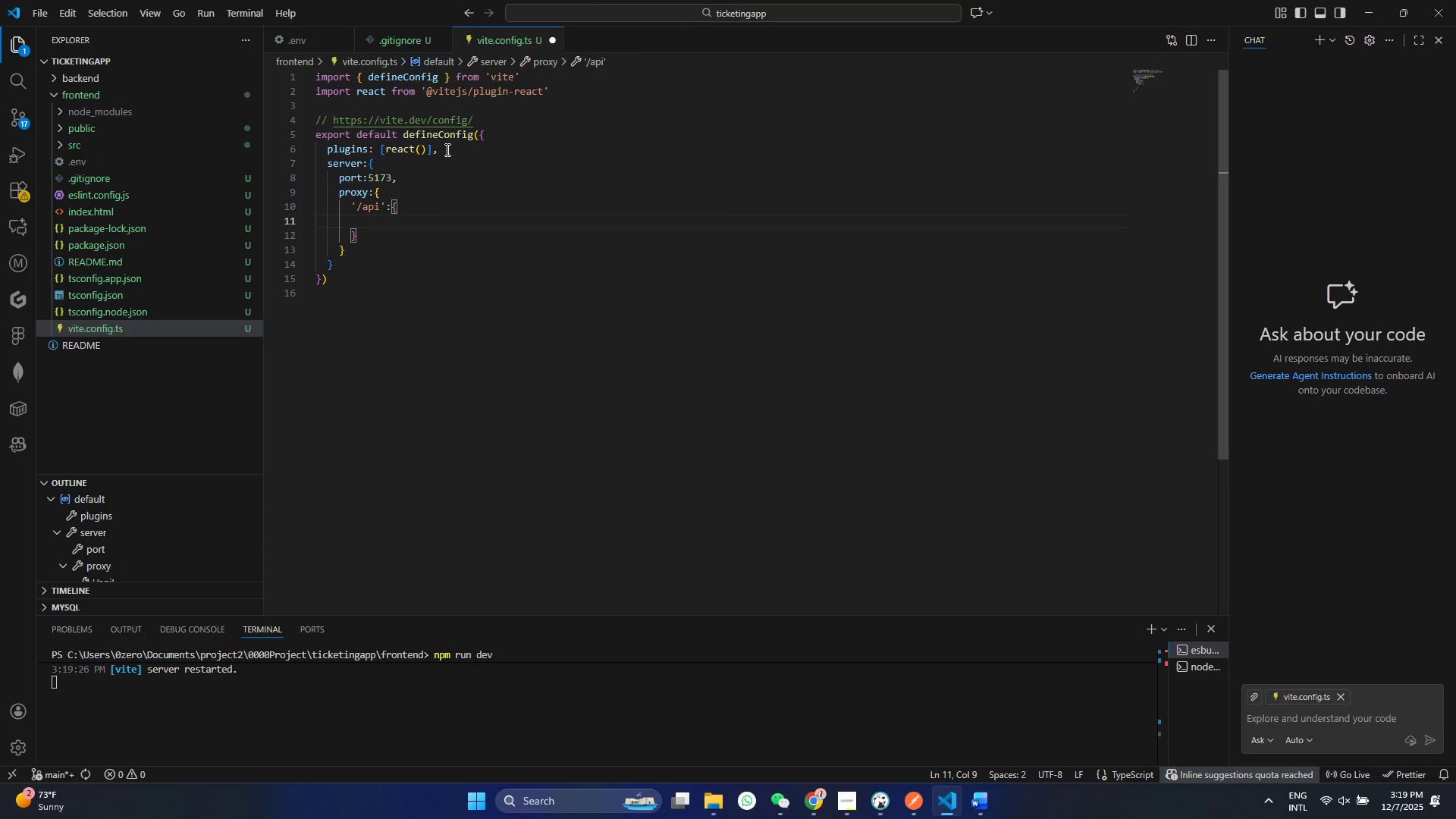 
type(ta)
 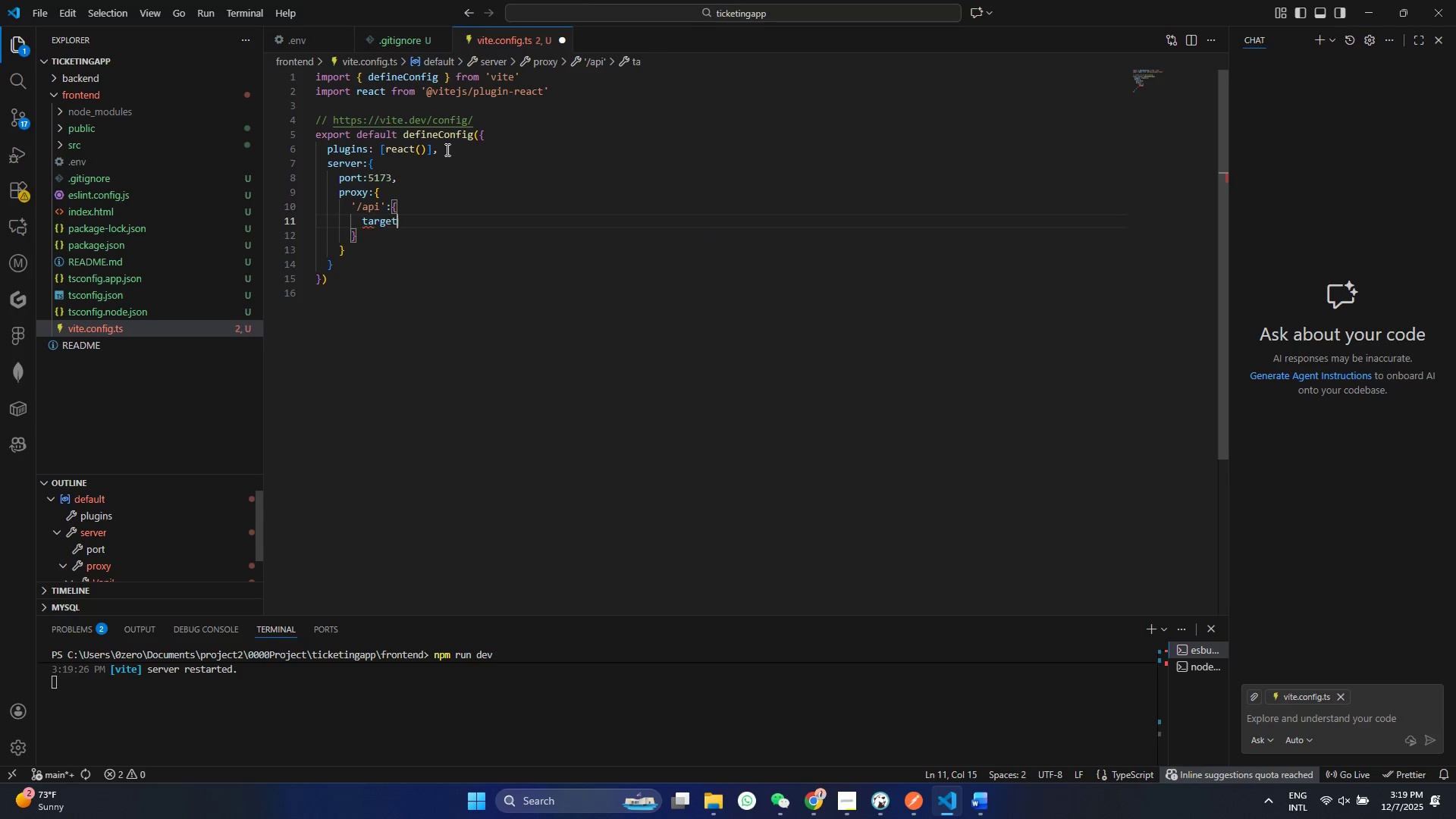 
key(Enter)
 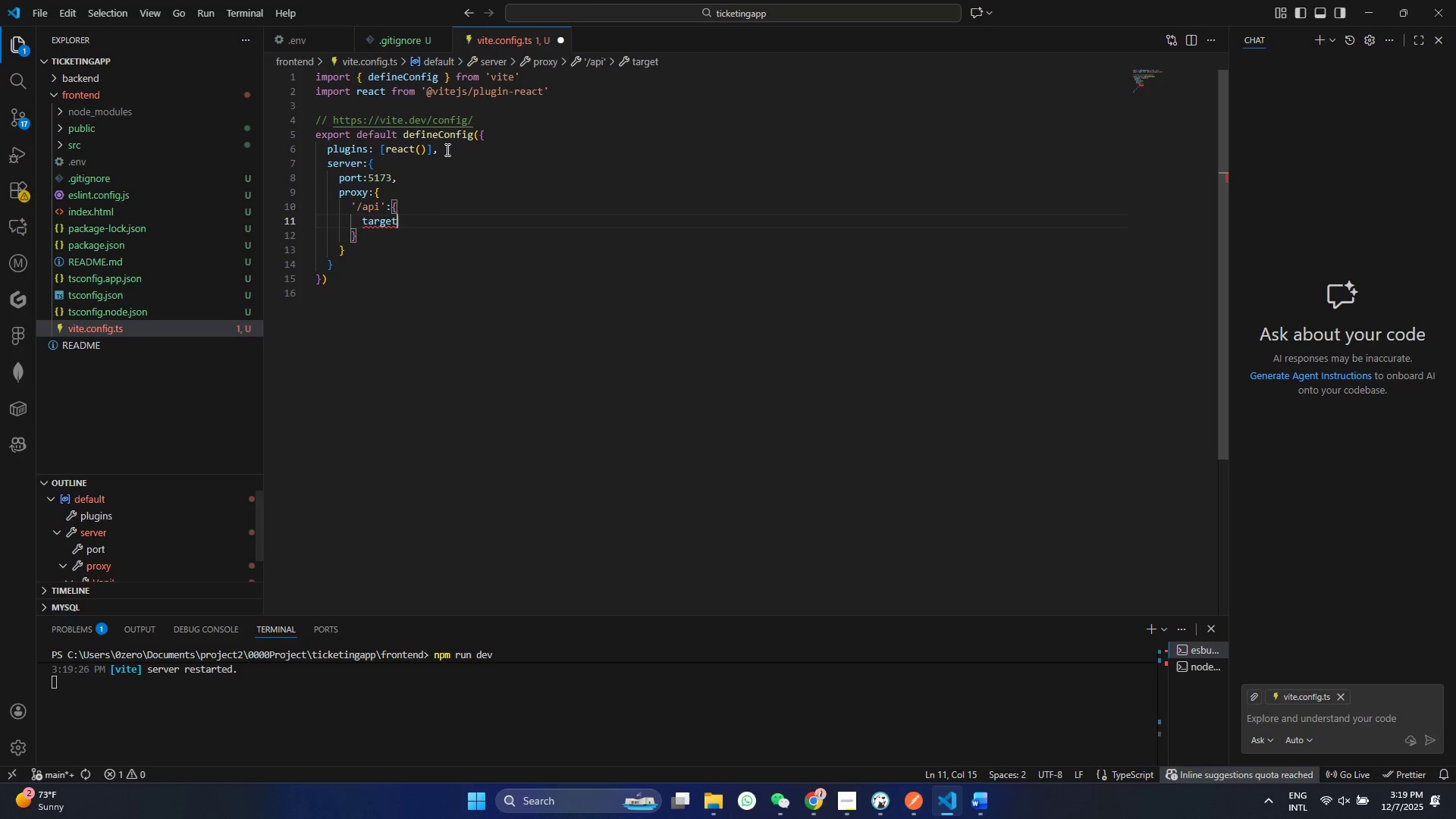 
key(Shift+Semicolon)
 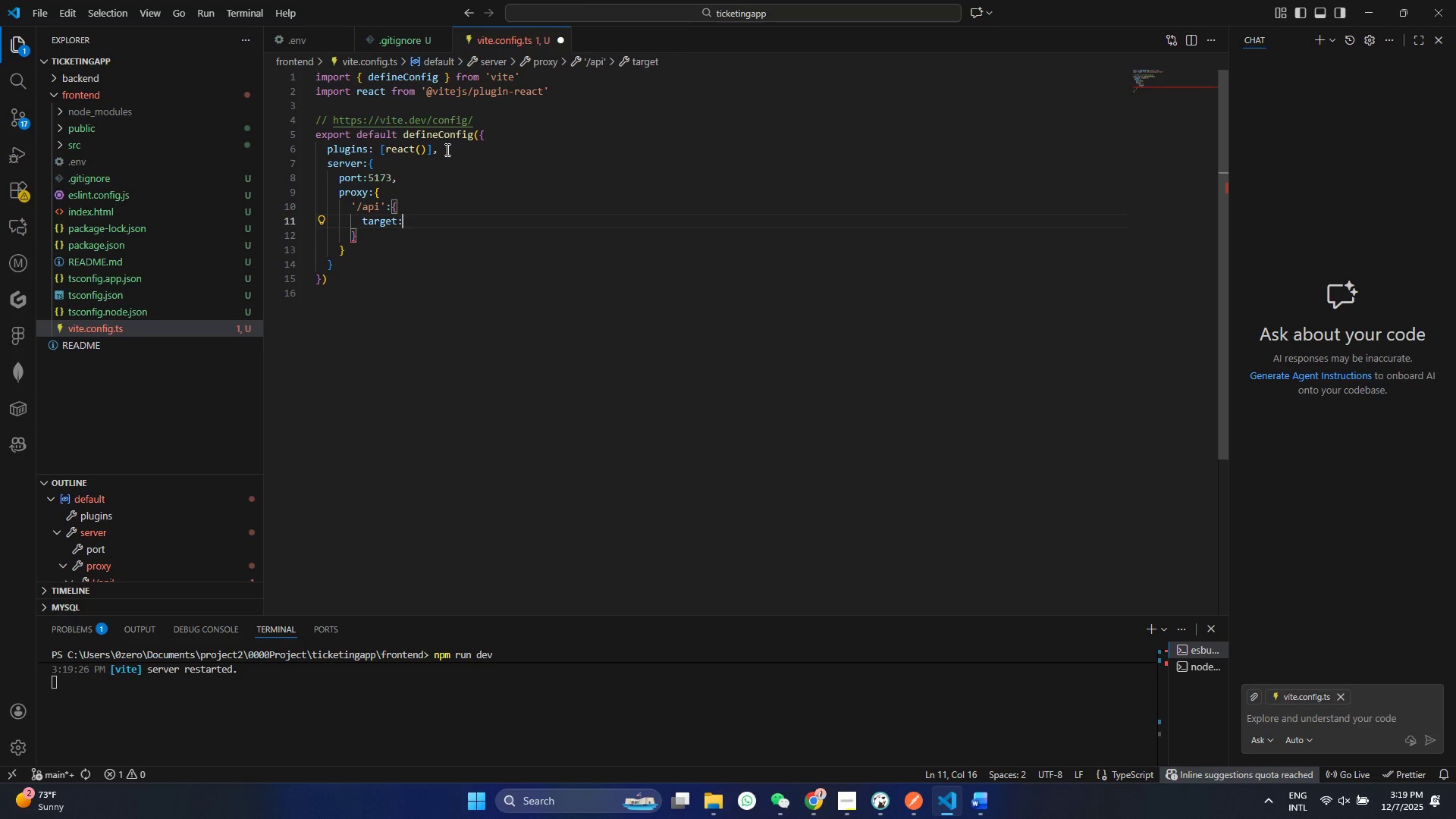 
key(Quote)
 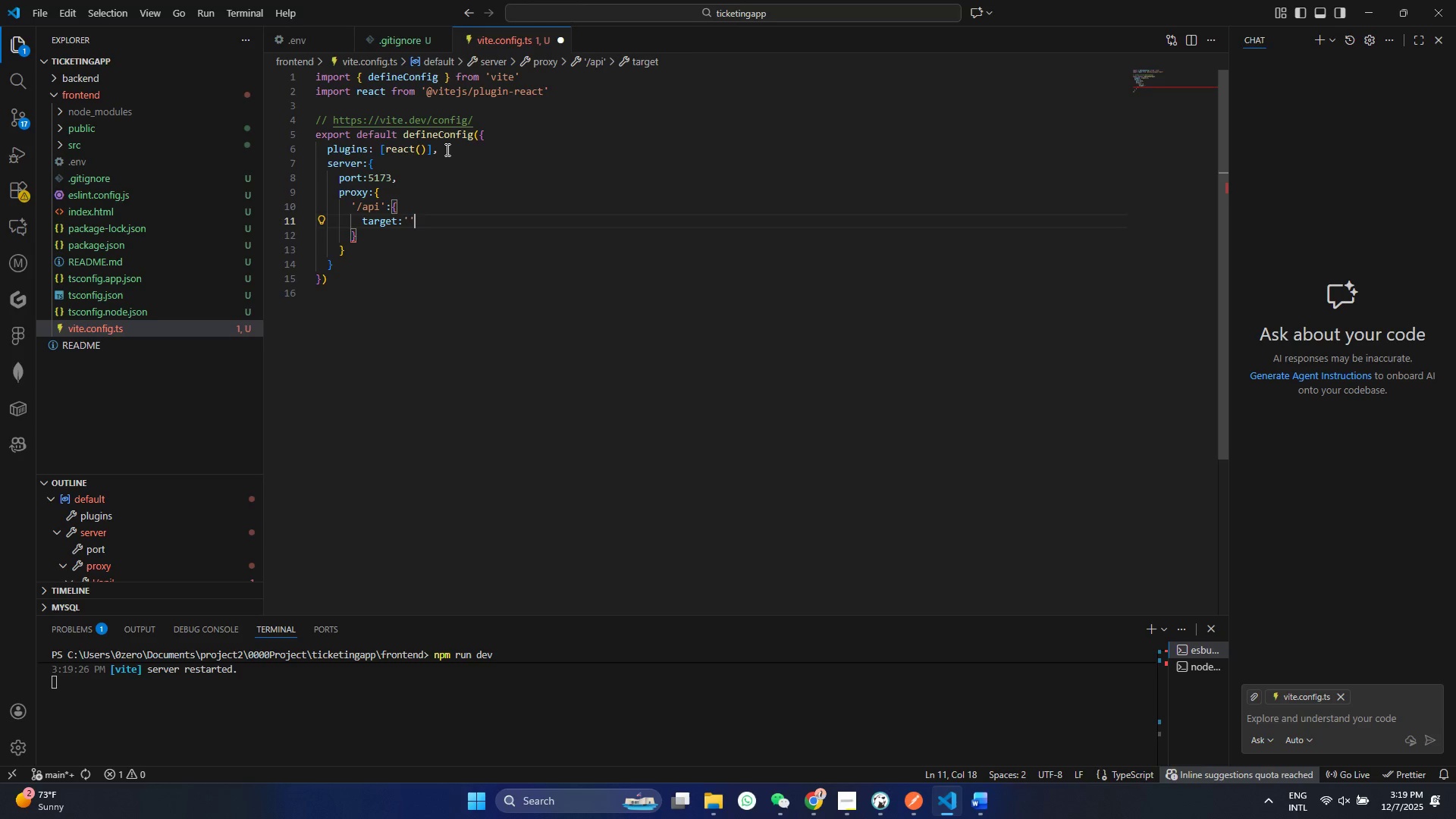 
key(Quote)
 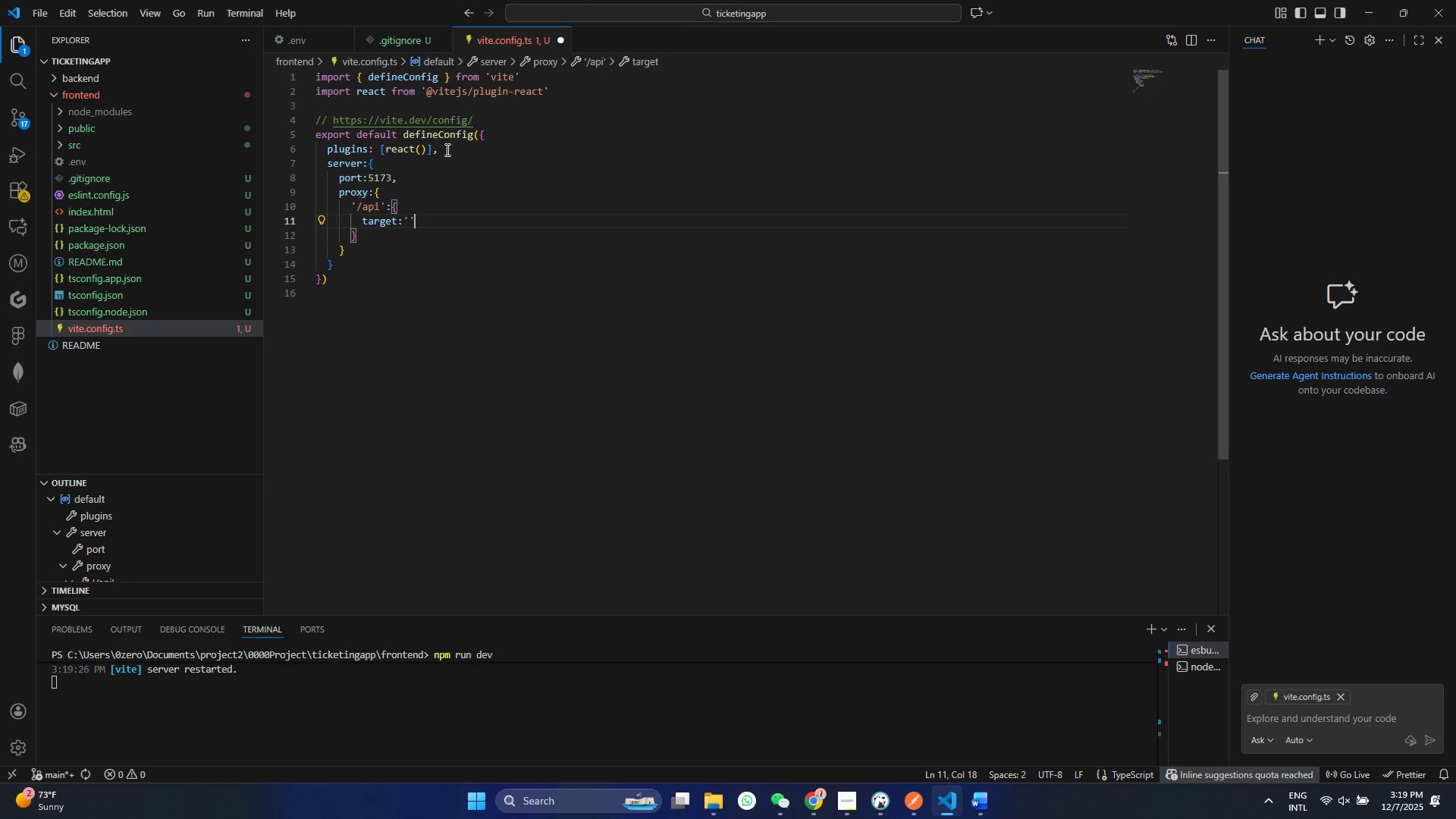 
key(ArrowLeft)
 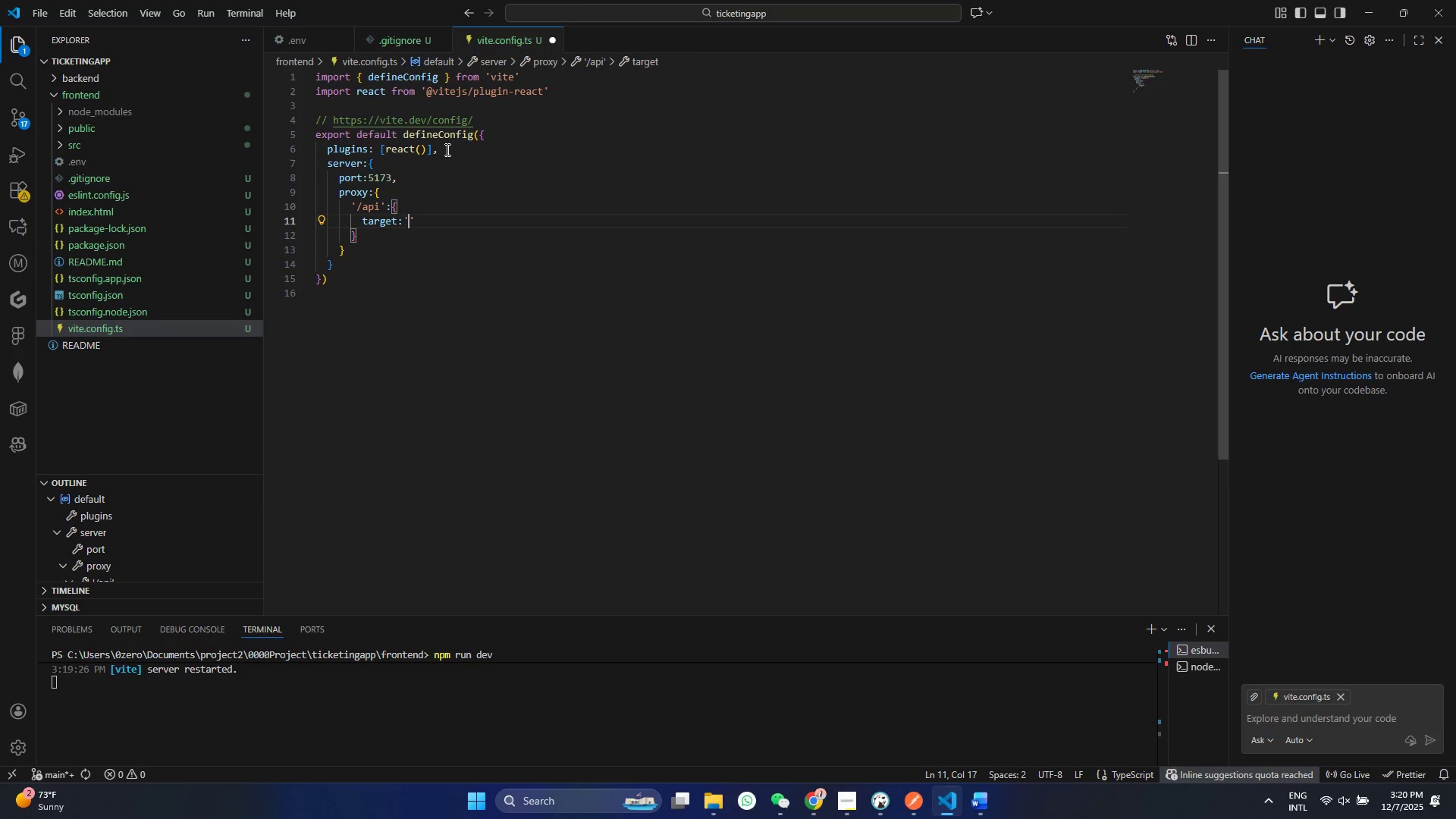 
wait(6.92)
 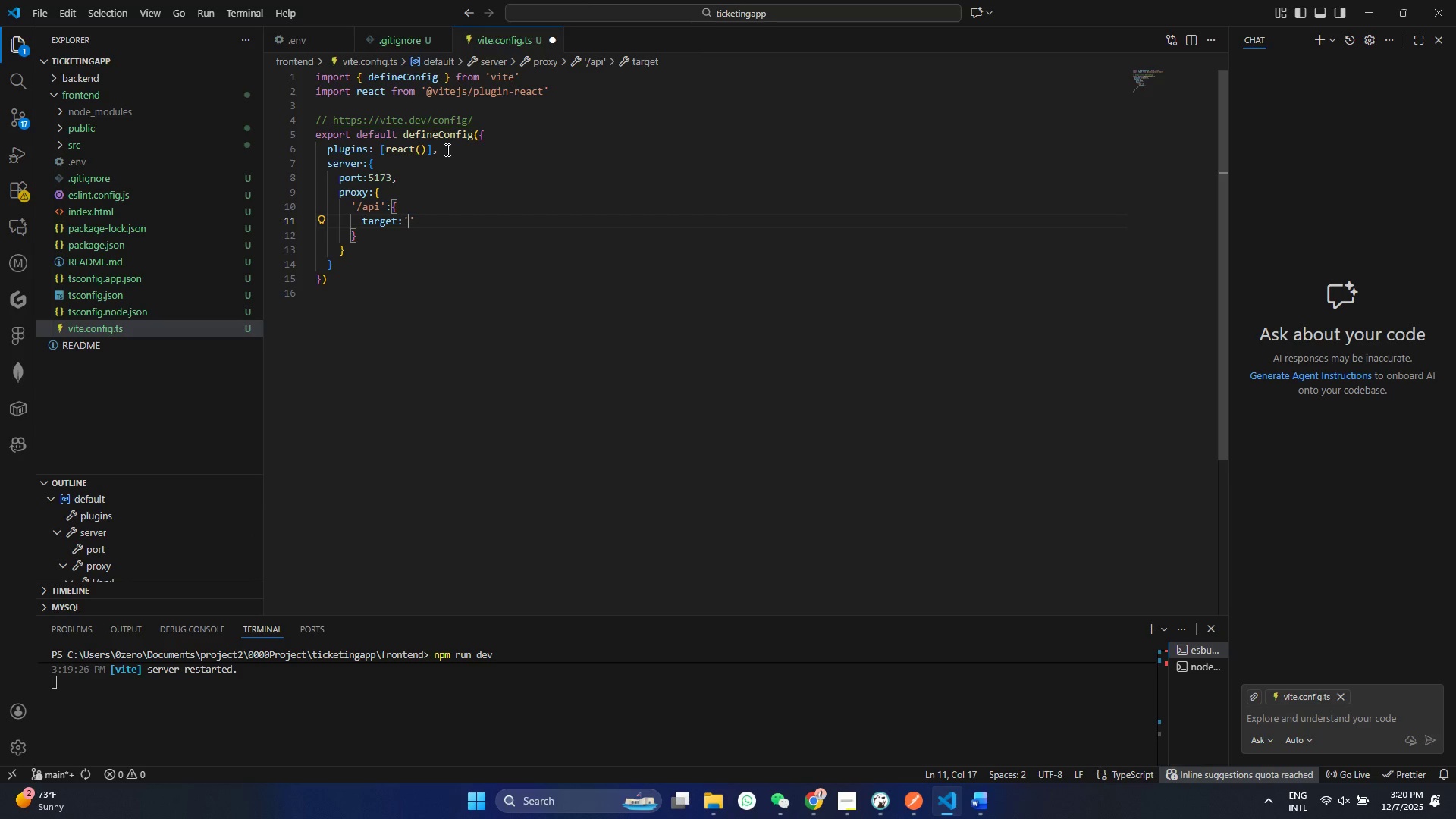 
type(t)
key(Backspace)
type(http:?/locals)
key(Backspace)
type(host:3000)
 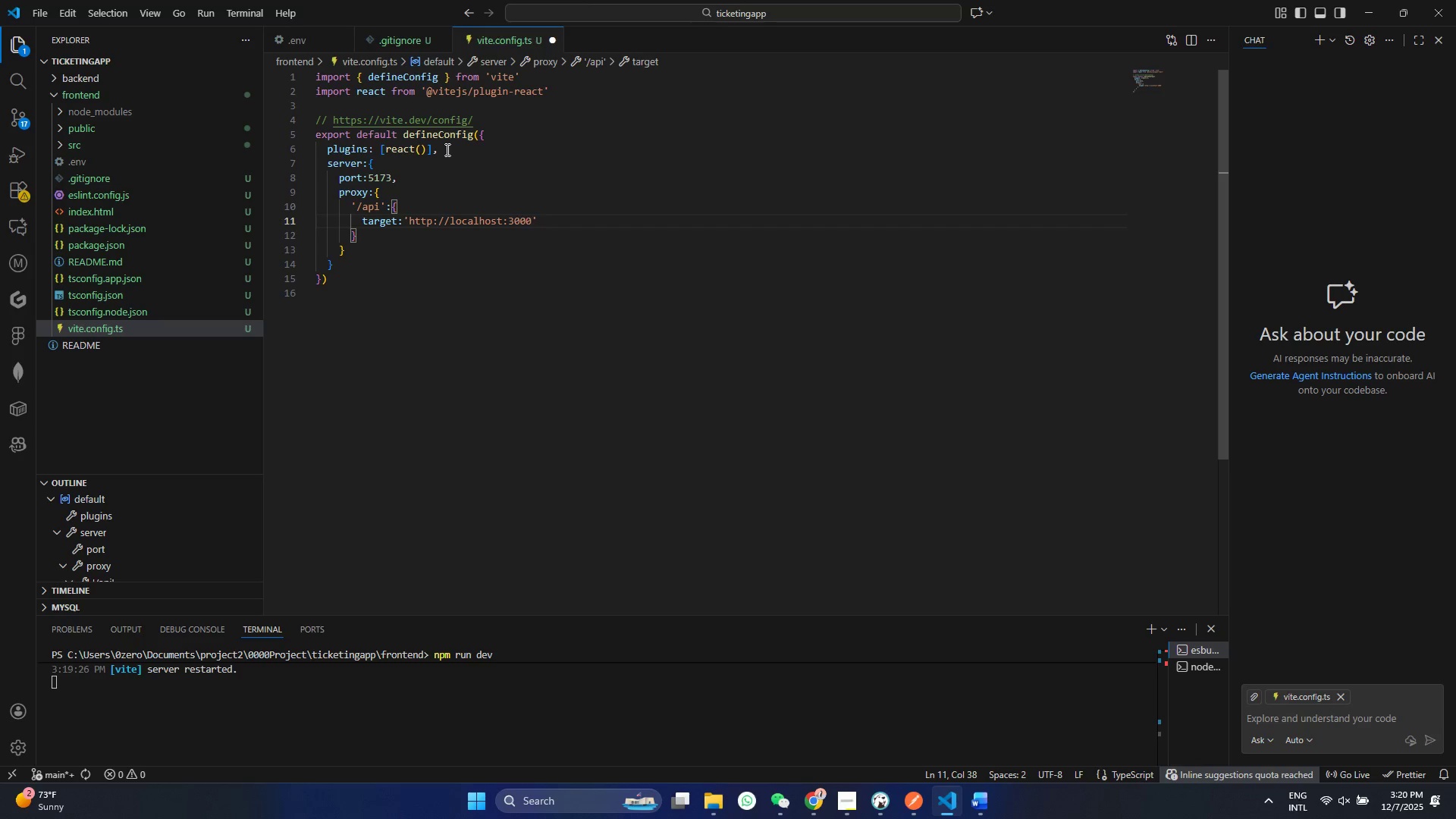 
key(ArrowRight)
 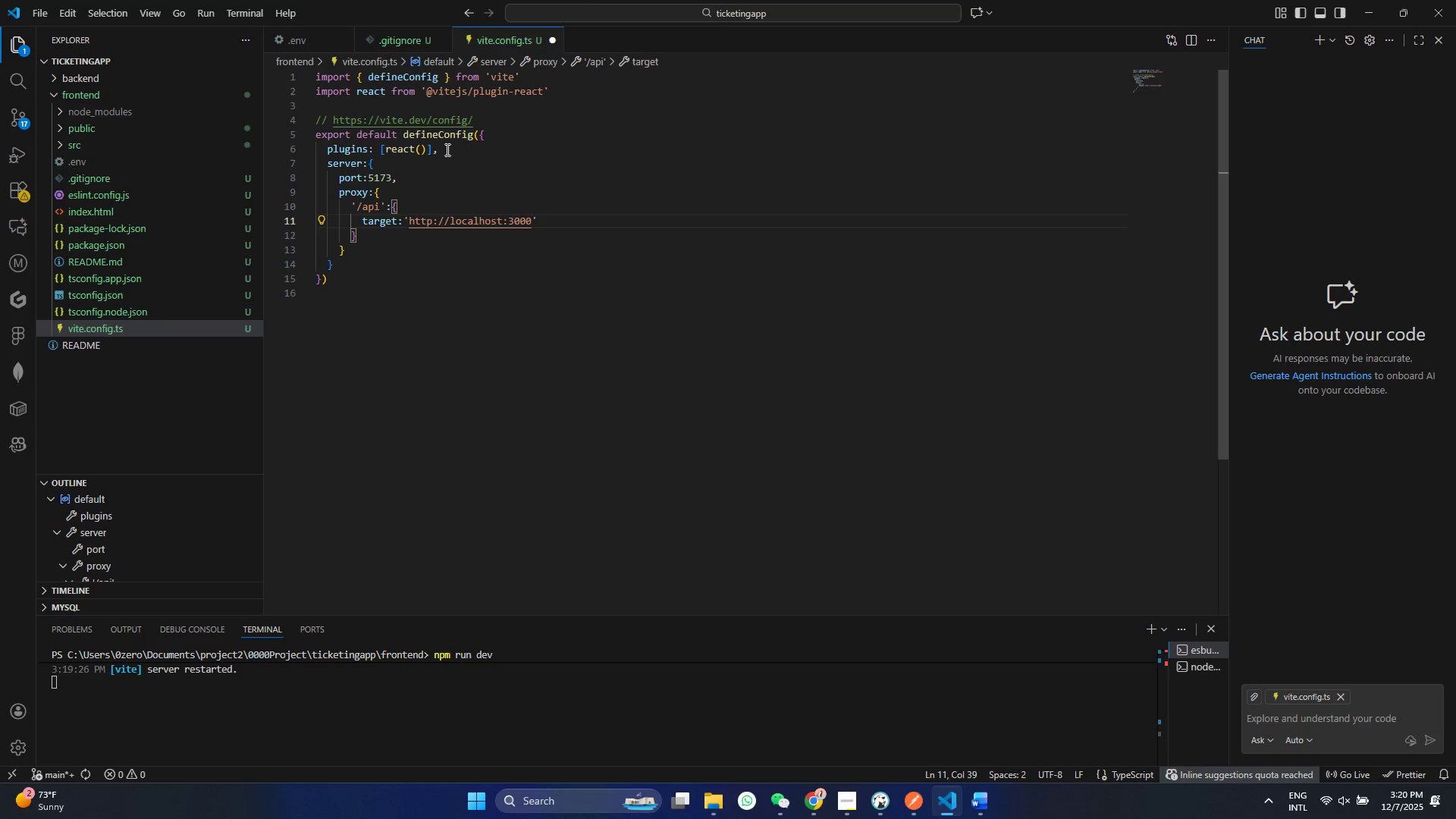 
key(Comma)
 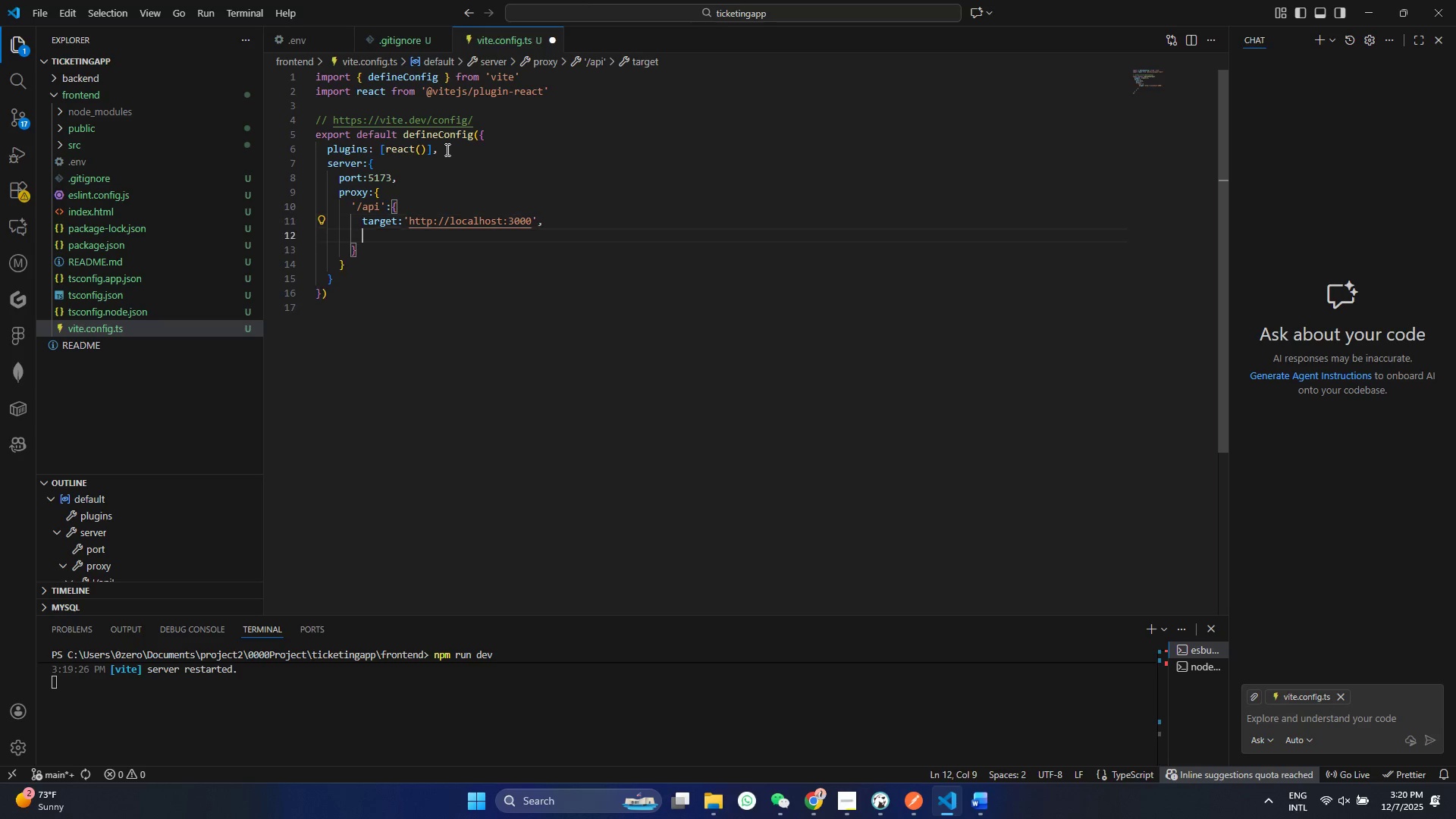 
key(Enter)
 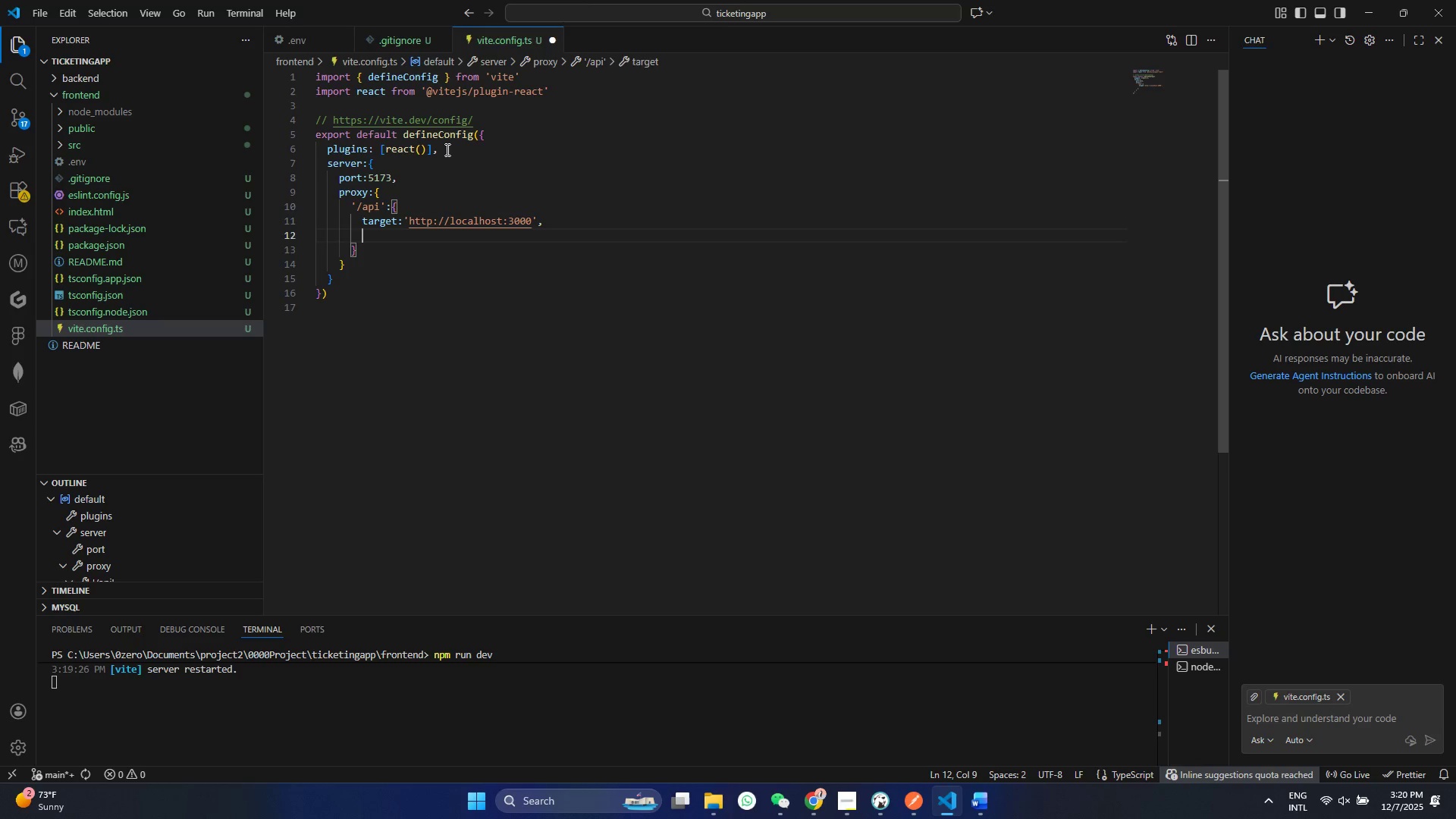 
type(cha)
 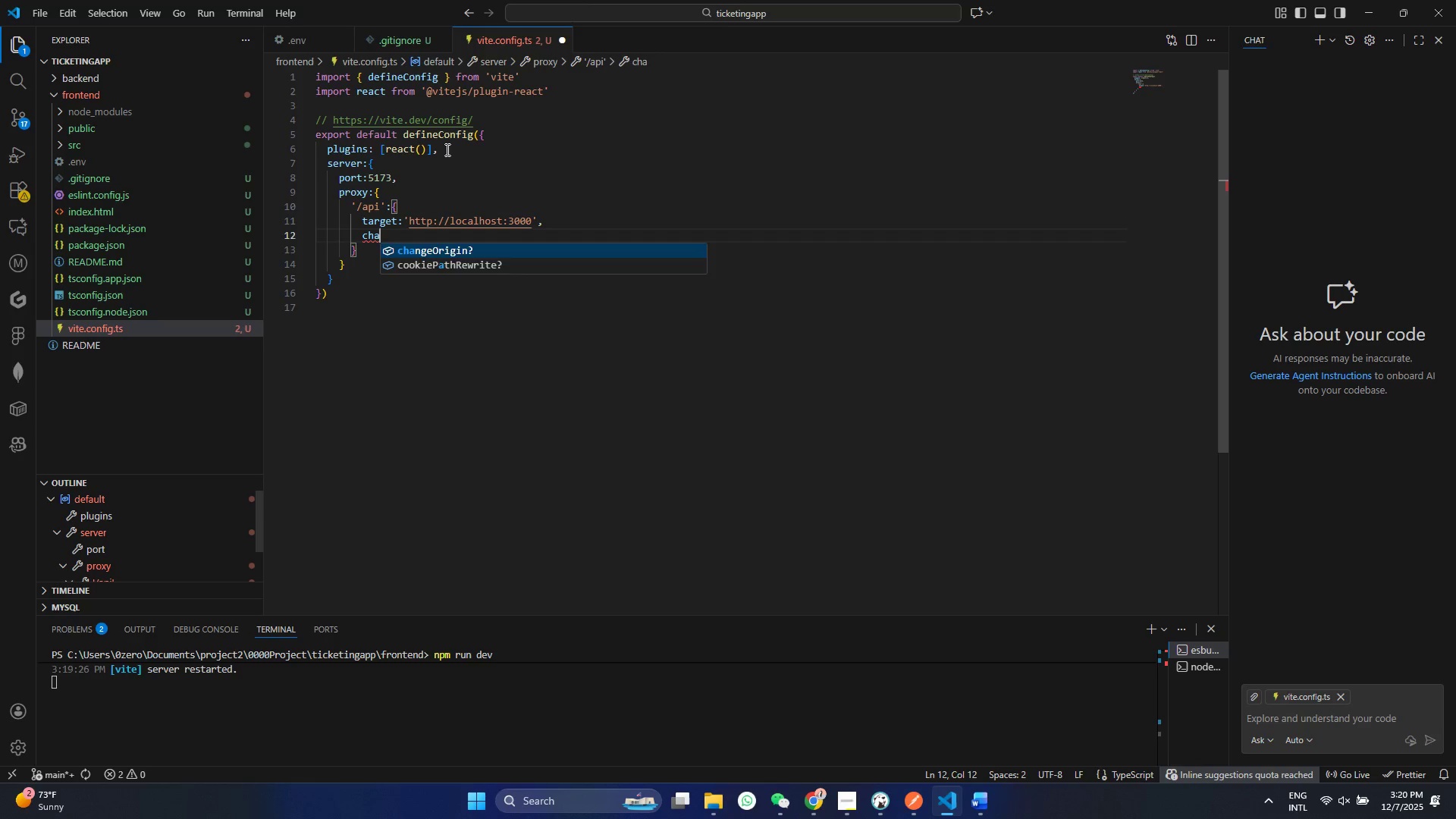 
key(Enter)
 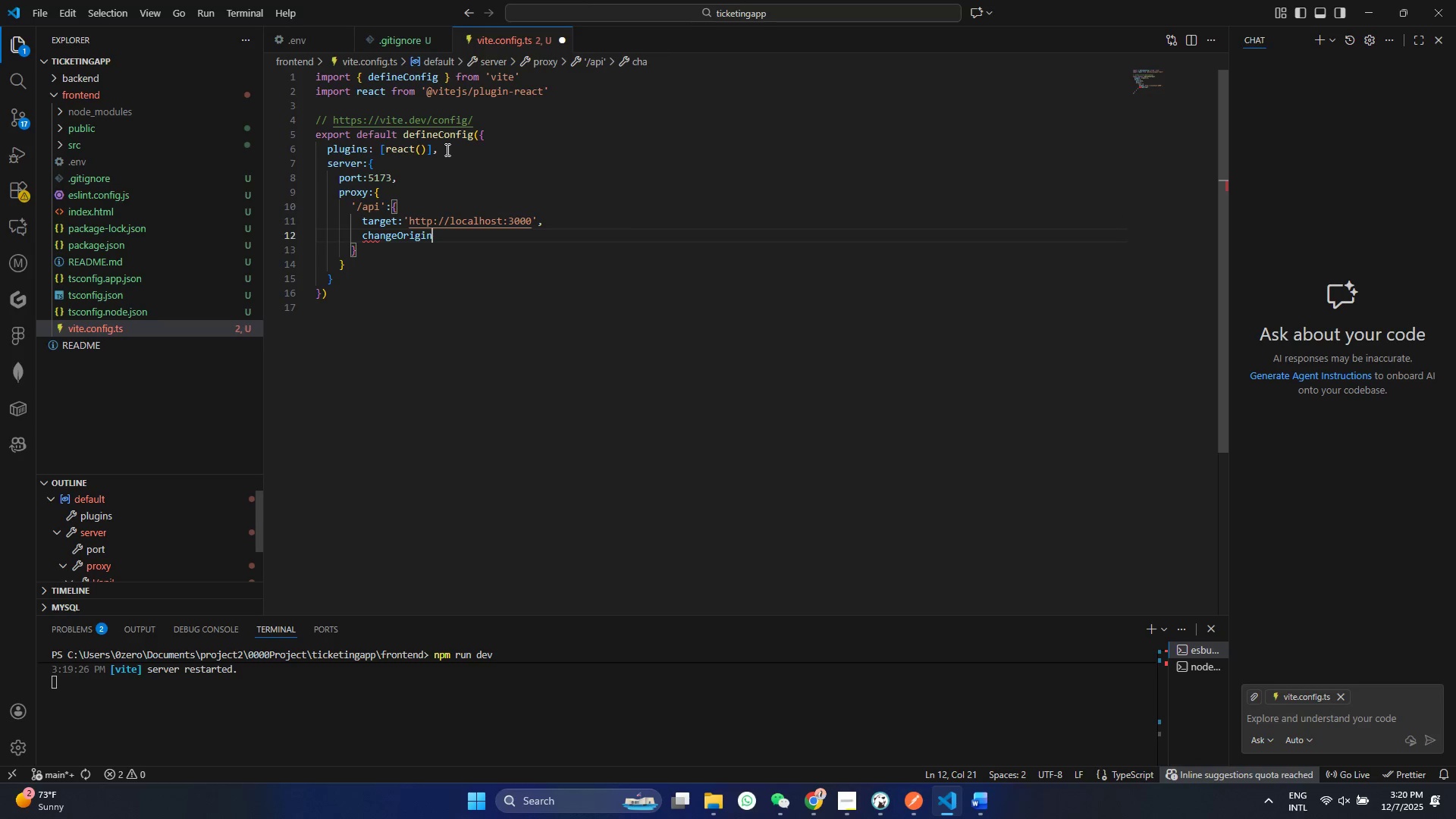 
type(:Ti)
key(Backspace)
type(e)
 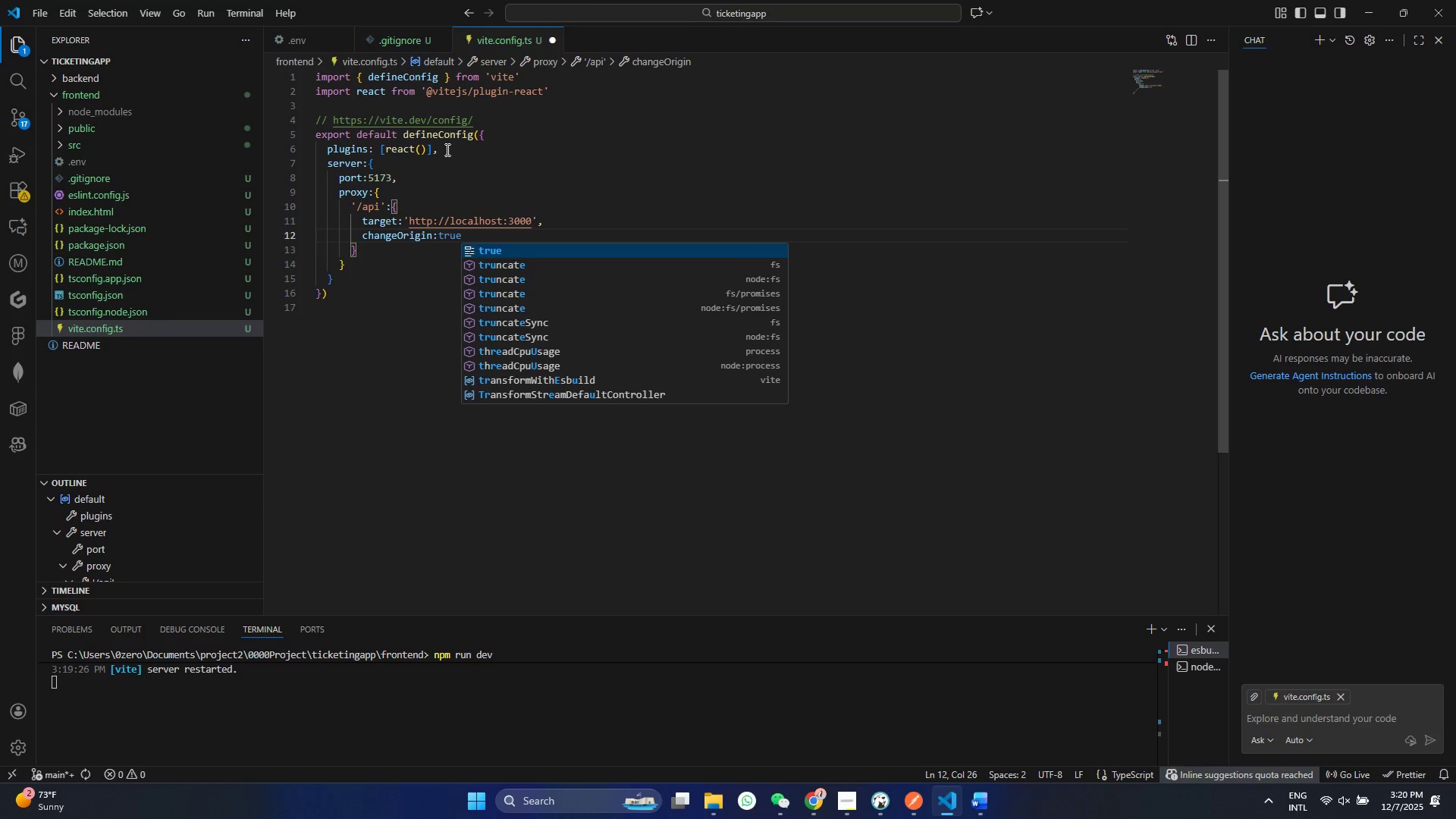 
hold_key(key=R, duration=7.03)
 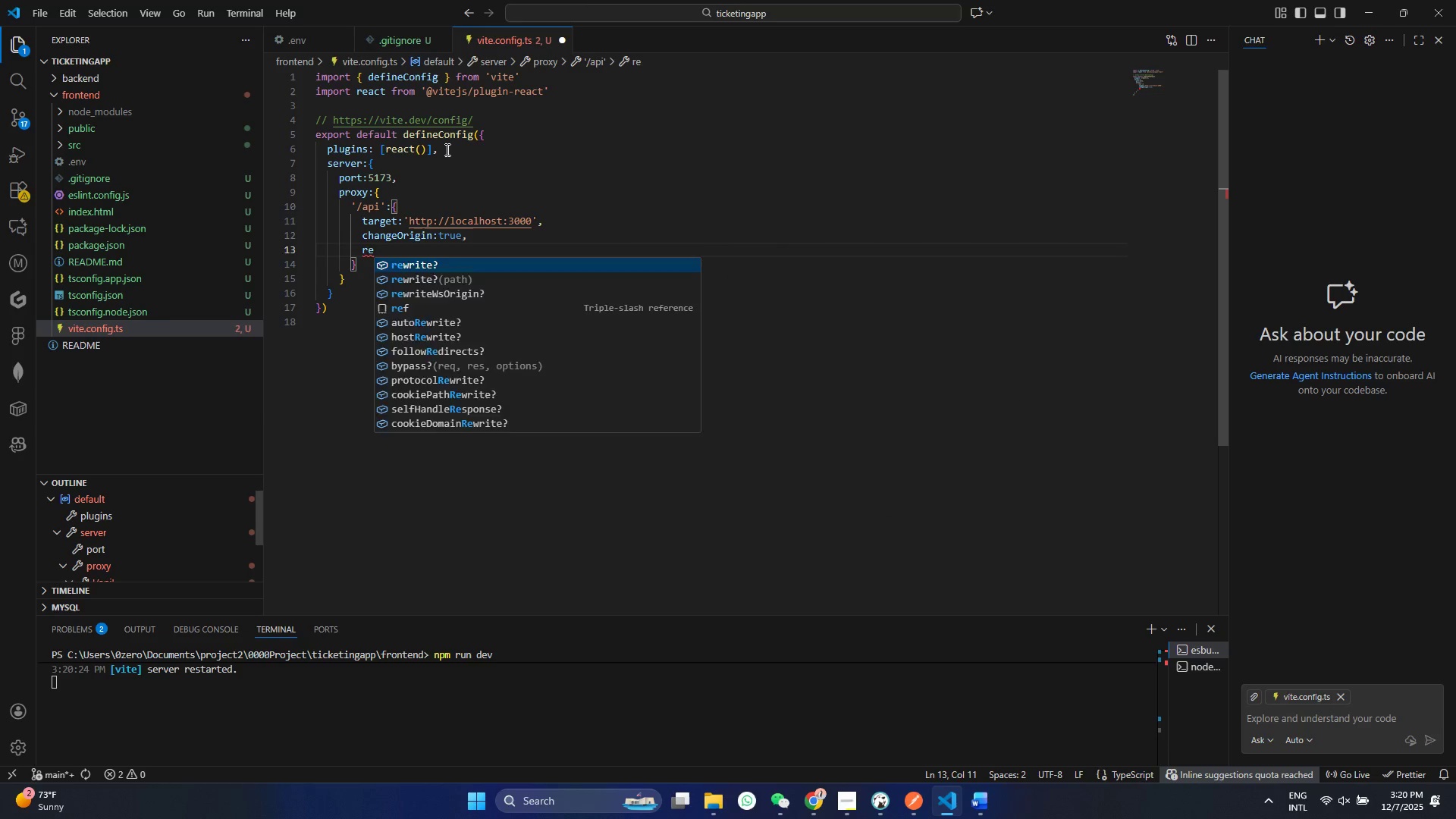 
key(Control+ControlLeft)
 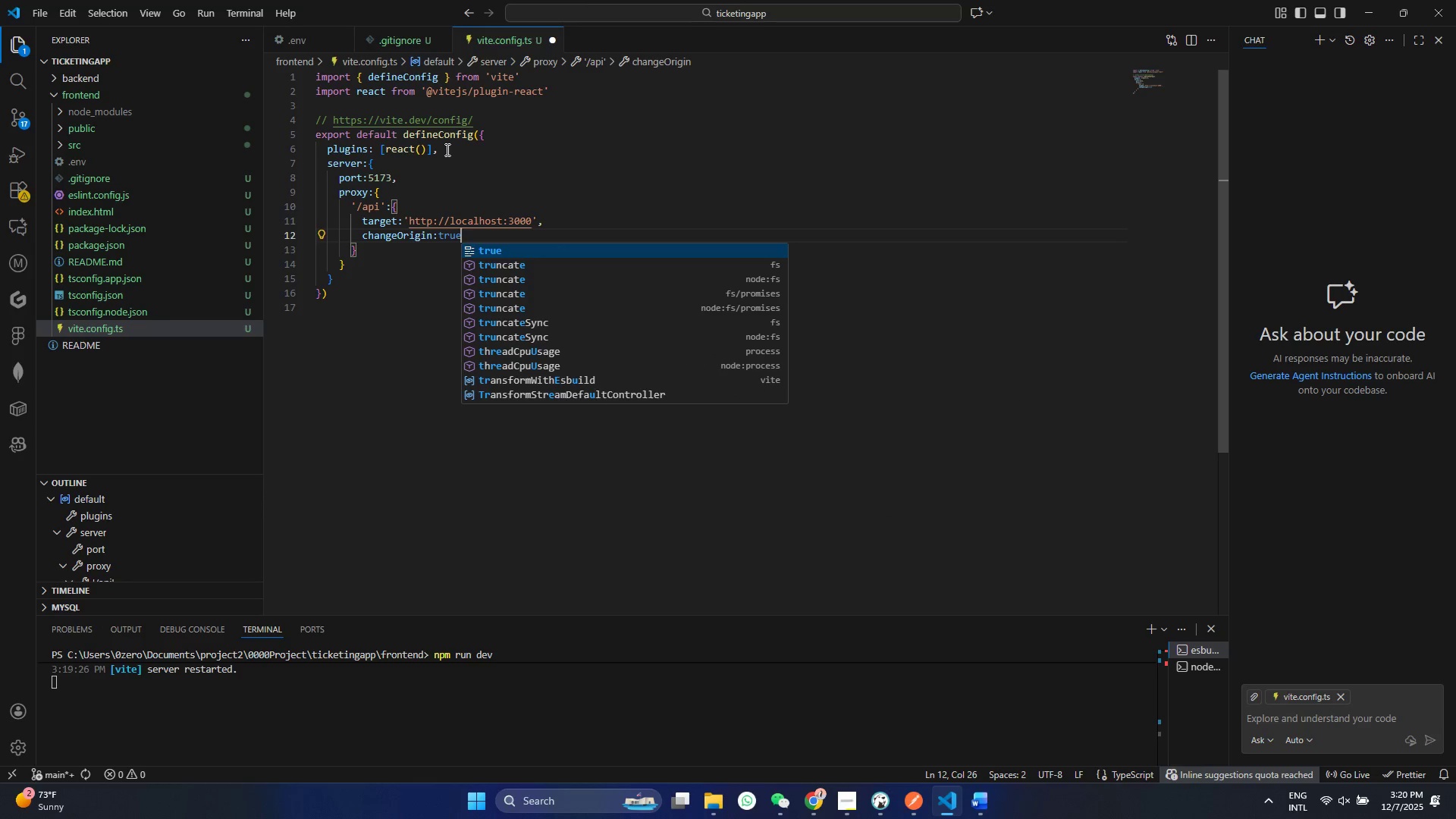 
key(Control+ControlLeft)
 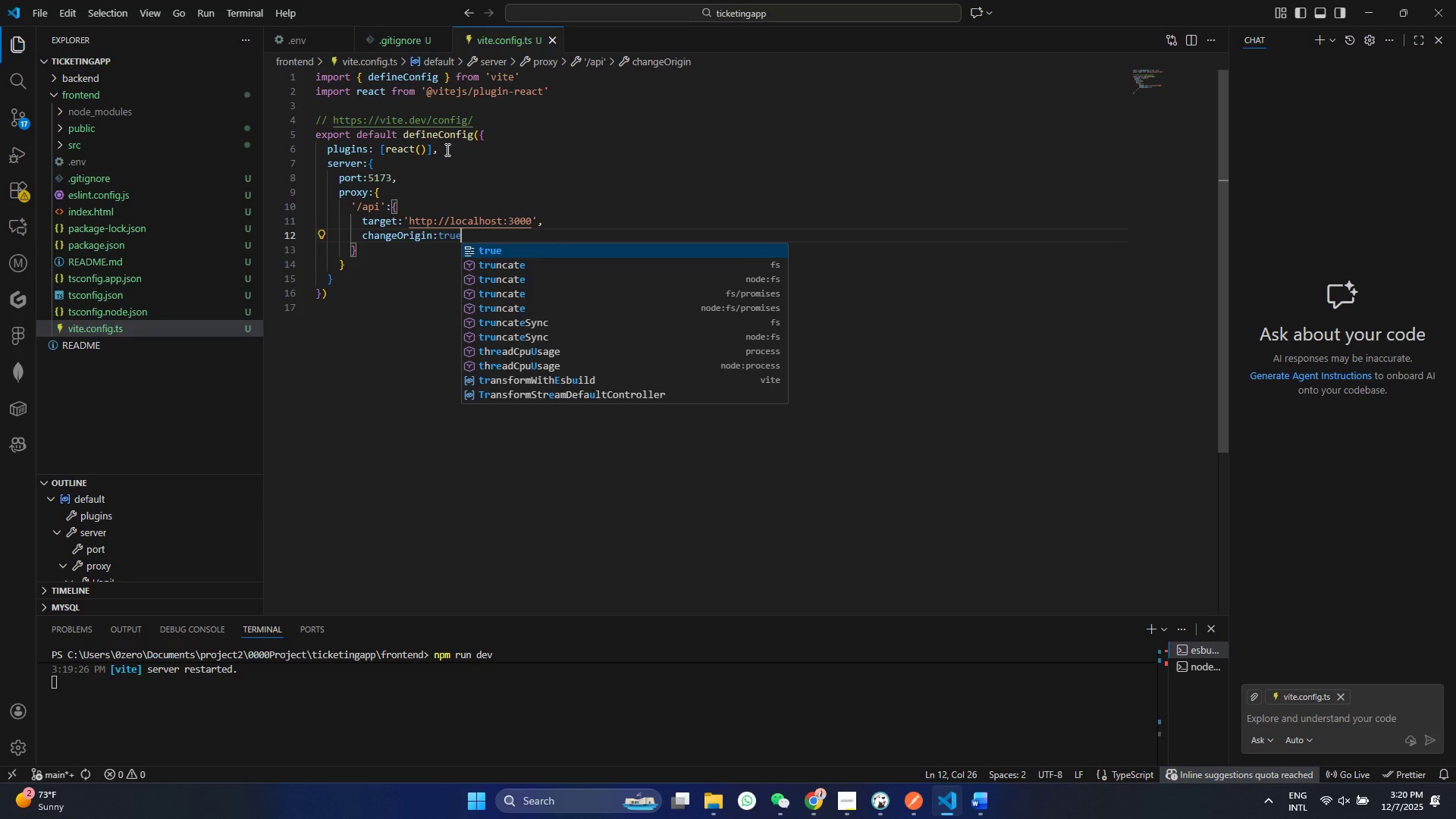 
key(Control+S)
 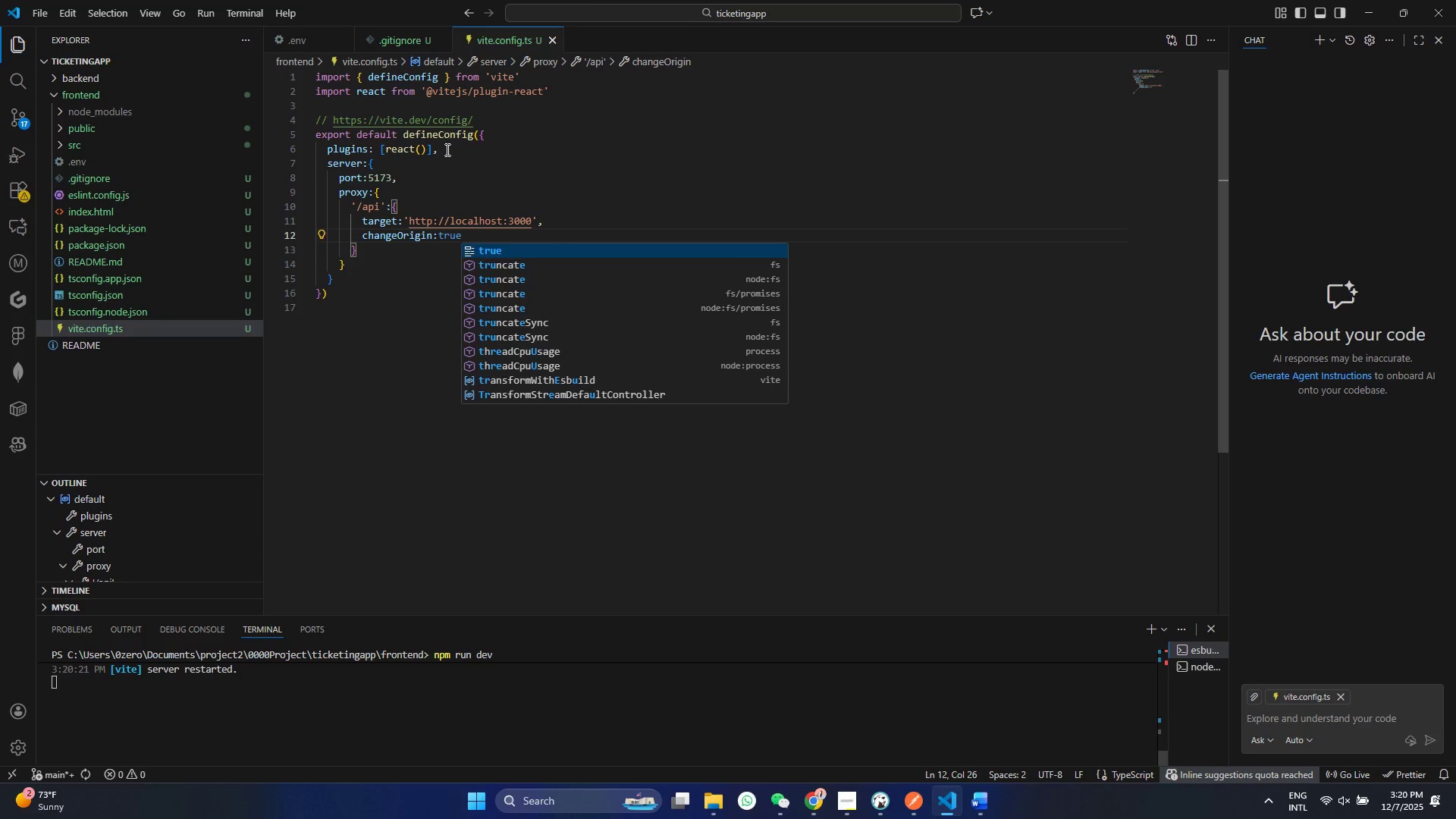 
key(Period)
 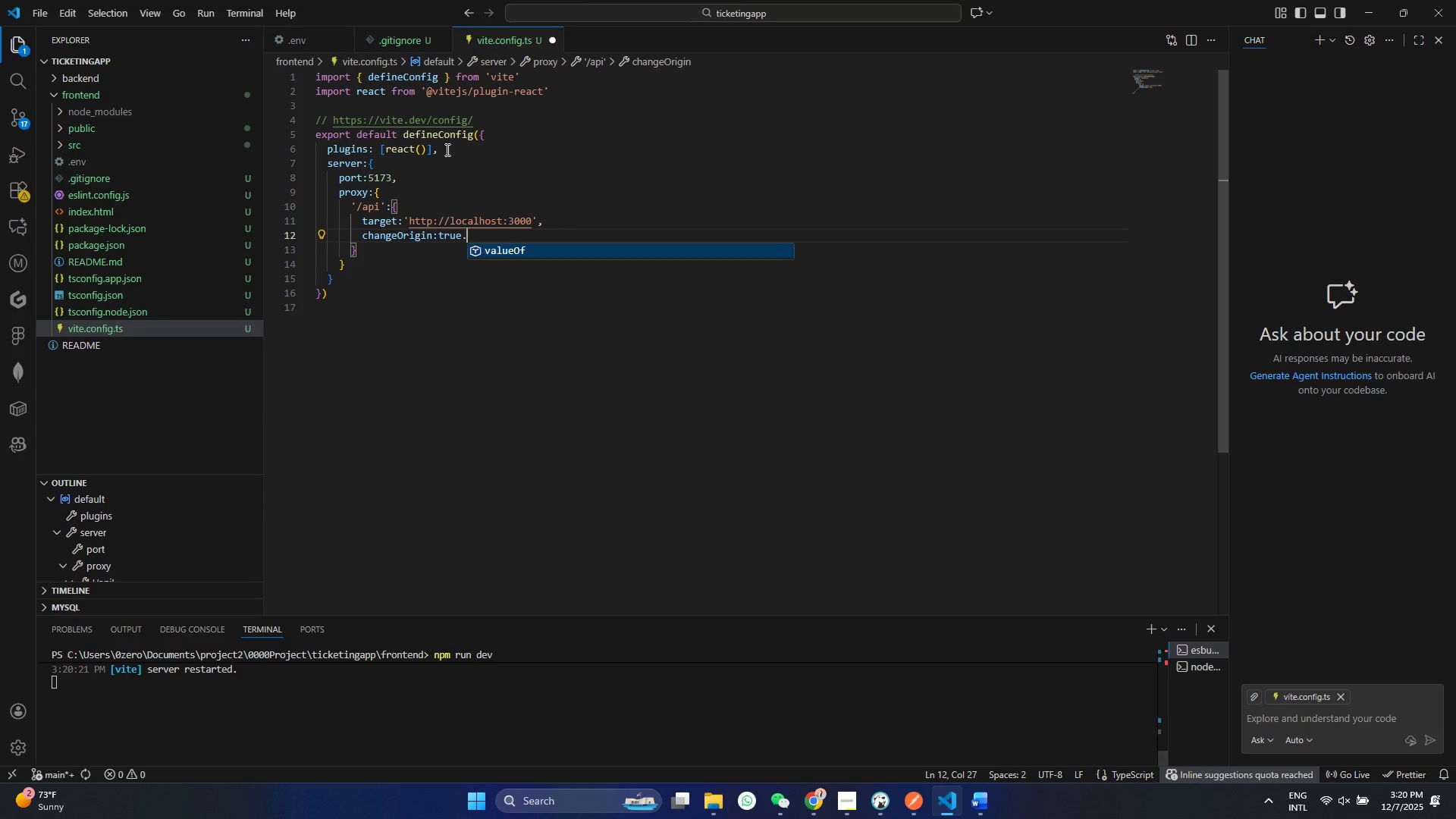 
key(Enter)
 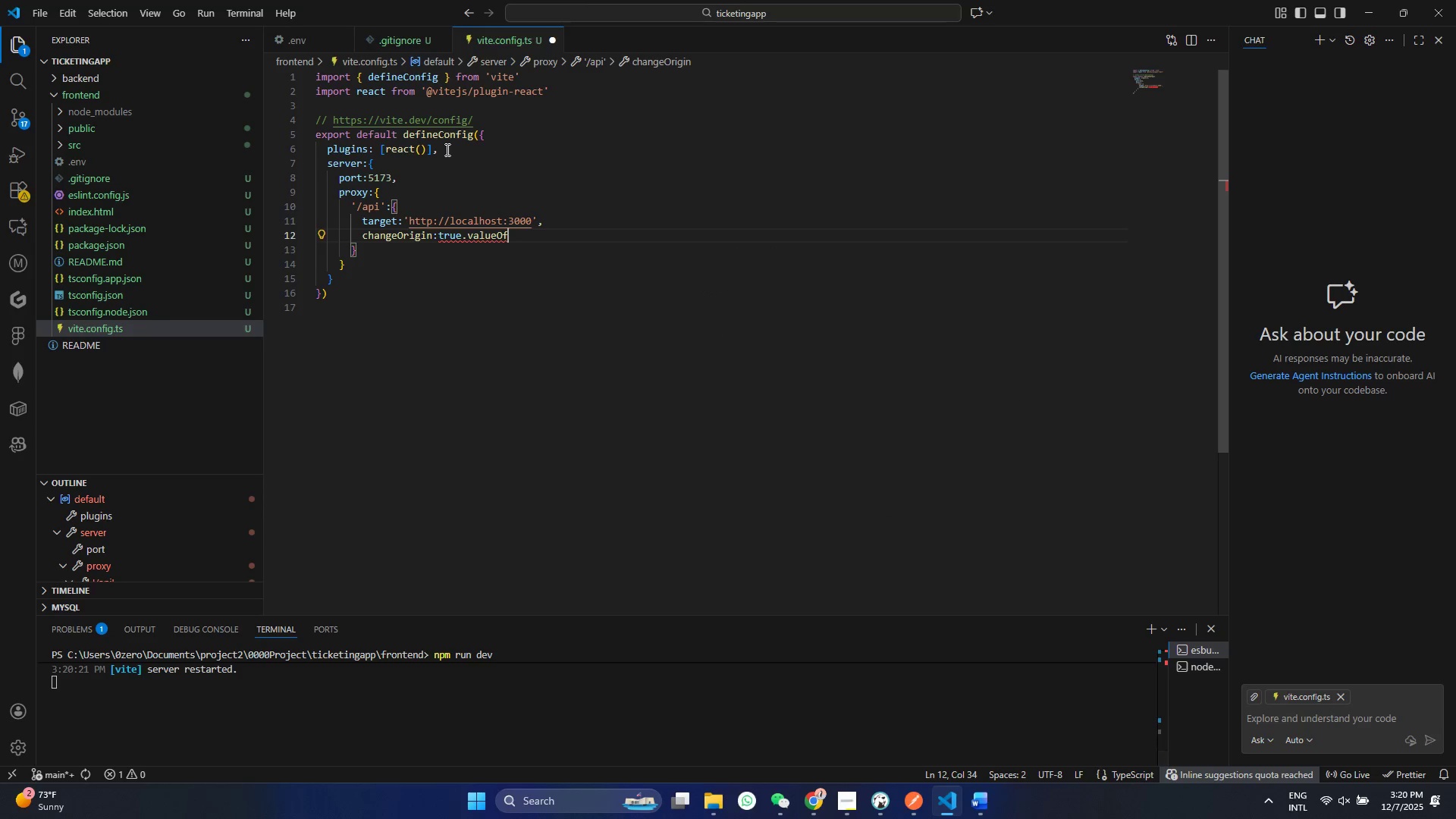 
key(Control+ControlLeft)
 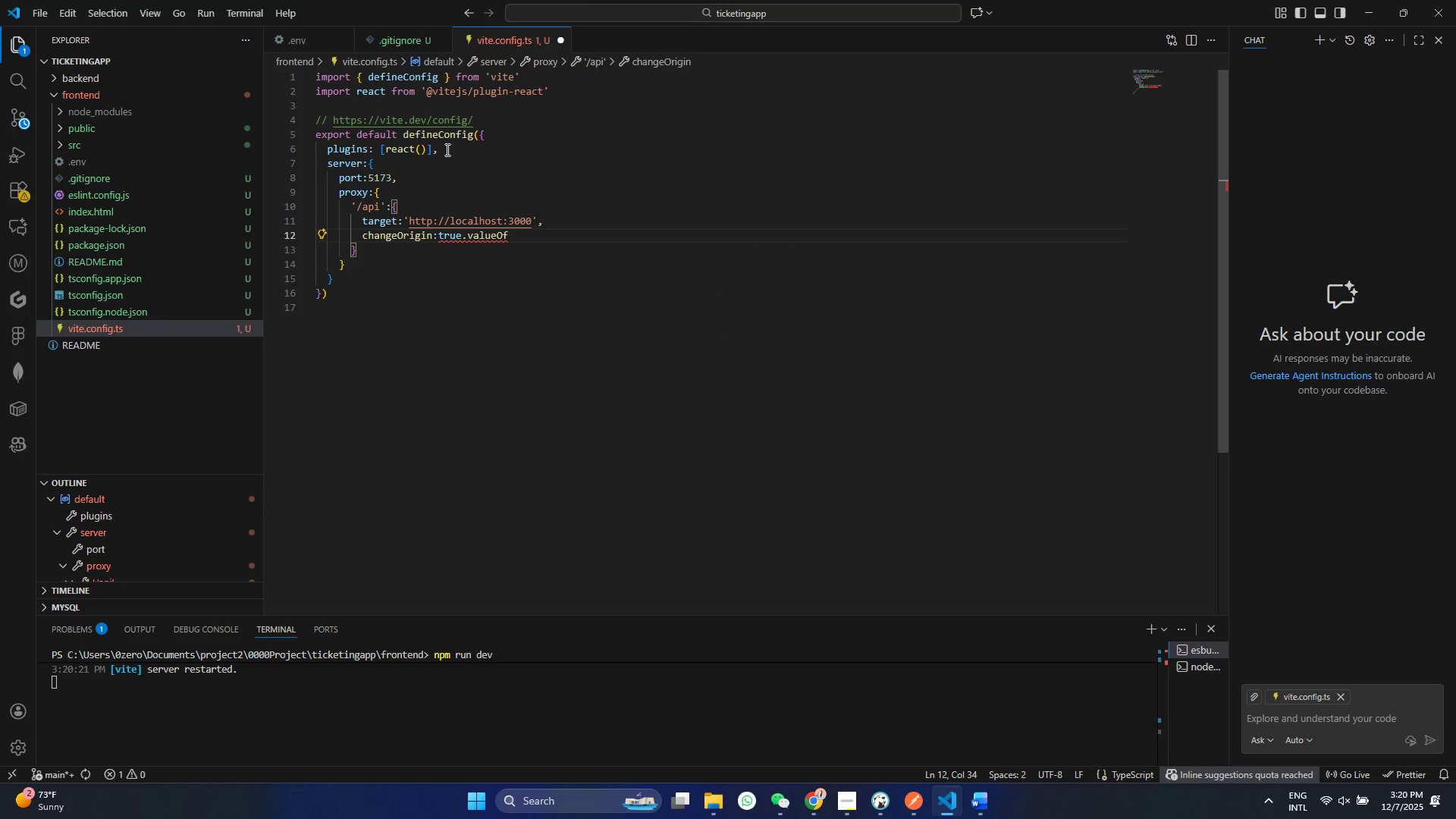 
key(Z)
 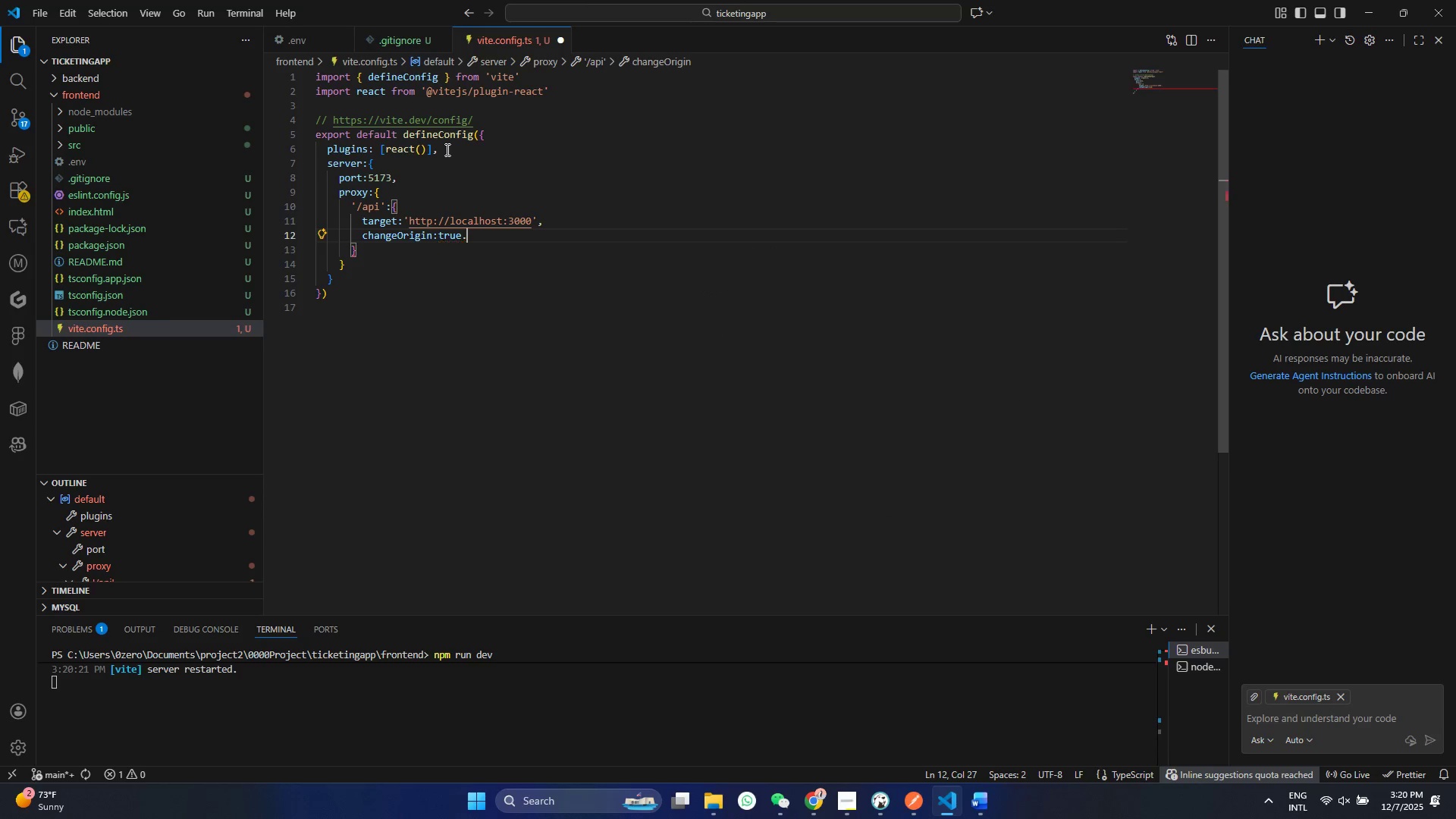 
key(Control+ControlLeft)
 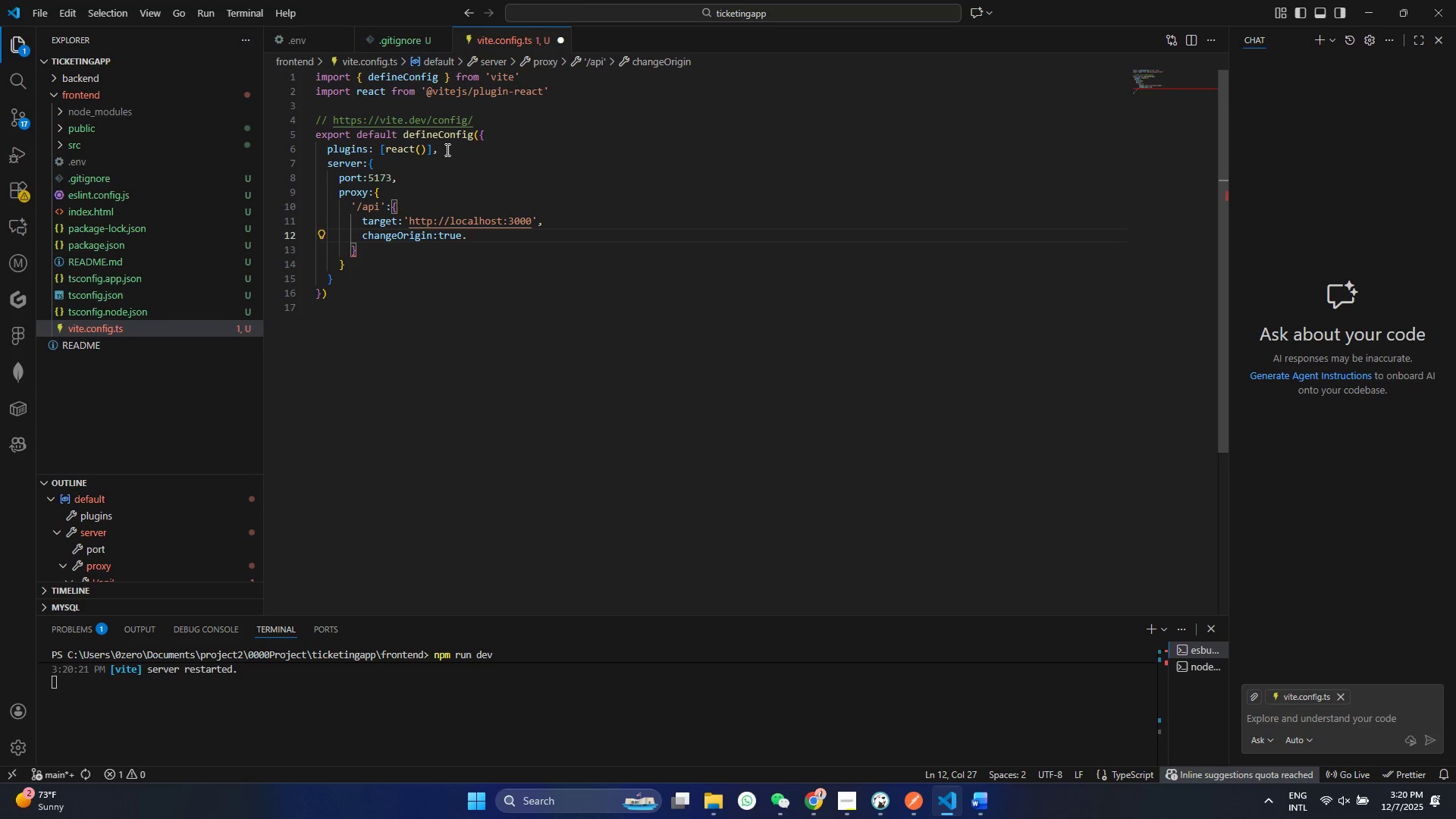 
key(Backspace)
 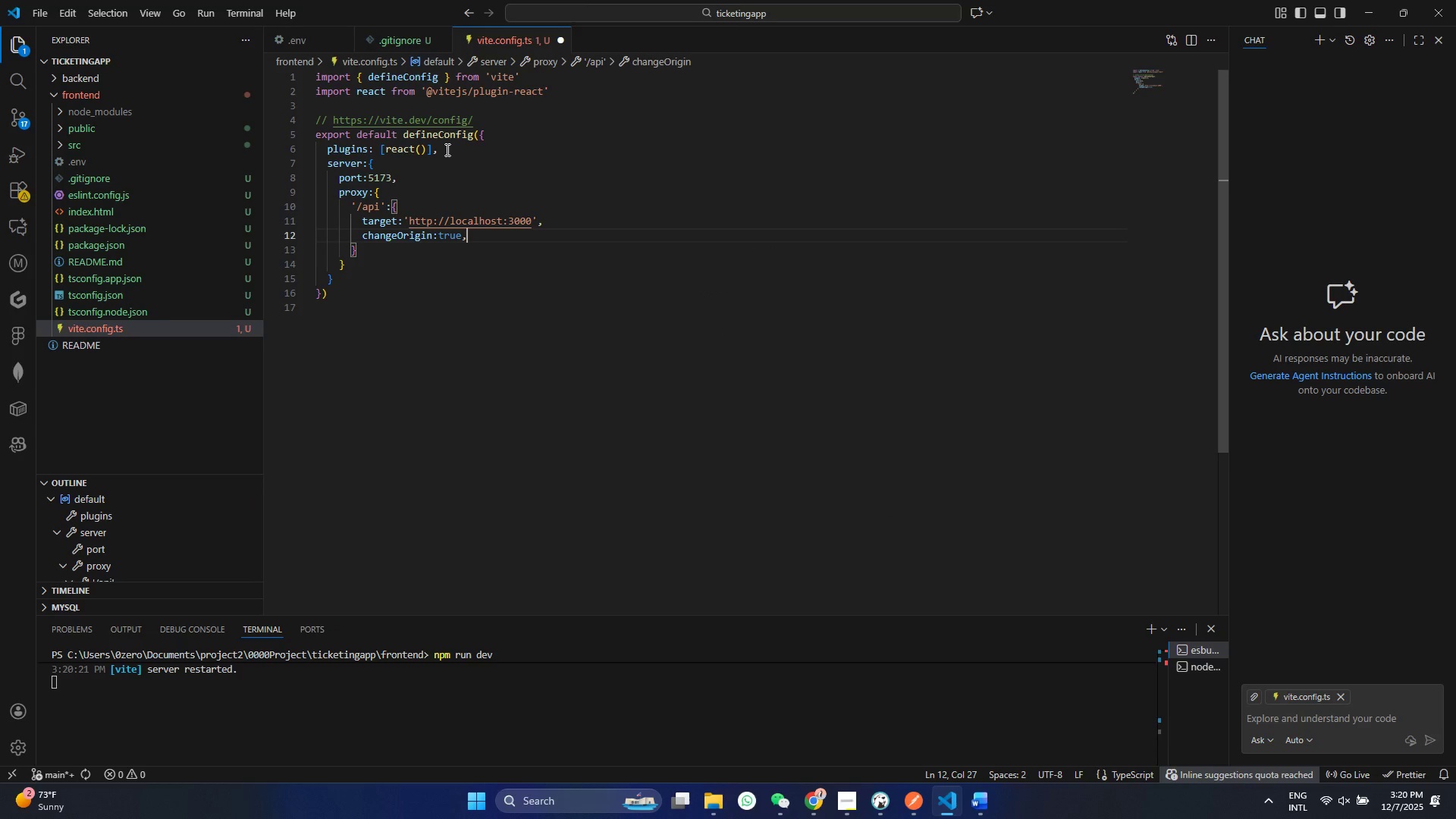 
key(Comma)
 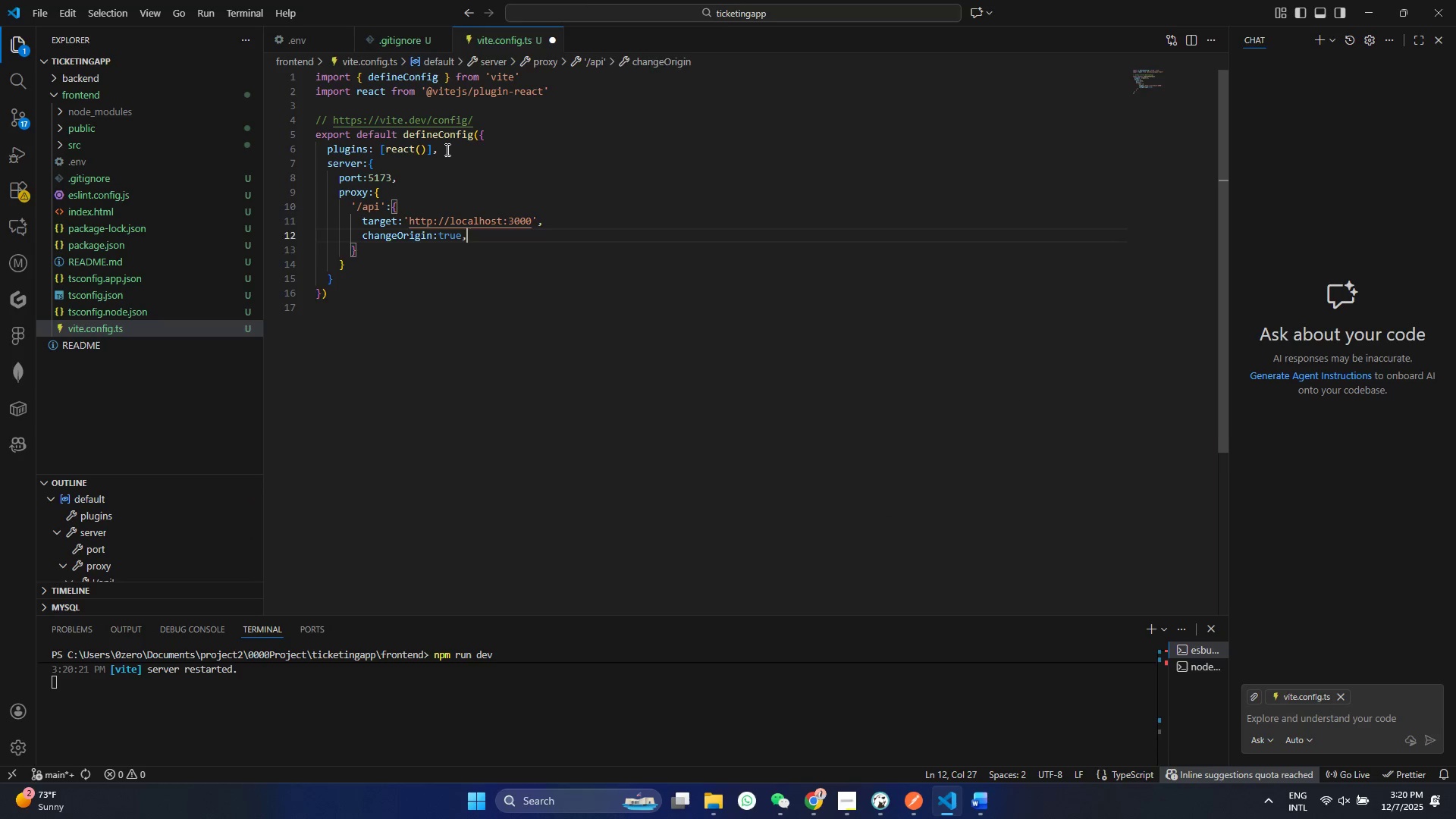 
key(Enter)
 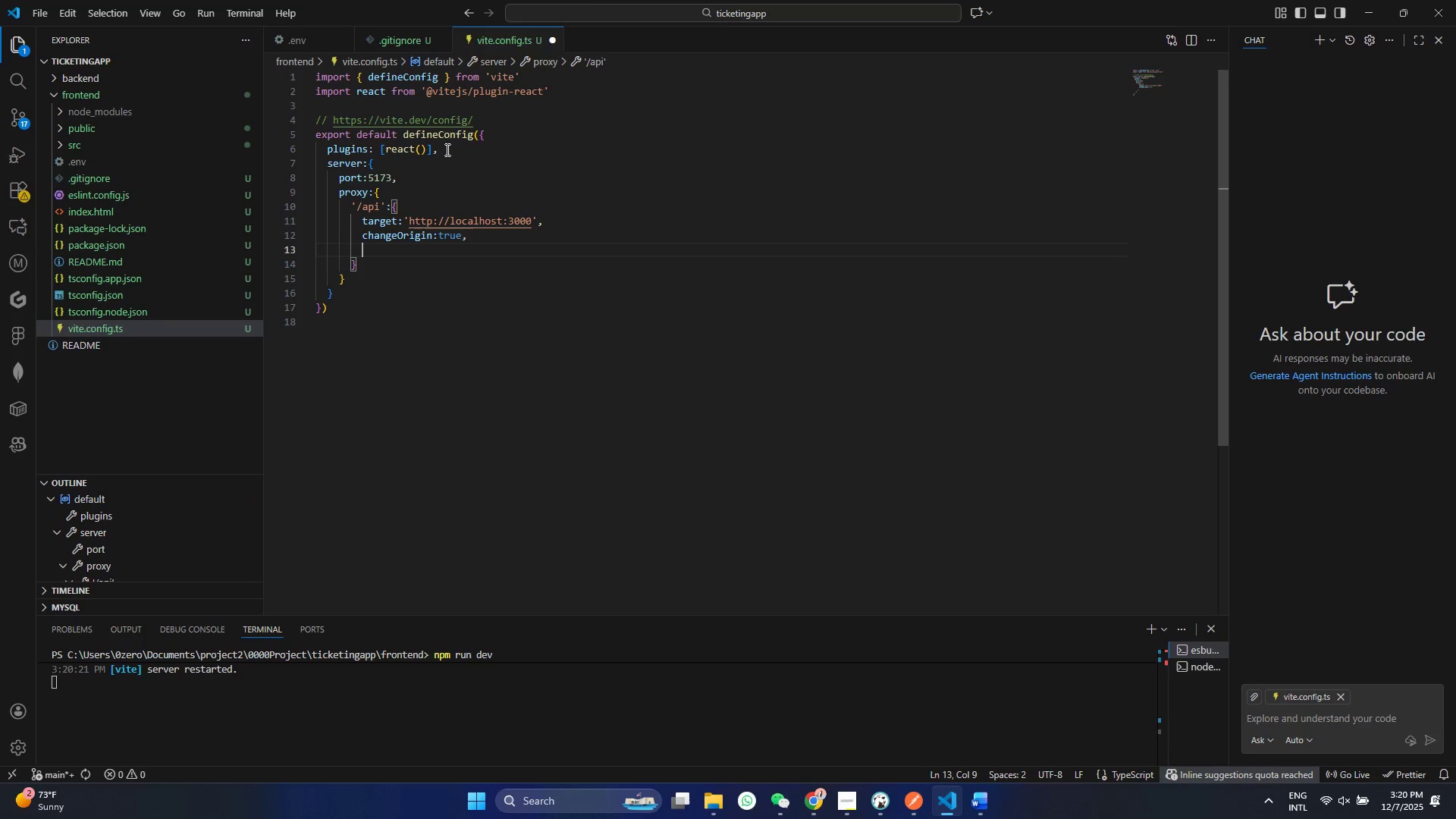 
key(Control+ControlLeft)
 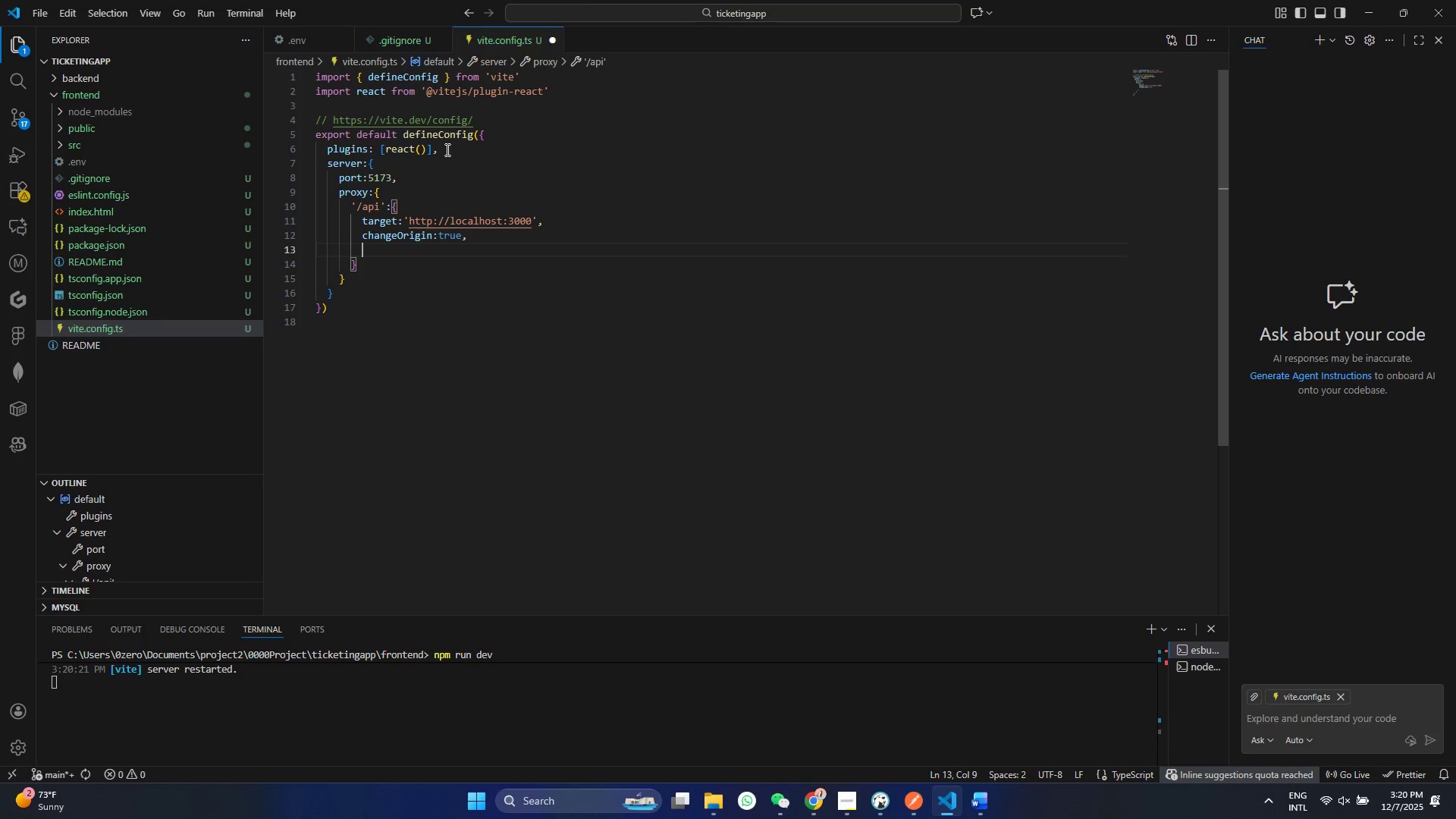 
key(Control+S)
 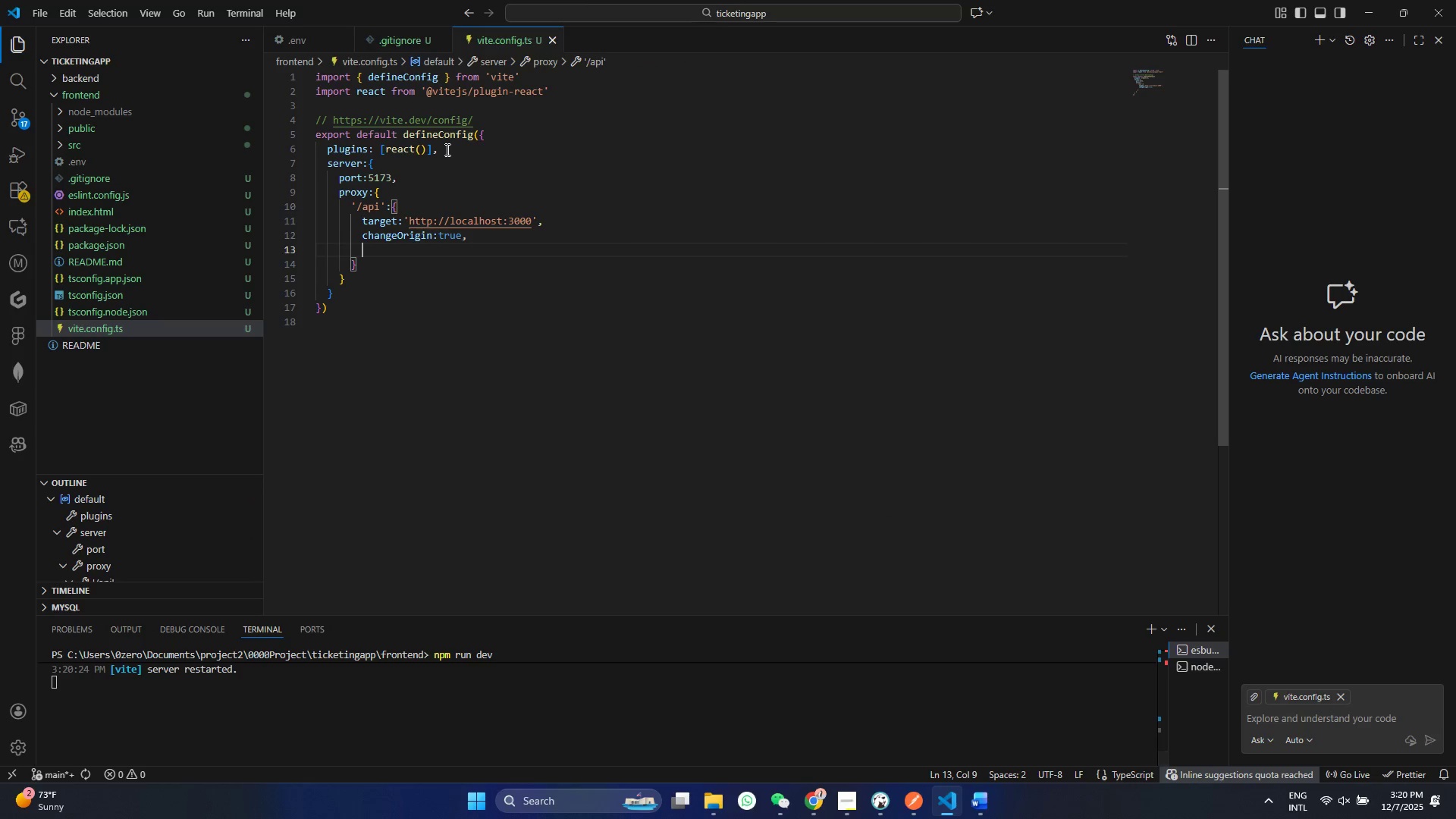 
key(E)
 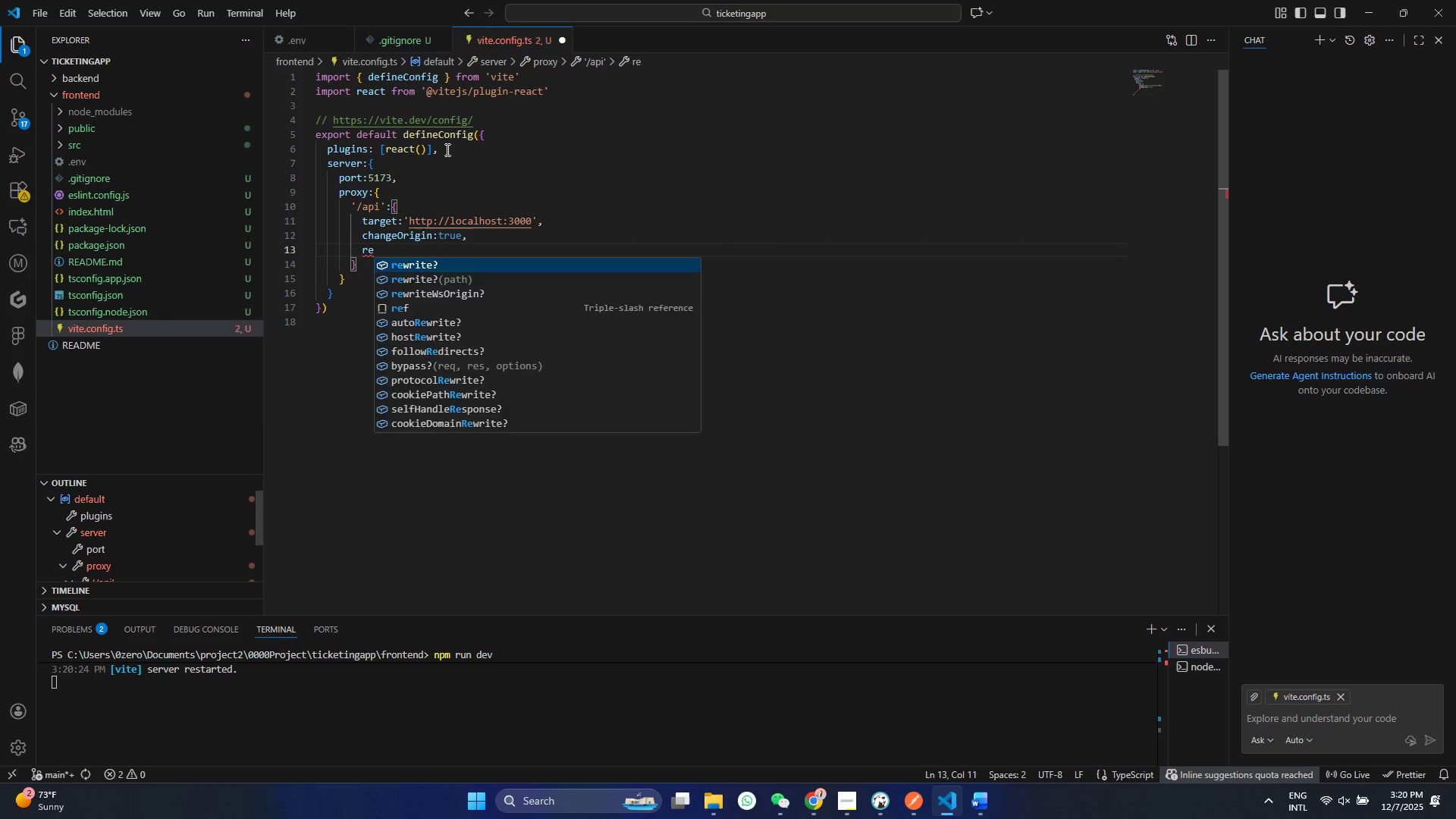 
key(Enter)
 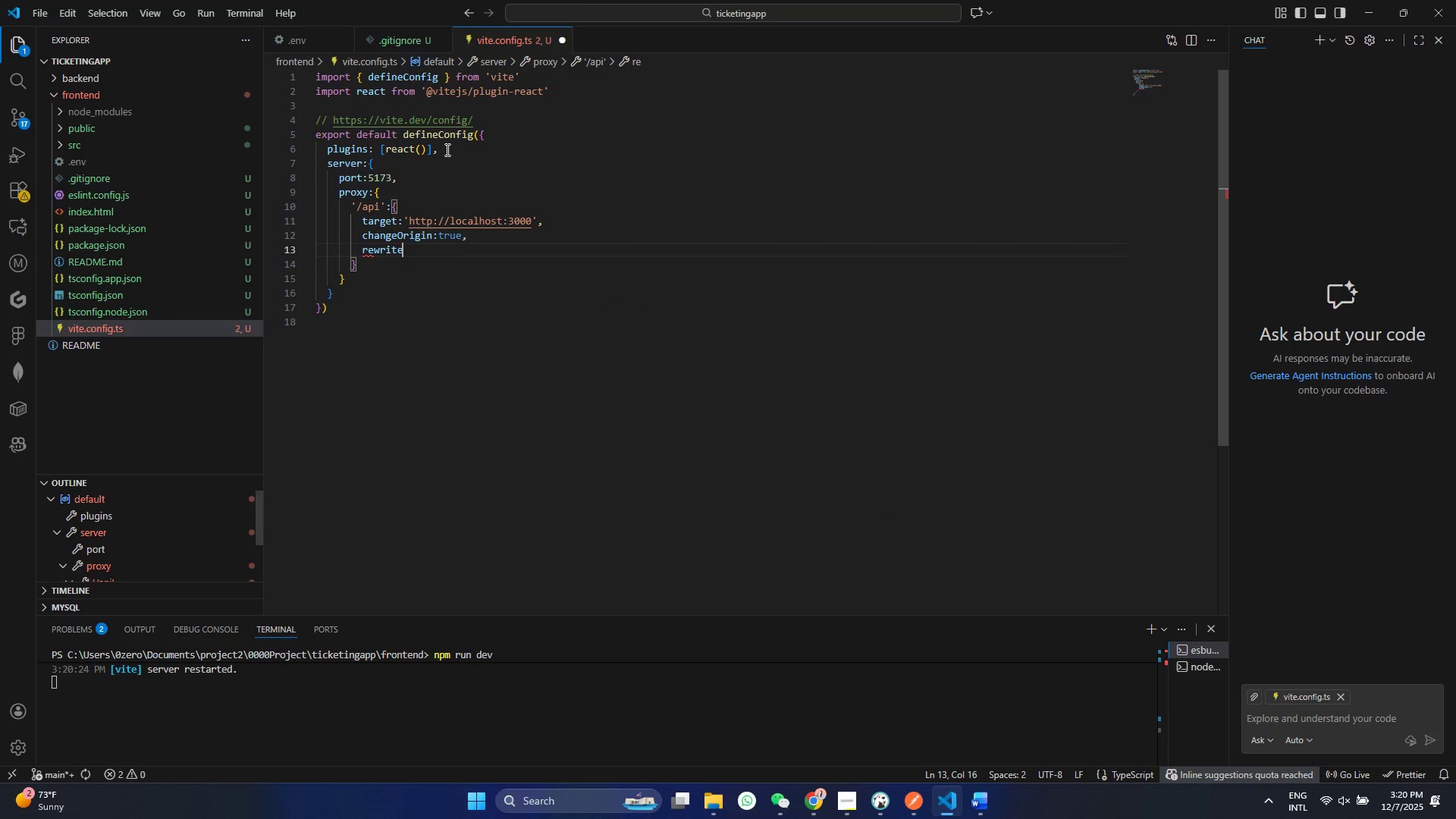 
type(; (path)
 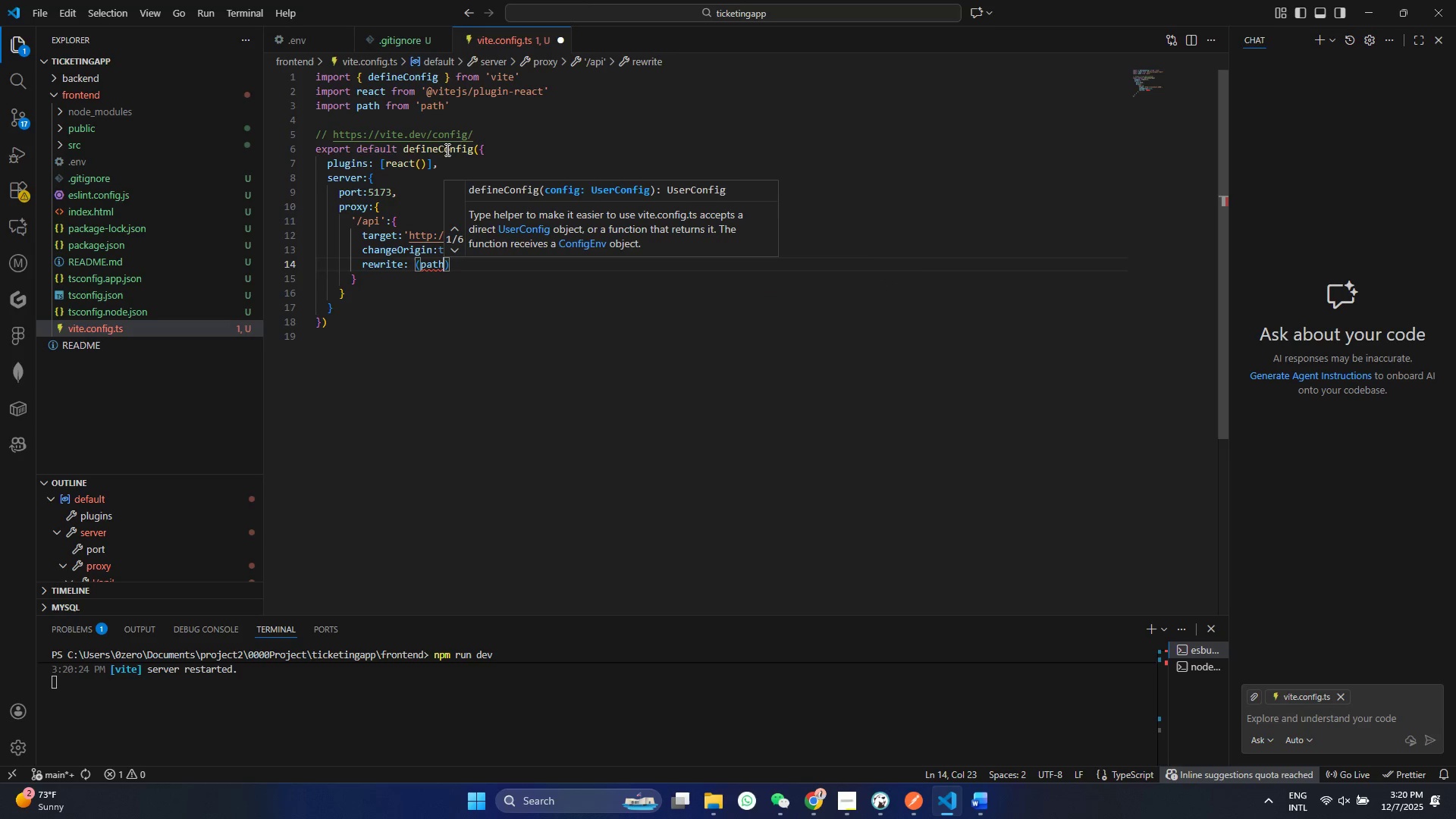 
 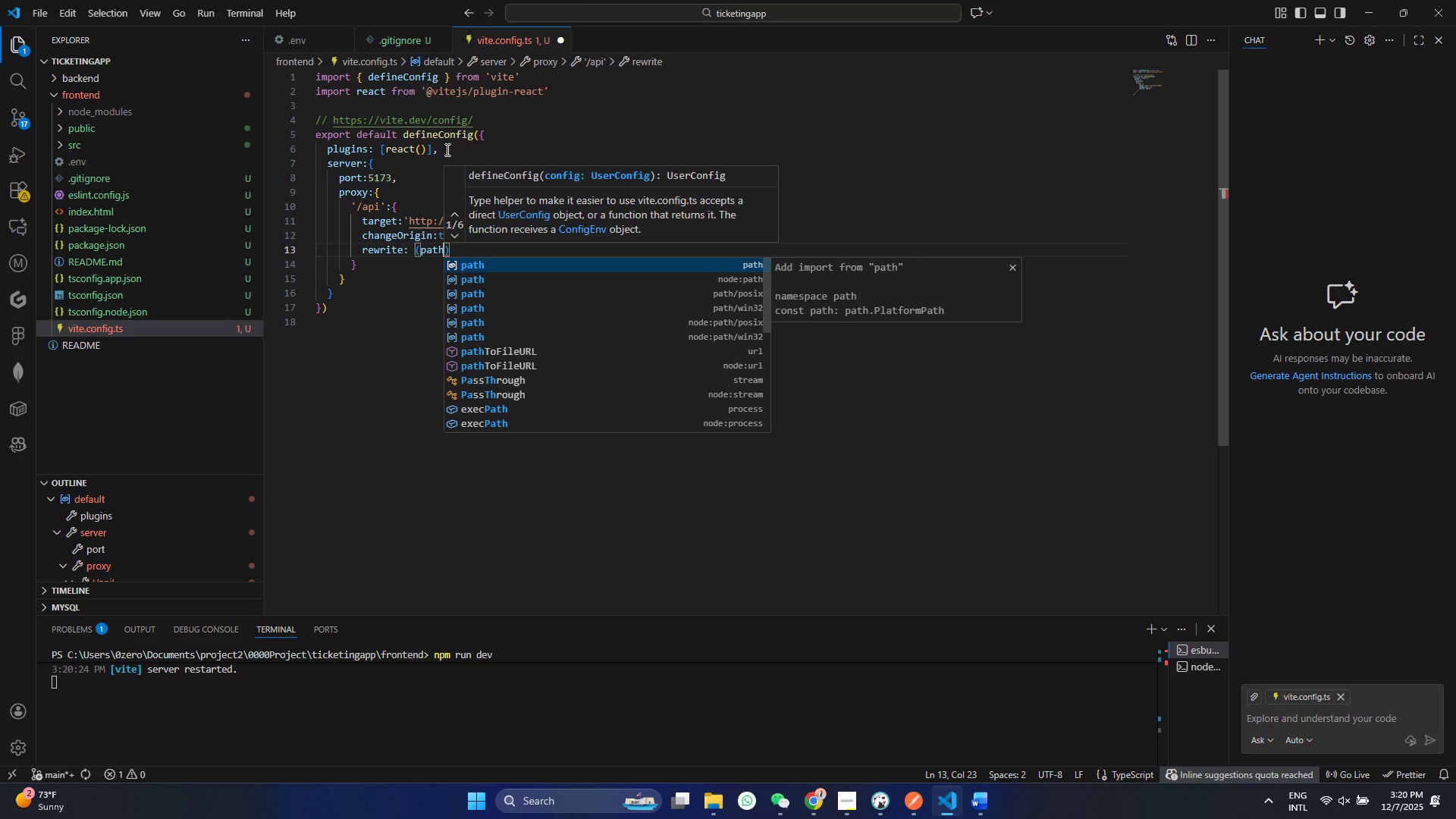 
key(Enter)
 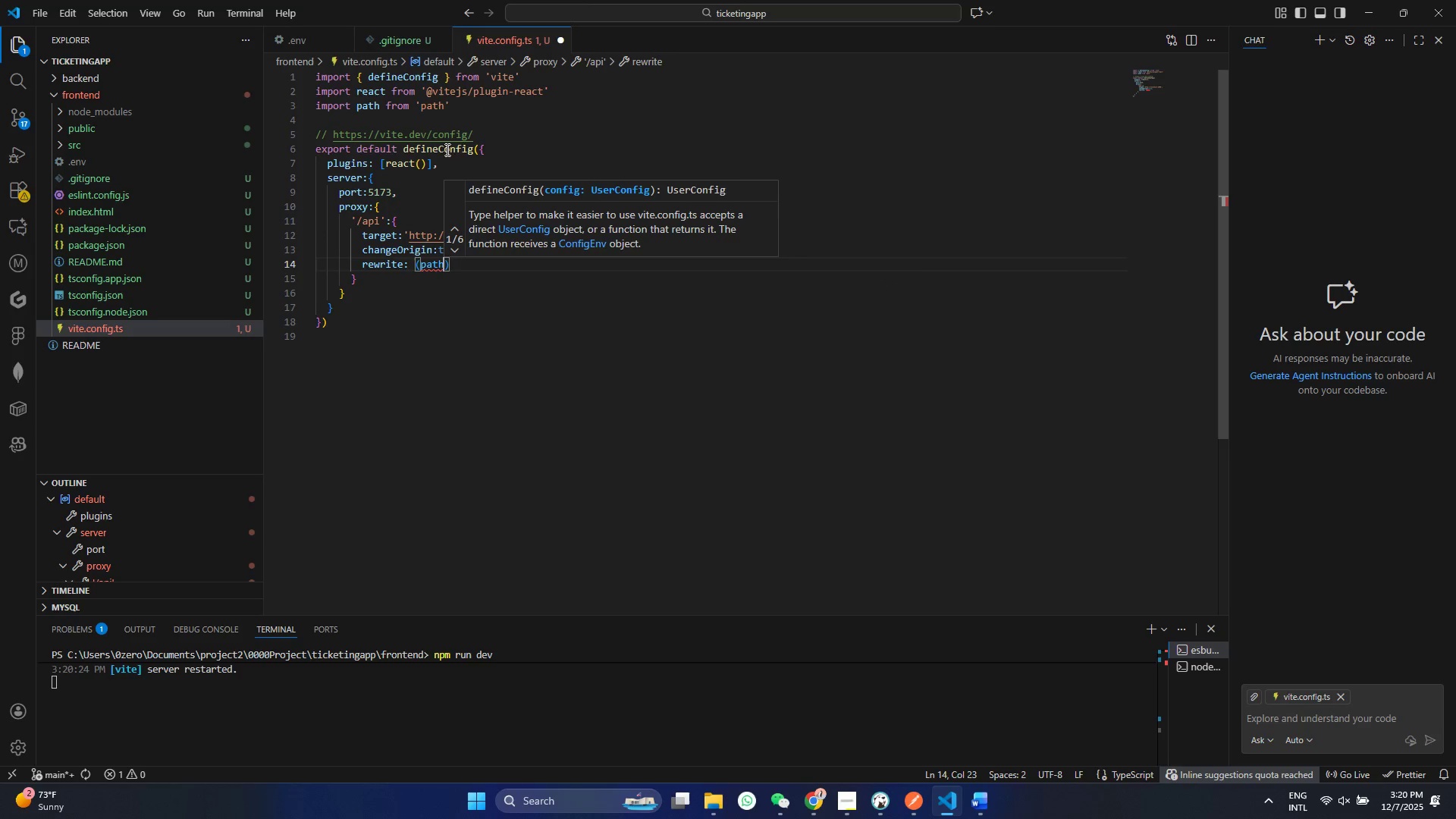 
key(Control+S)
 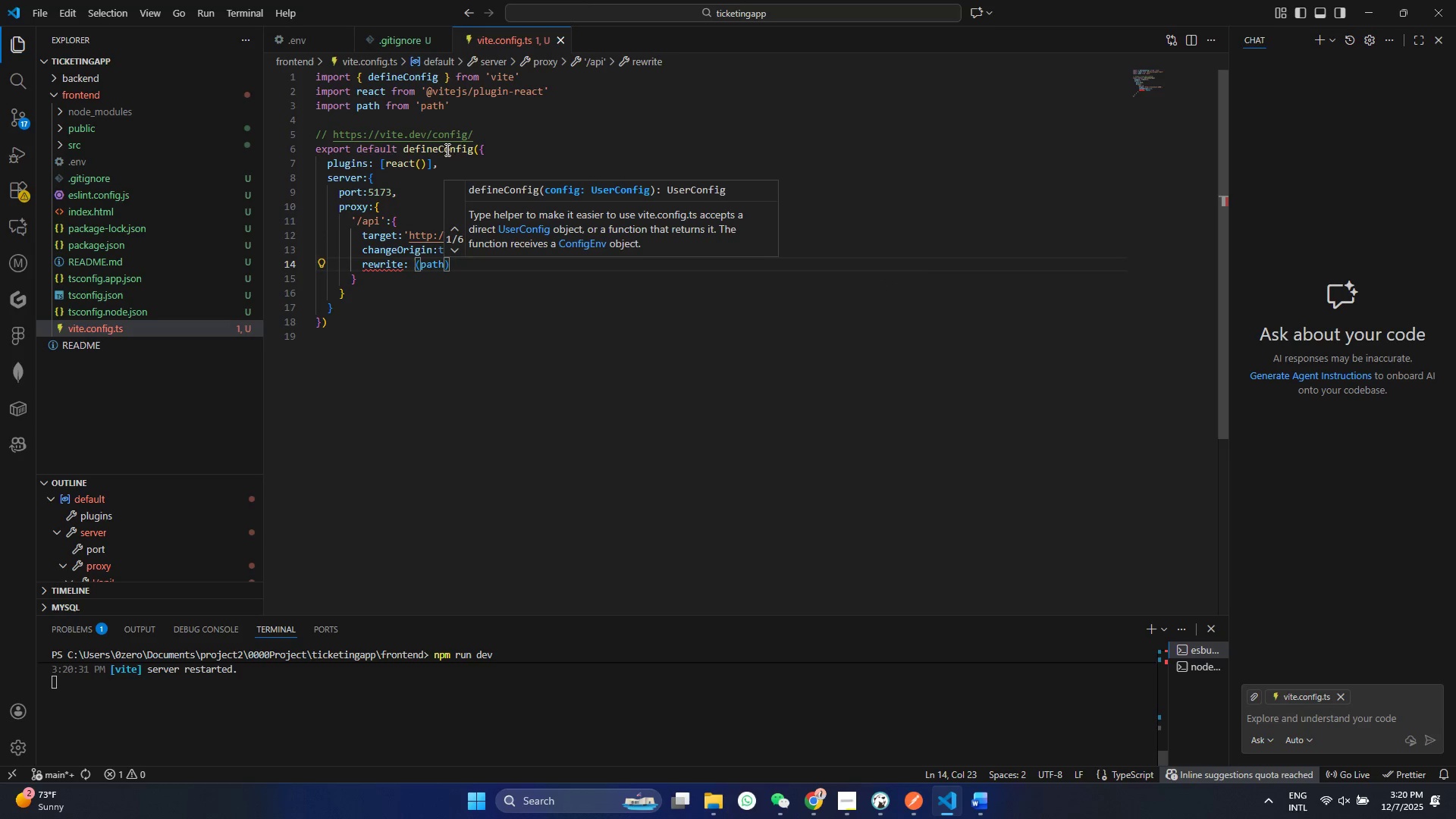 
key(ArrowRight)
 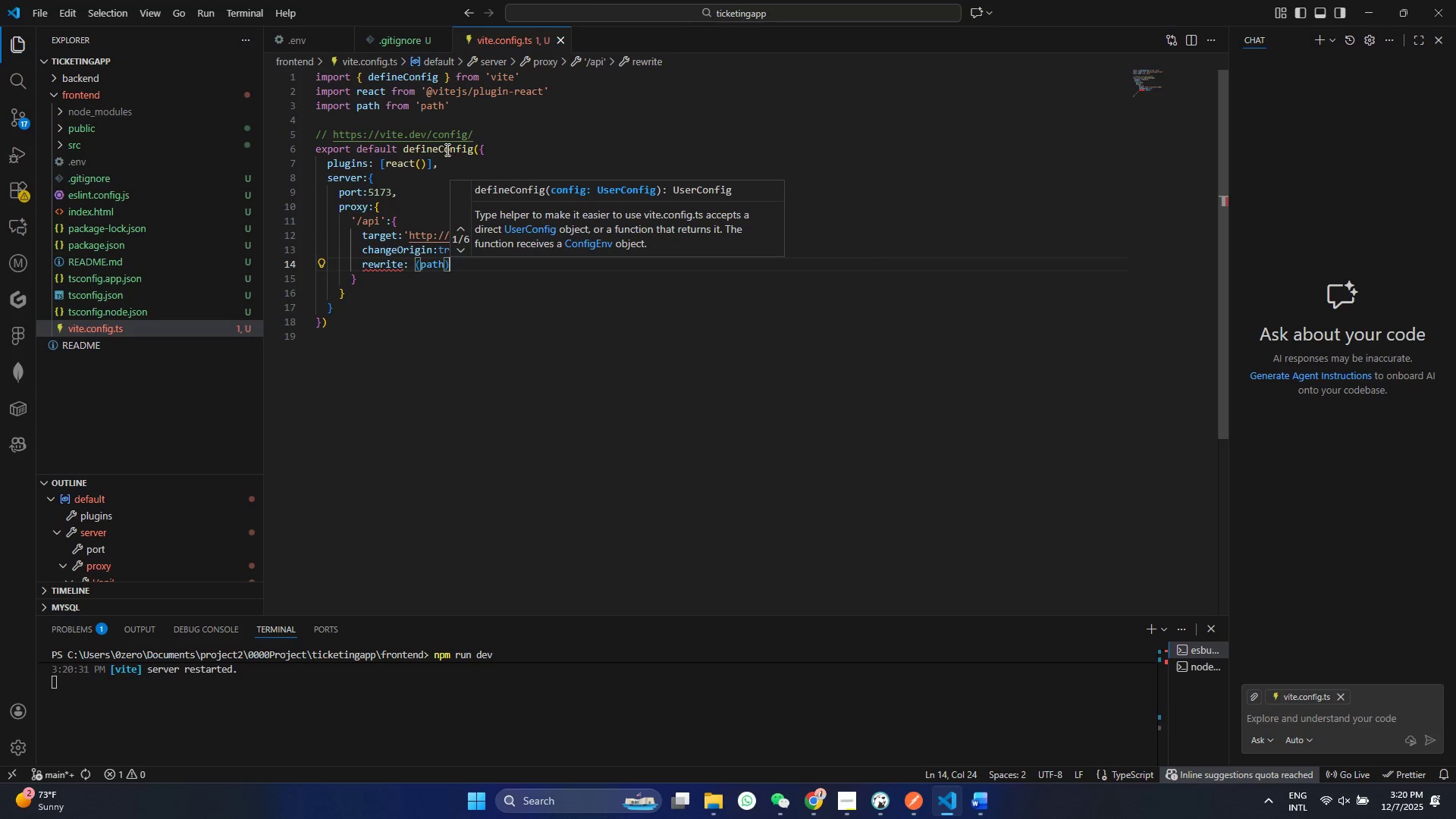 
key(Space)
 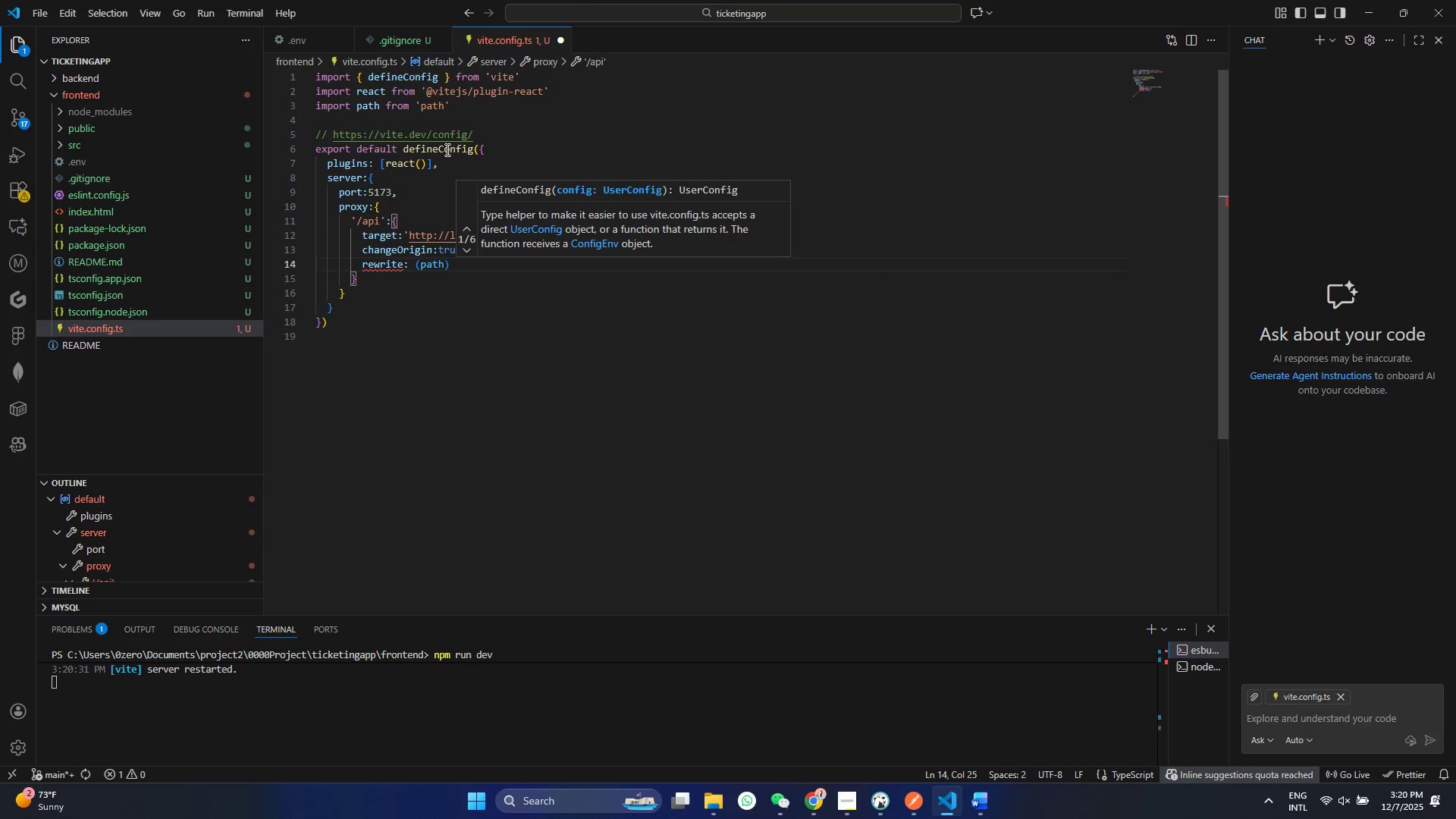 
key(Equal)
 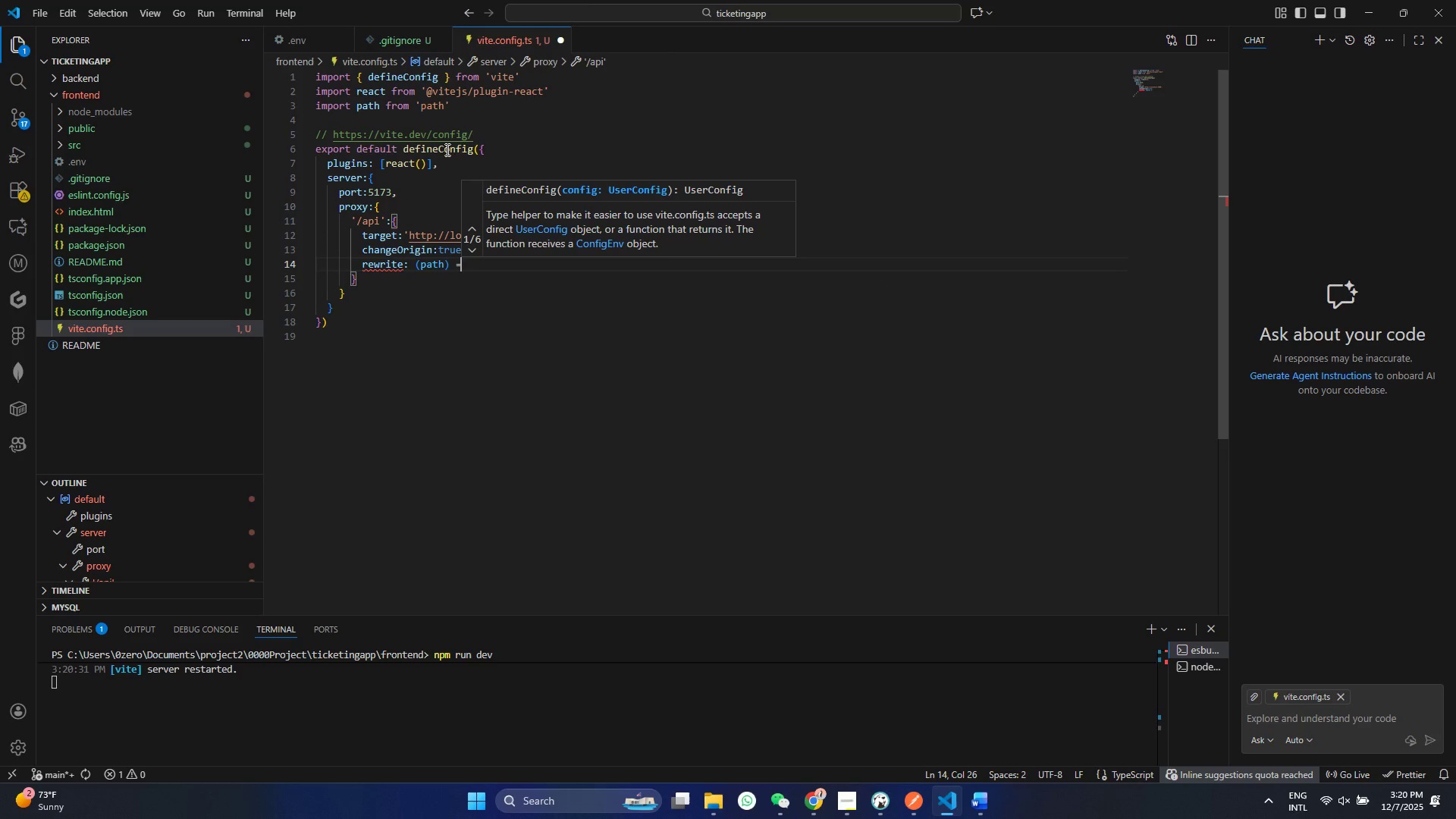 
key(Shift+ShiftRight)
 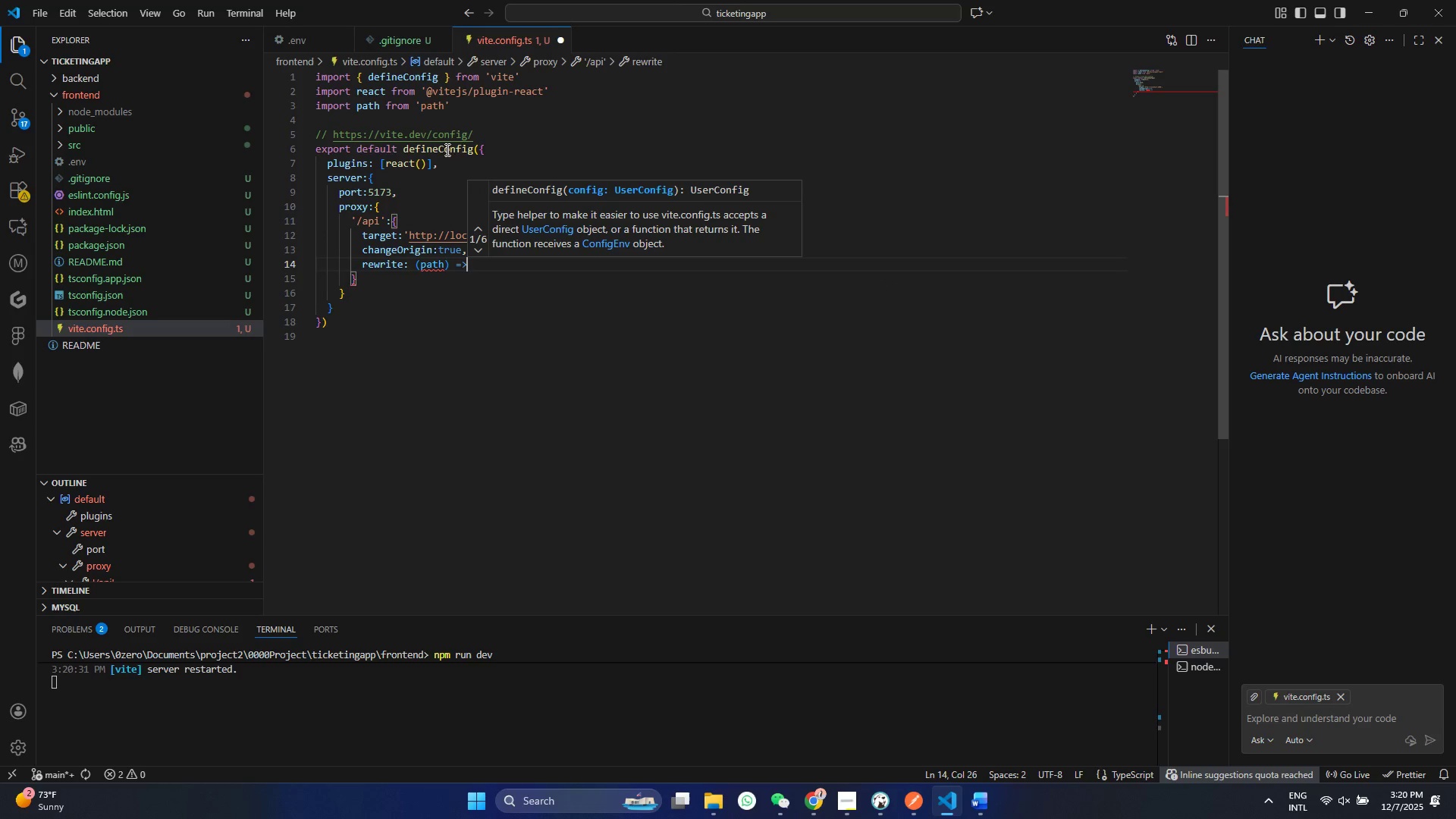 
key(Shift+Period)
 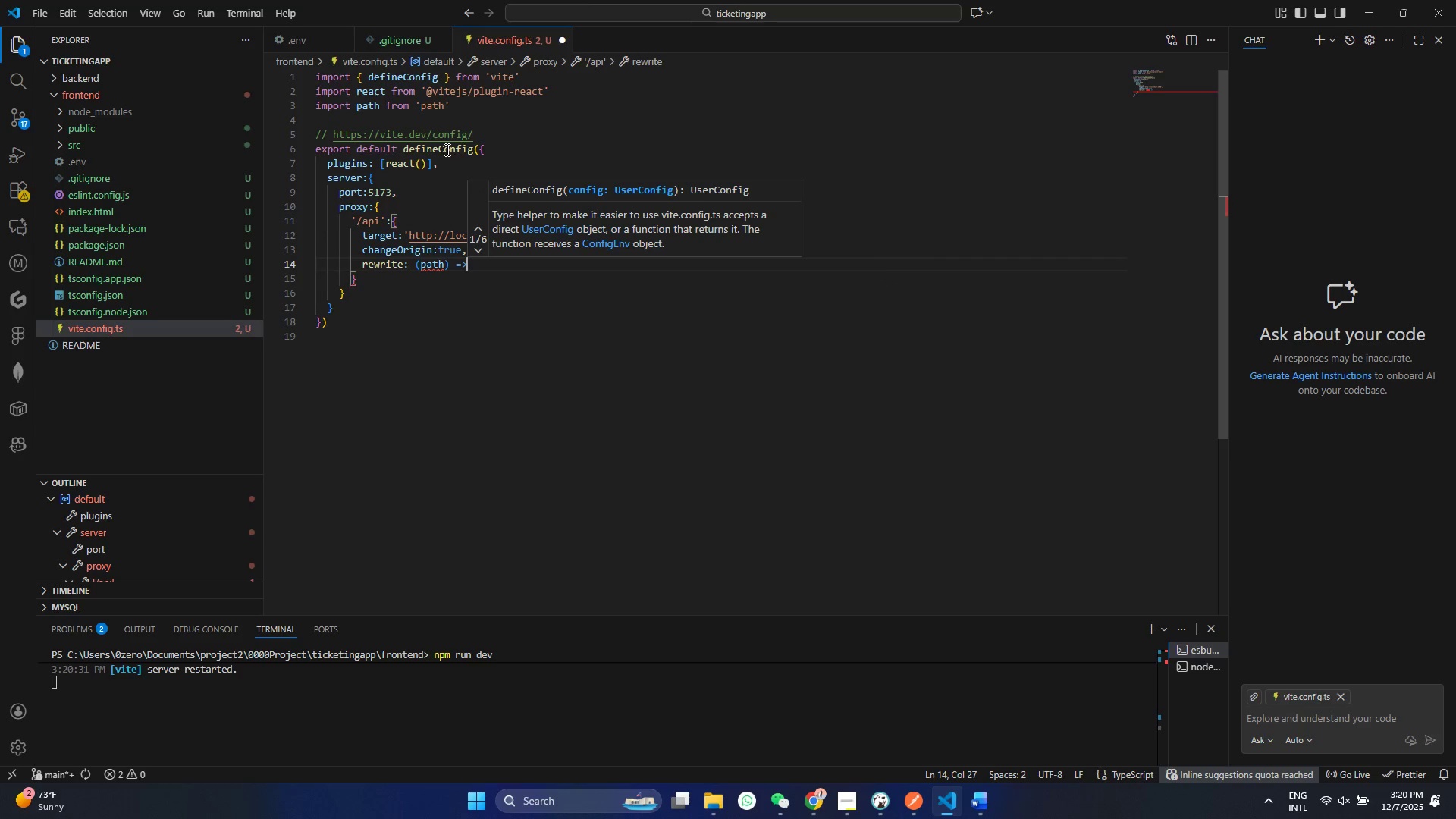 
key(Shift+BracketLeft)
 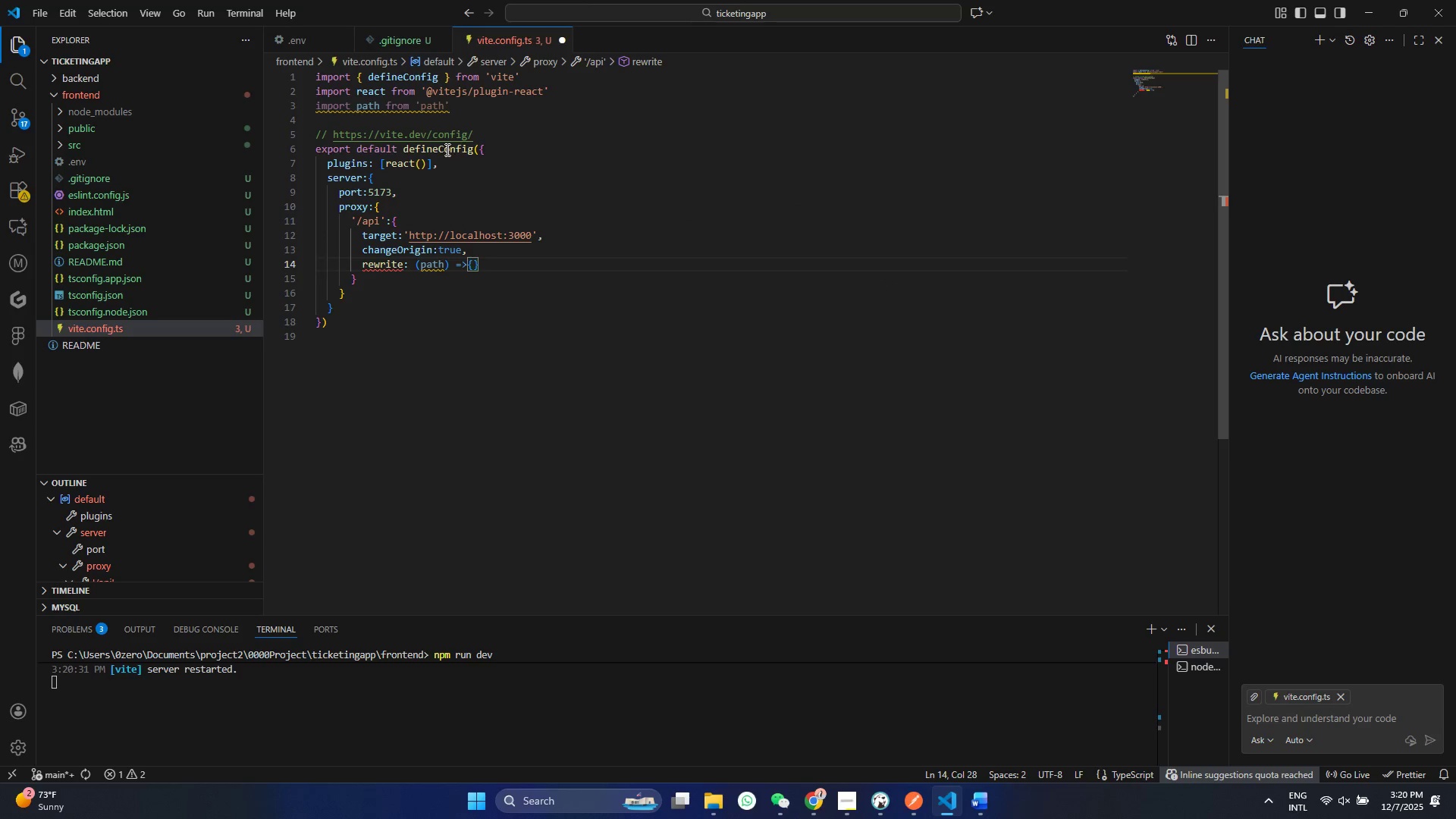 
key(Control+S)
 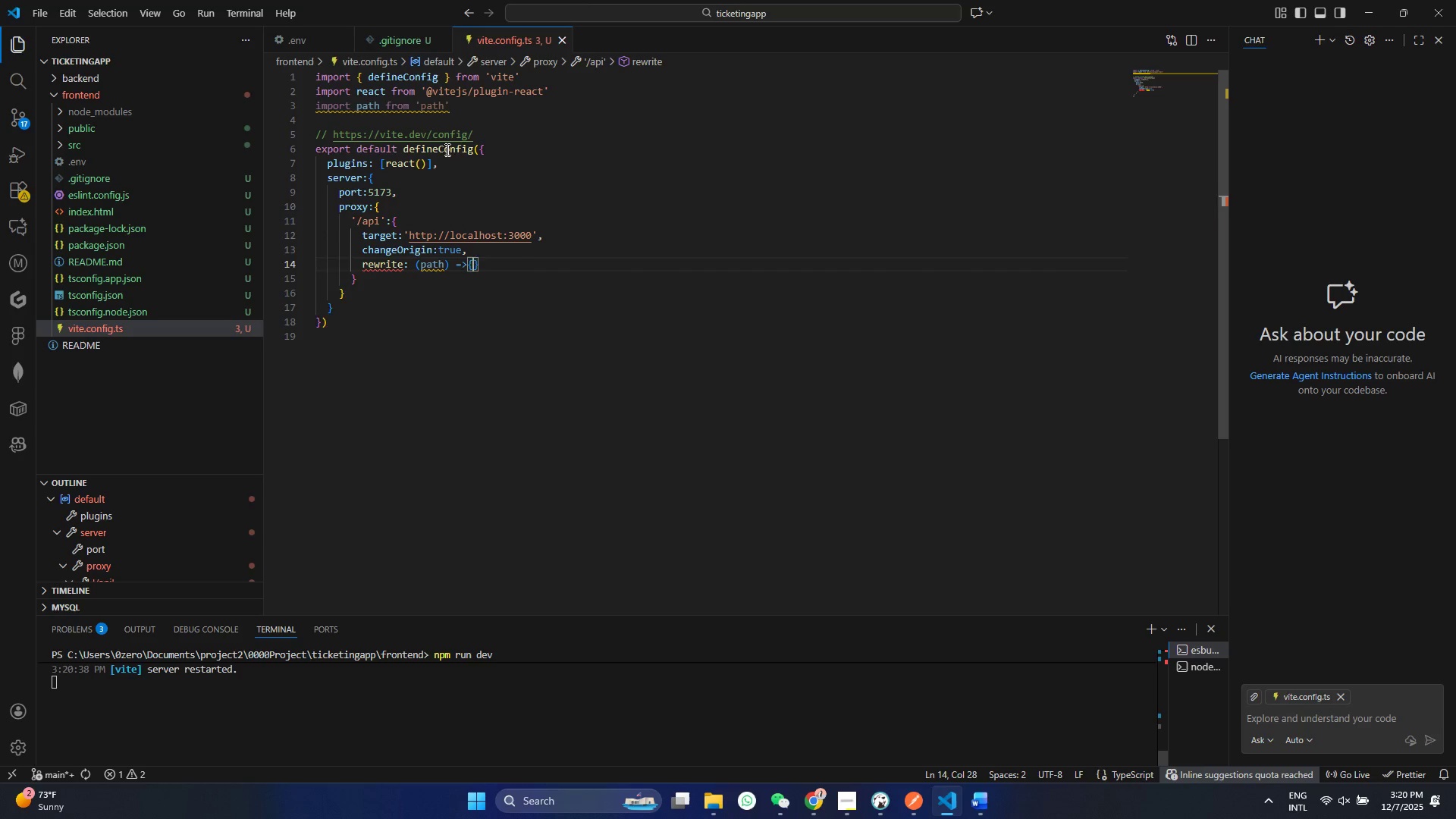 
key(Enter)
 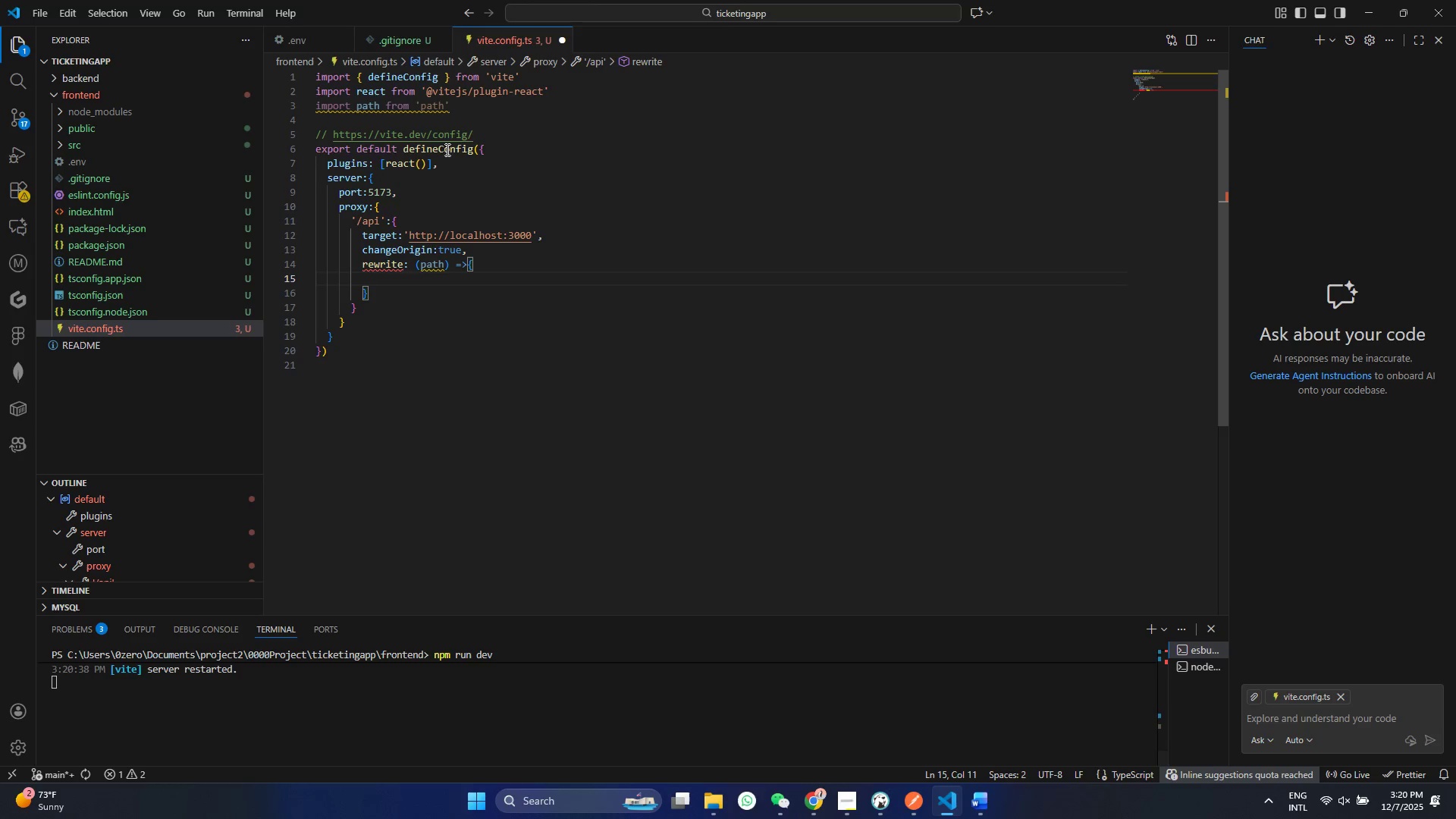 
type(path)
 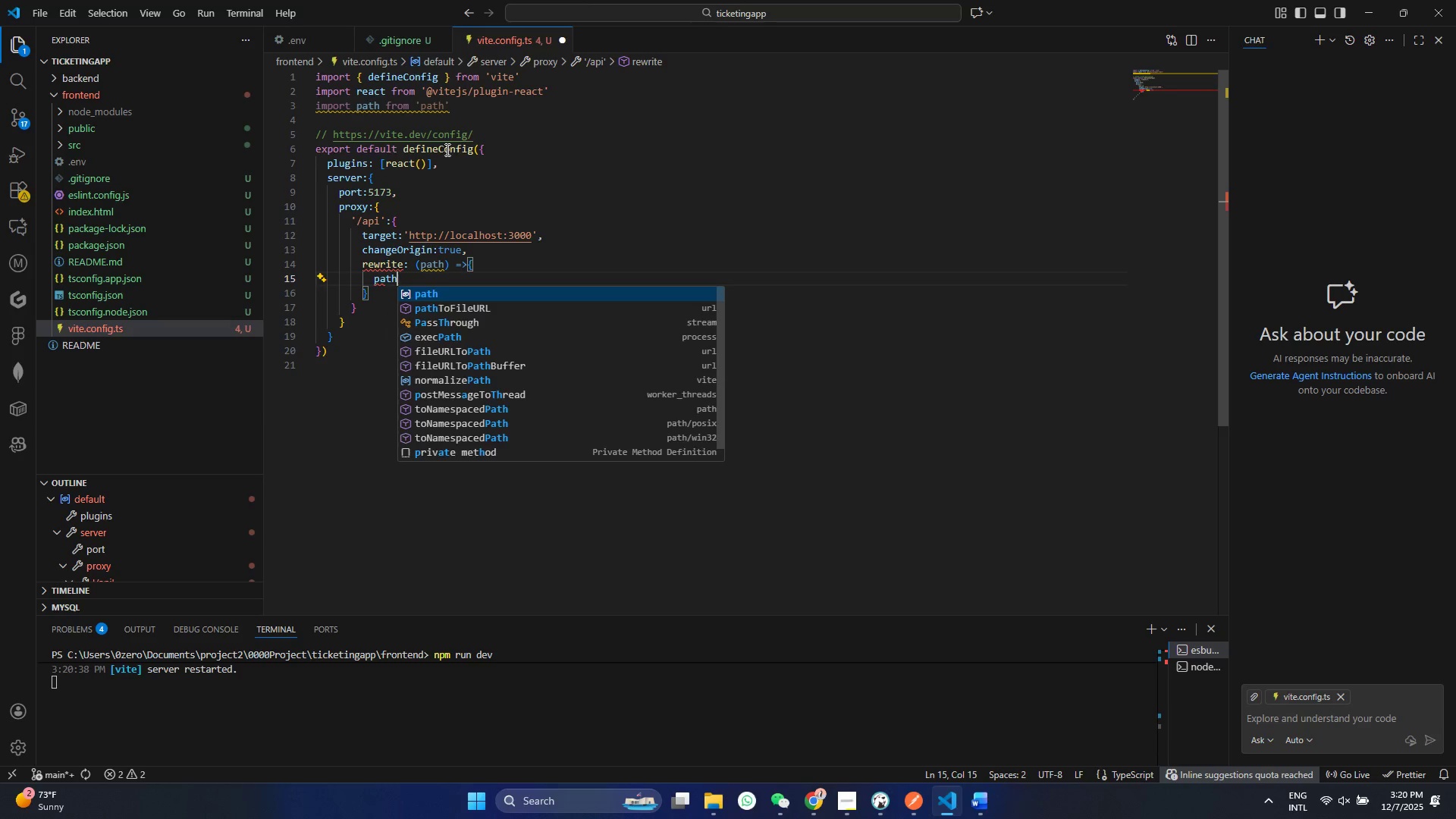 
key(Enter)
 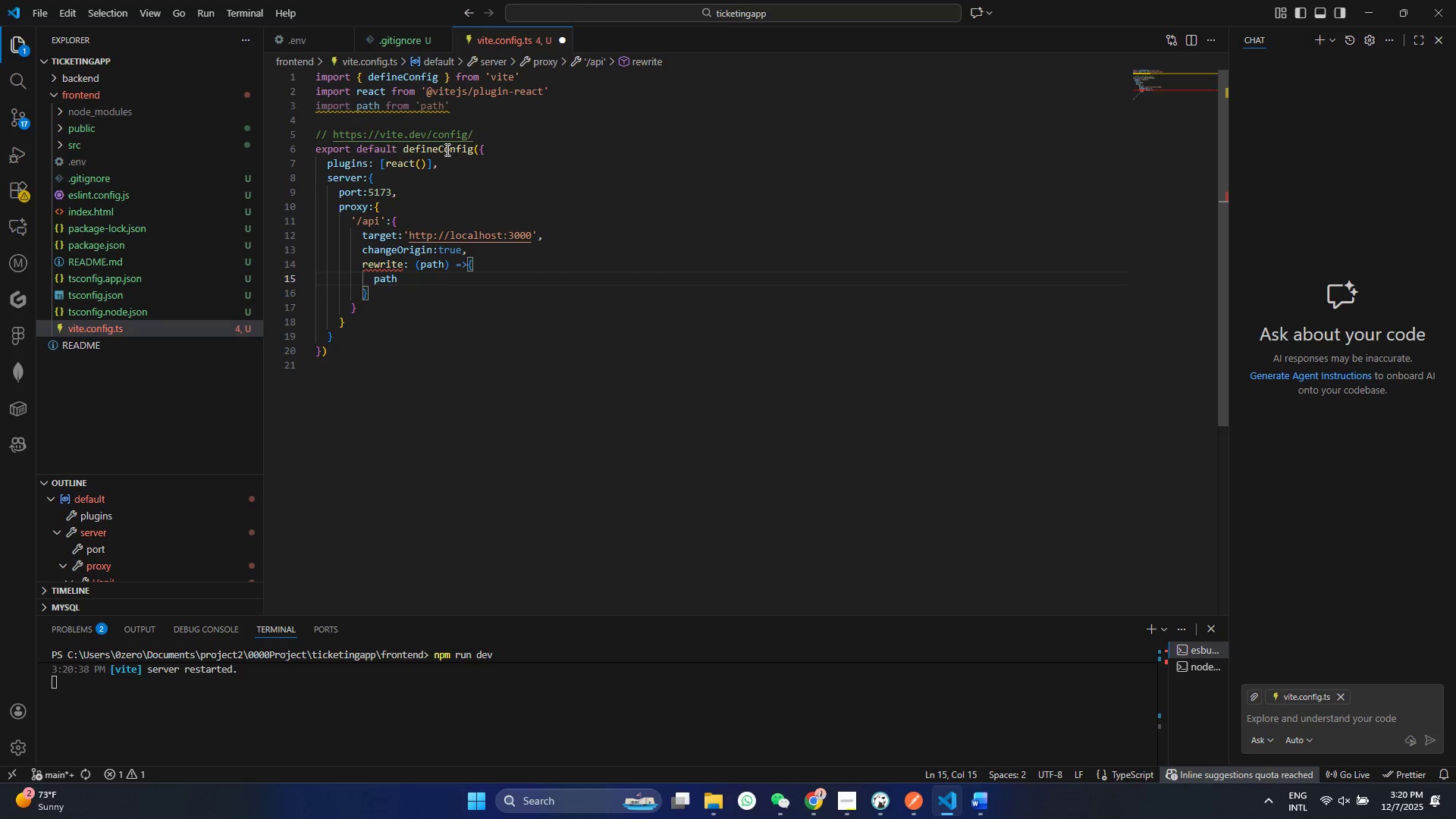 
type(.rep)
 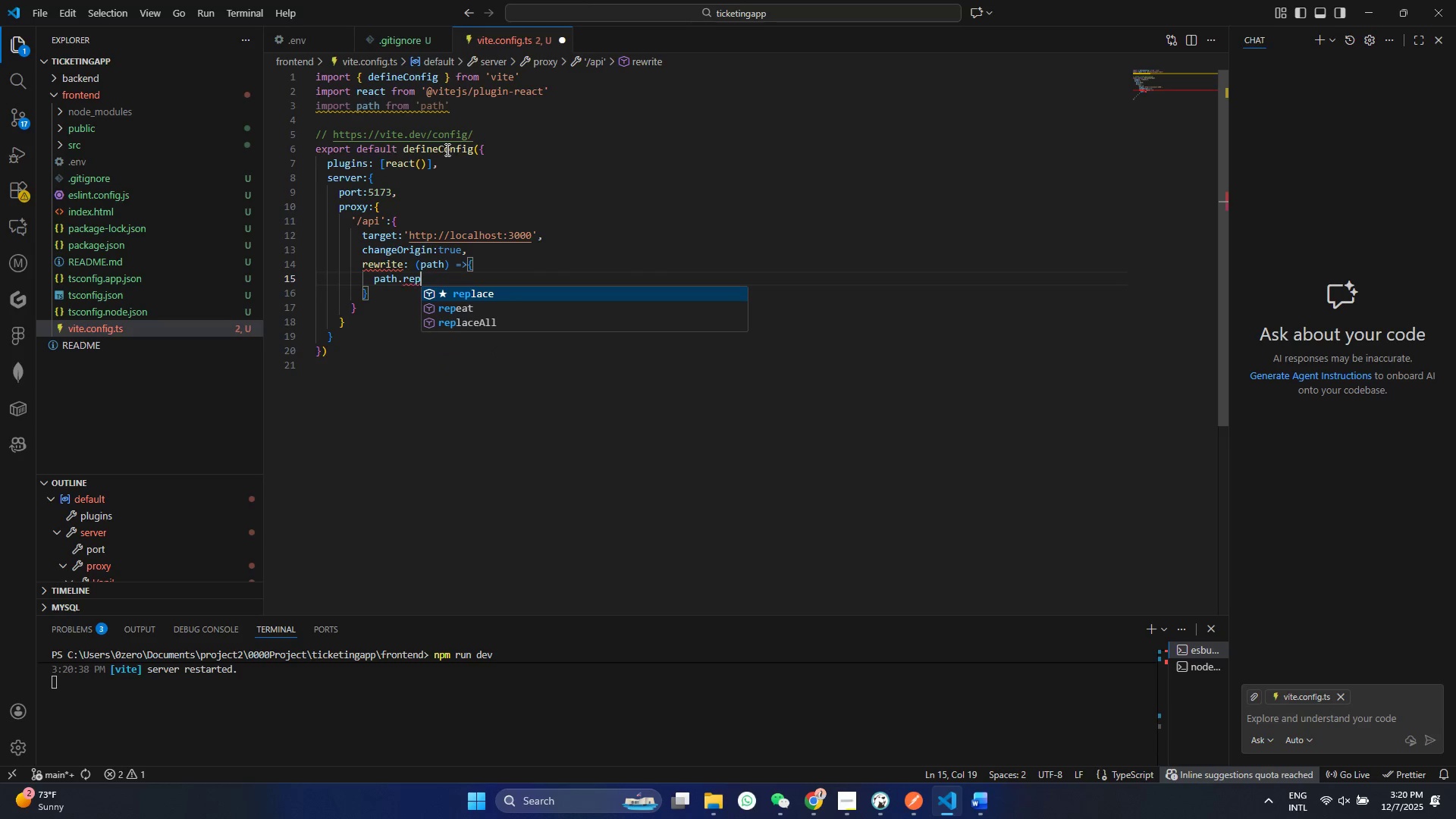 
key(Enter)
 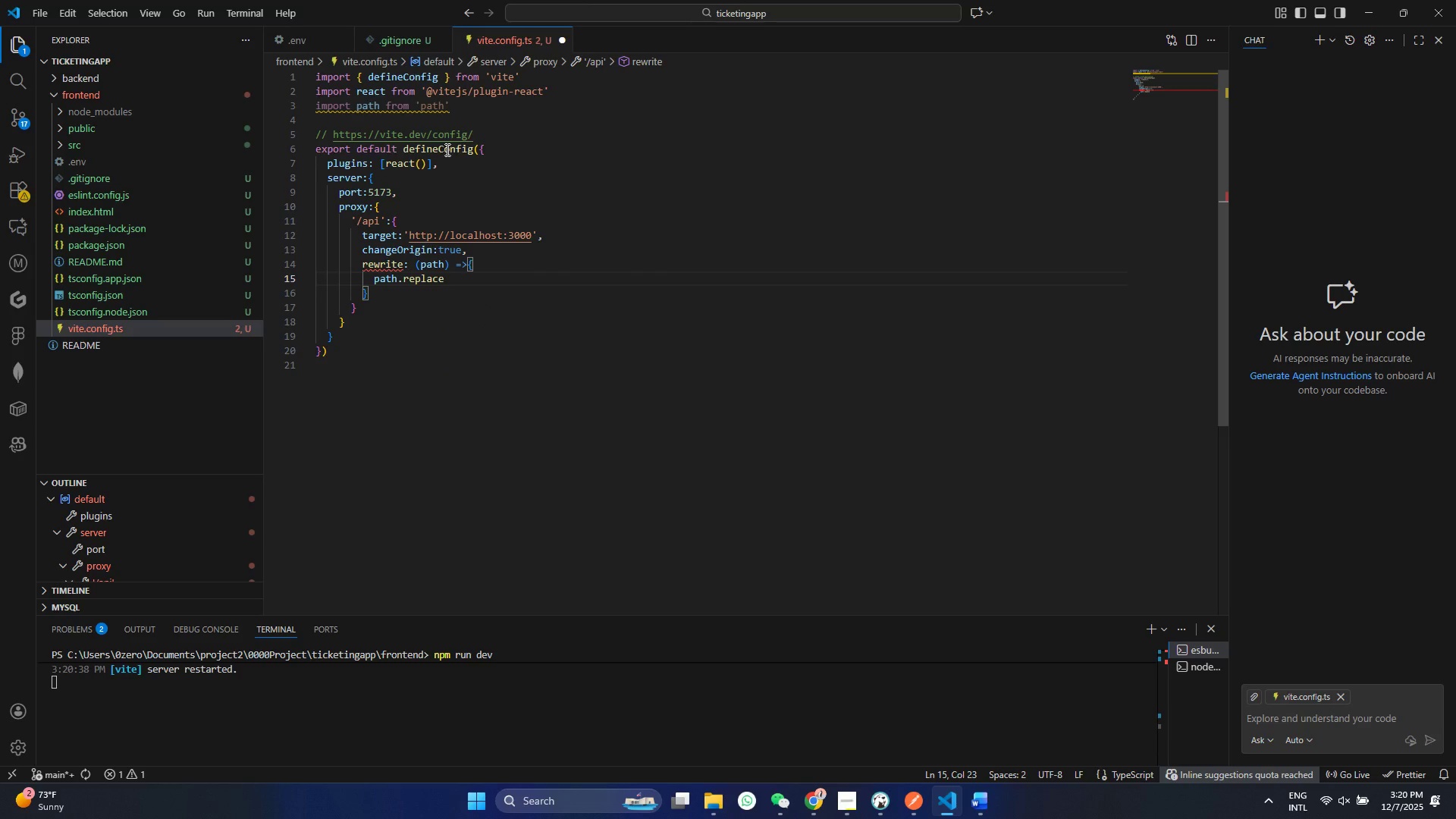 
type((/^\/apy)
key(Backspace)
type(u)
key(Backspace)
type(i/,'')
 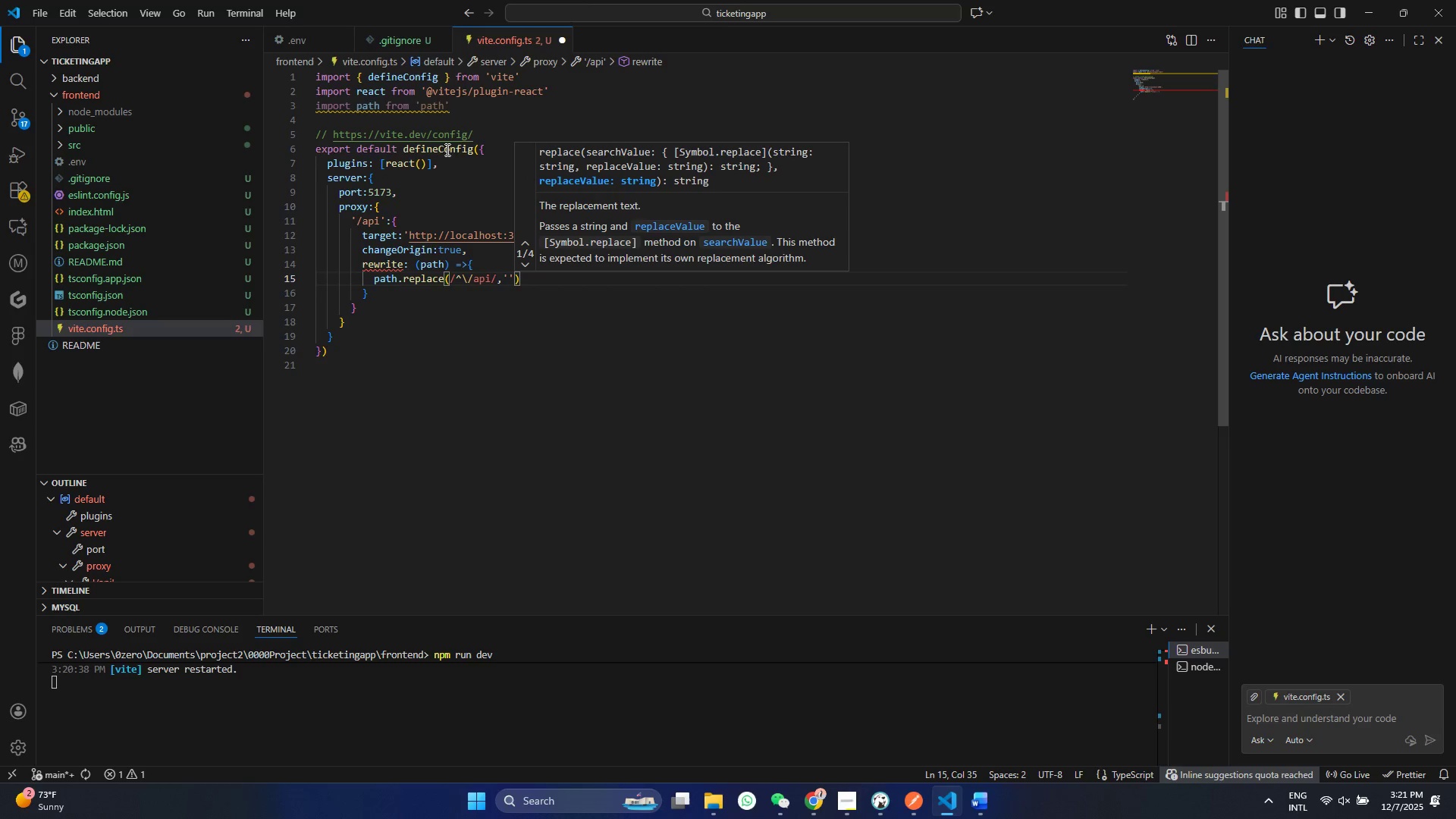 
key(ArrowRight)
 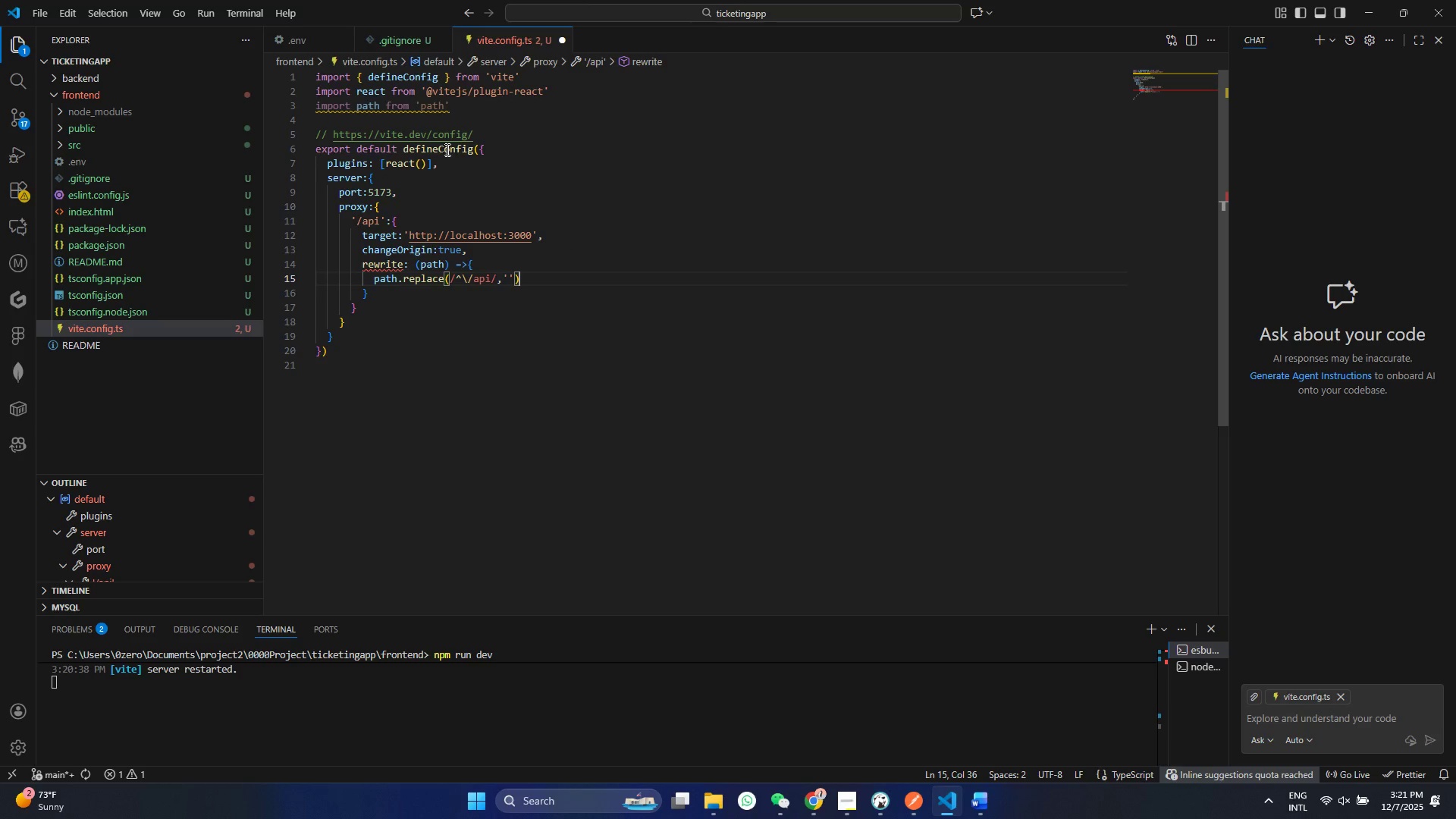 
key(Control+ControlLeft)
 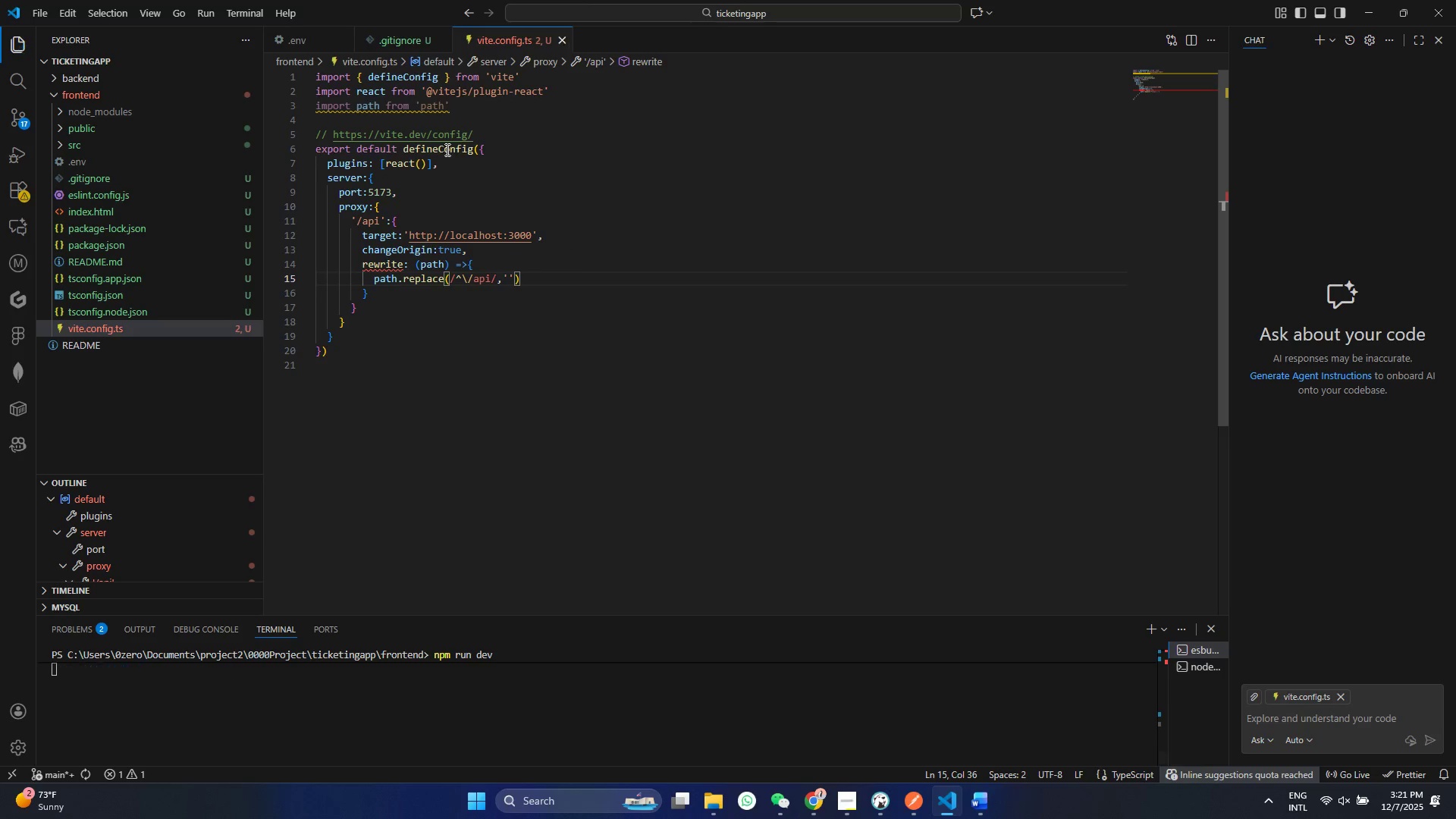 
key(Control+S)
 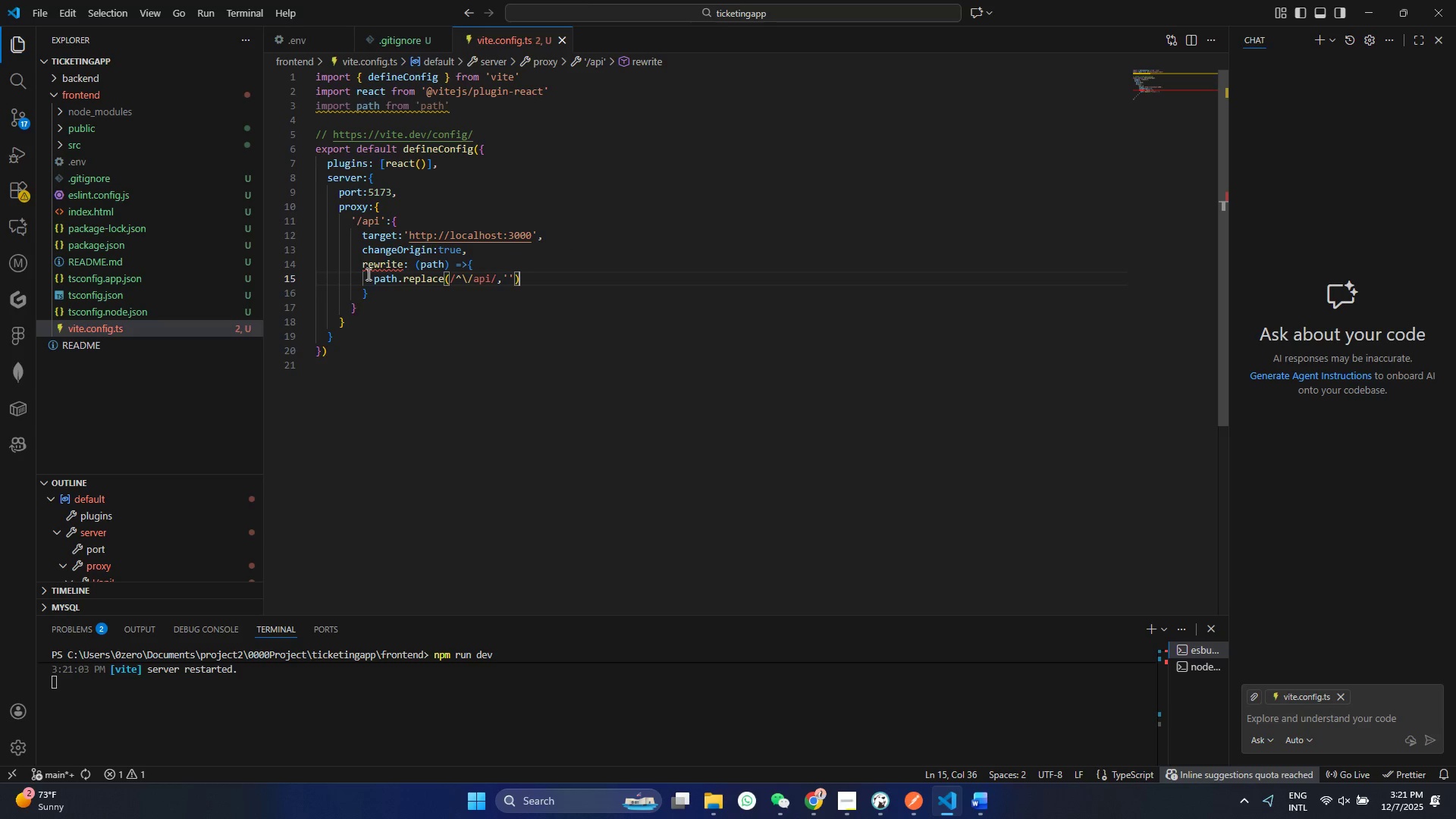 
left_click([441, 279])
 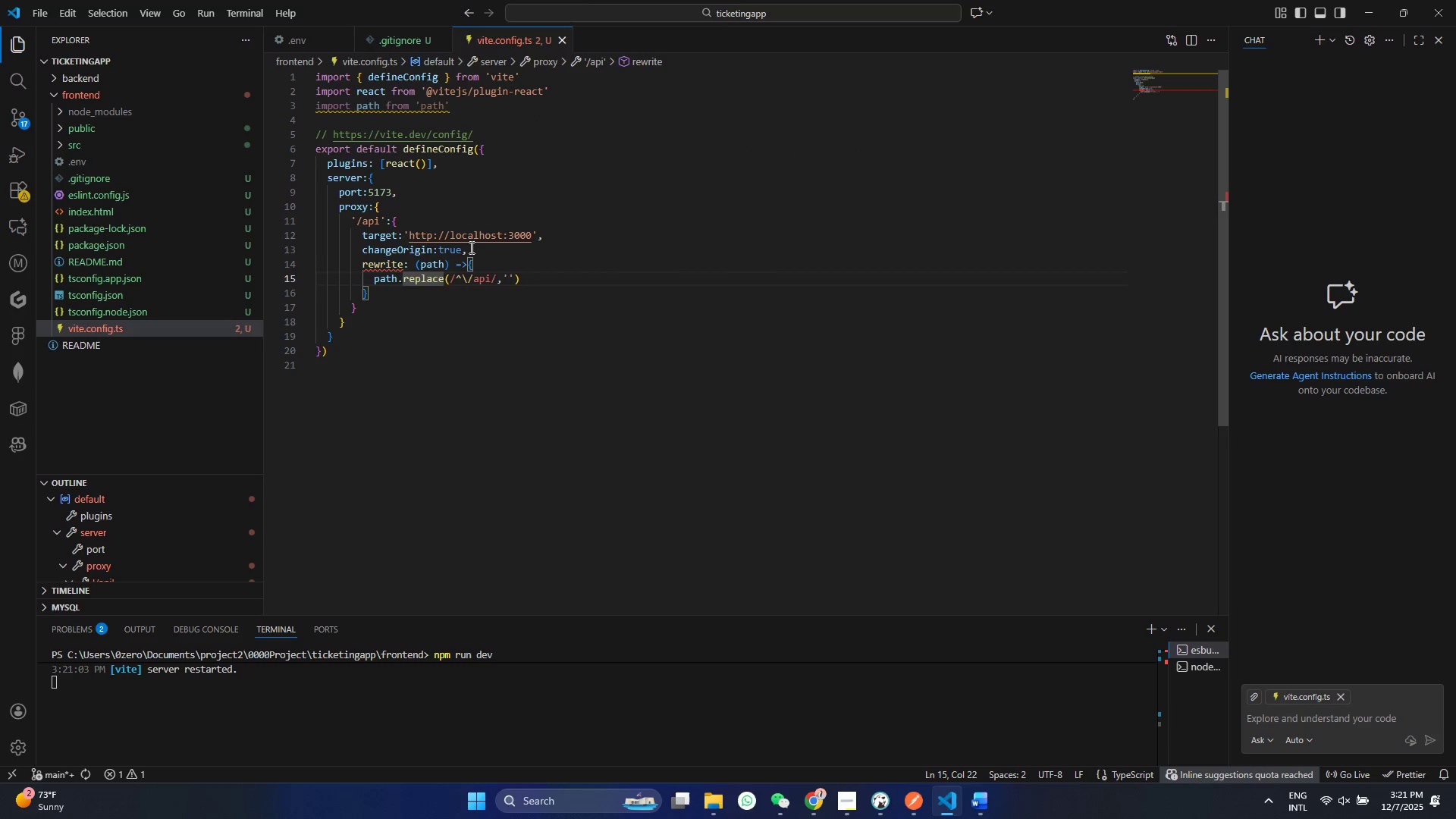 
left_click([470, 247])
 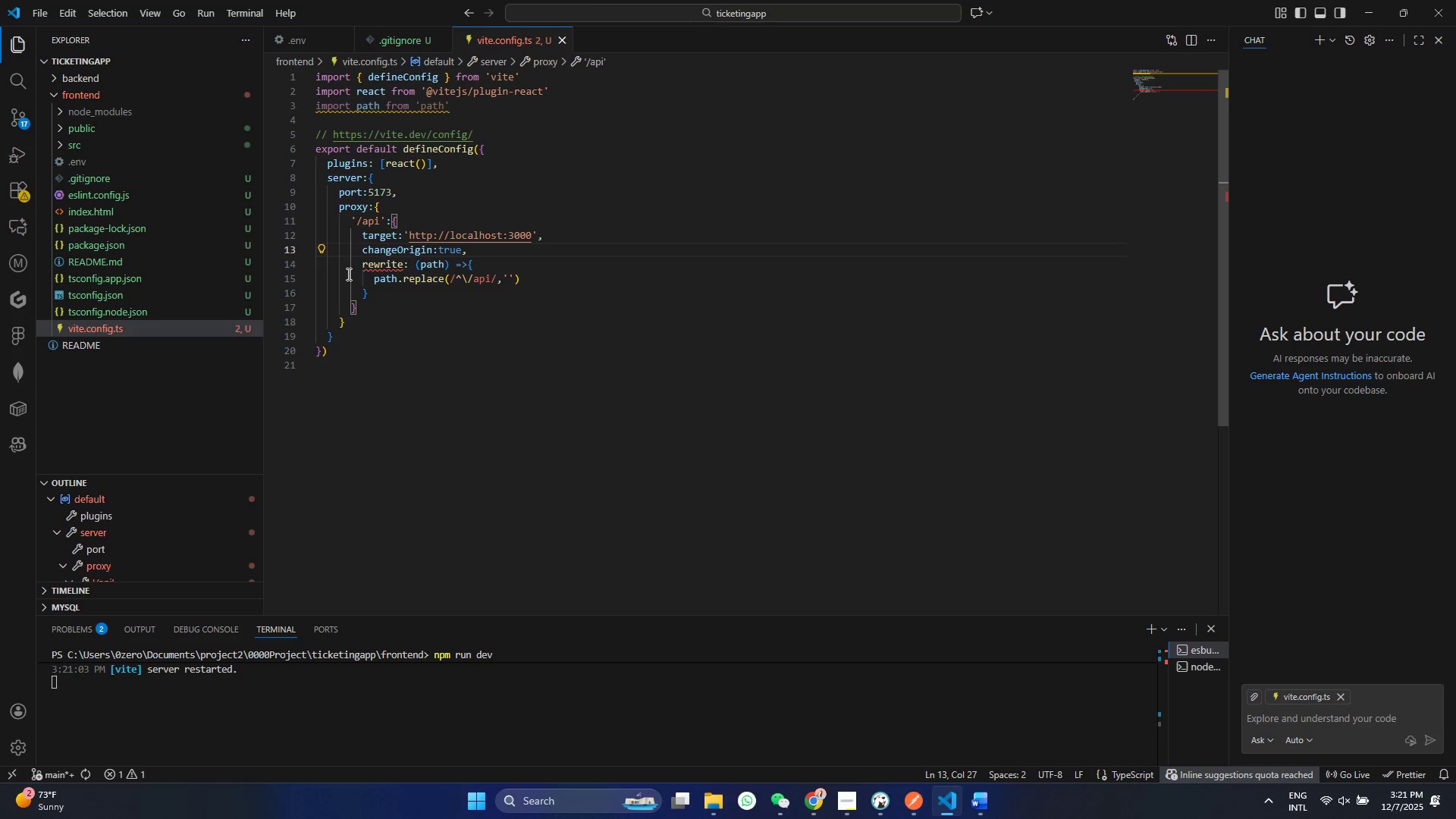 
mouse_move([397, 286])
 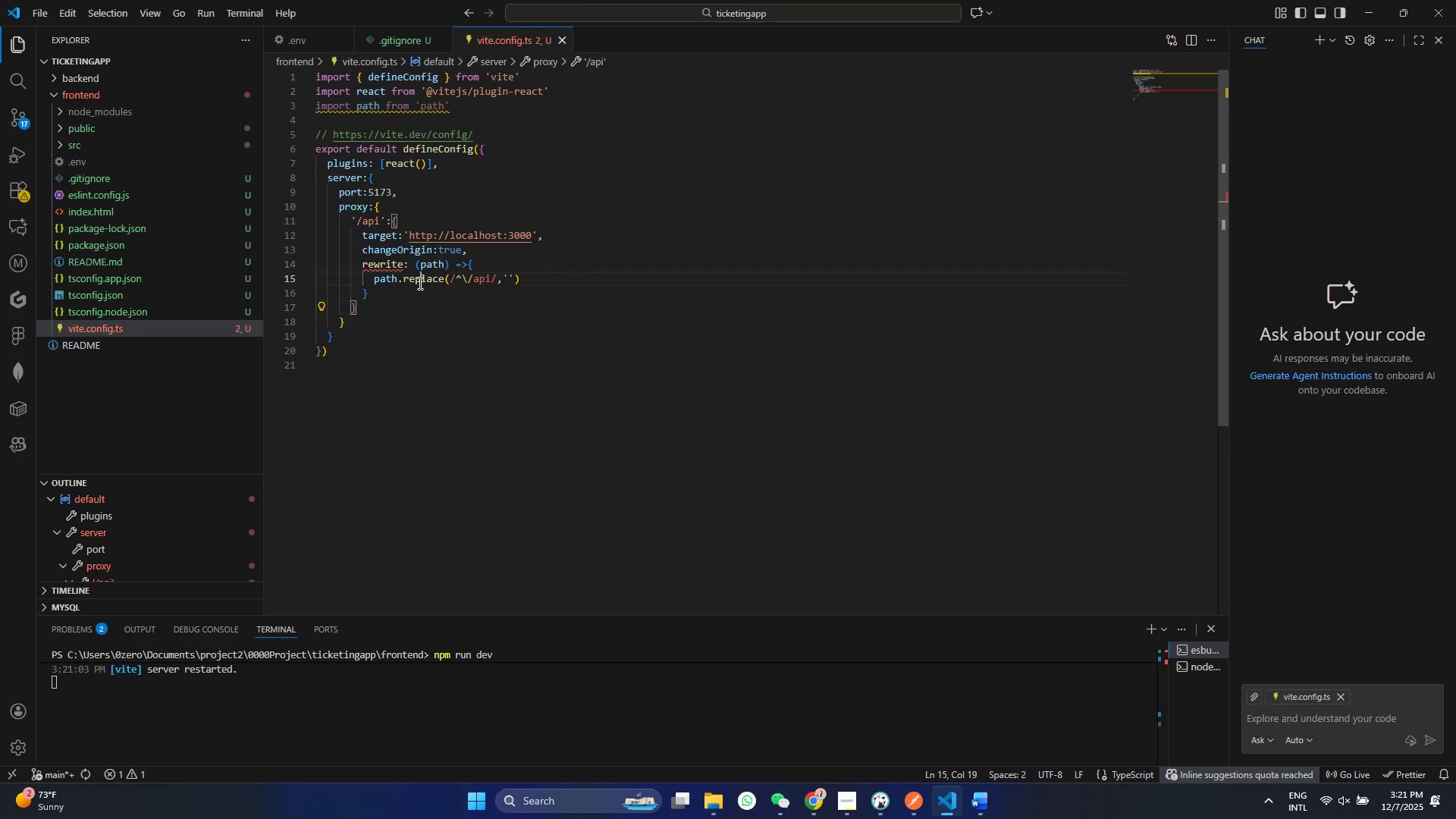 
double_click([419, 283])
 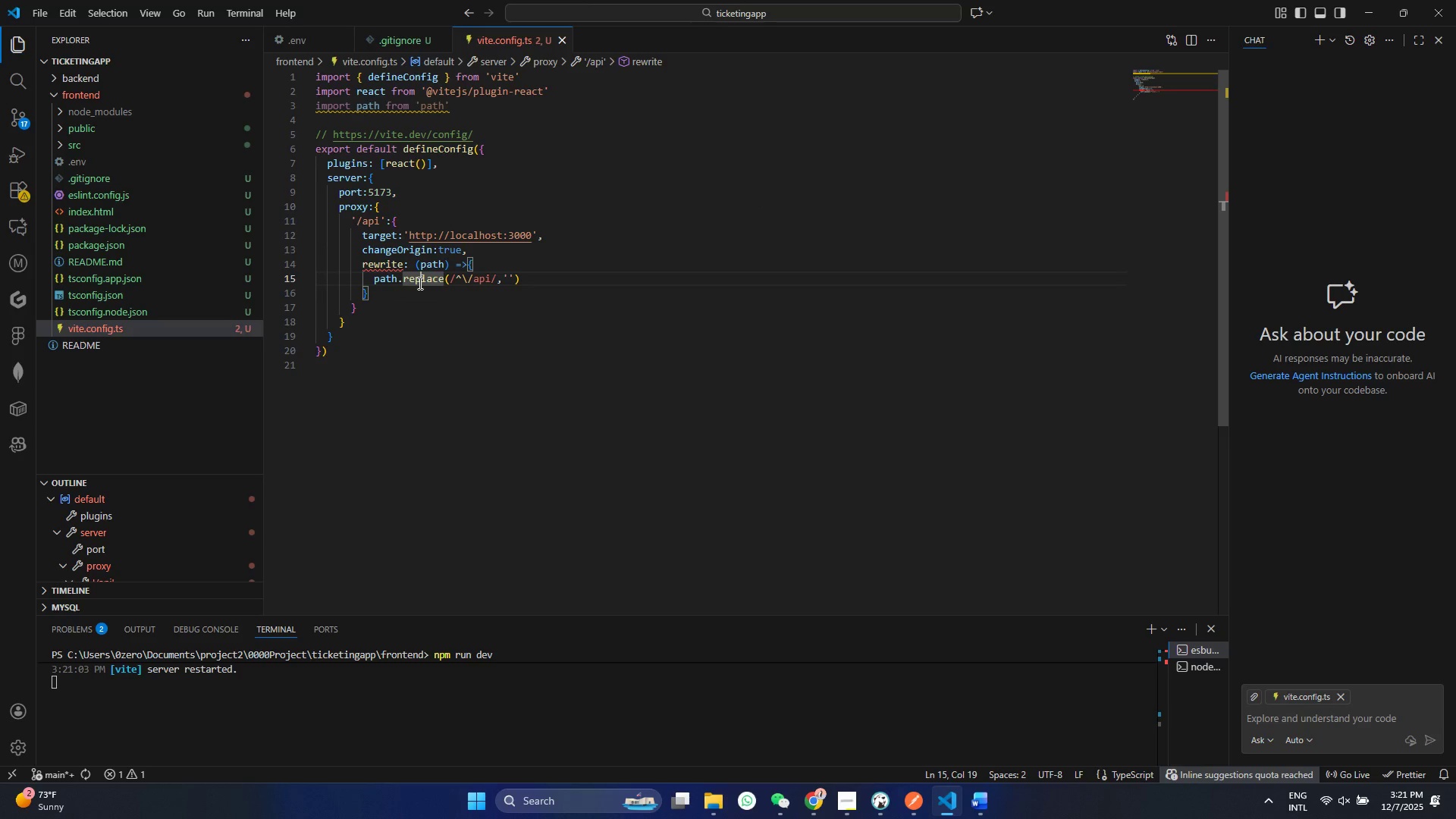 
left_click([431, 320])
 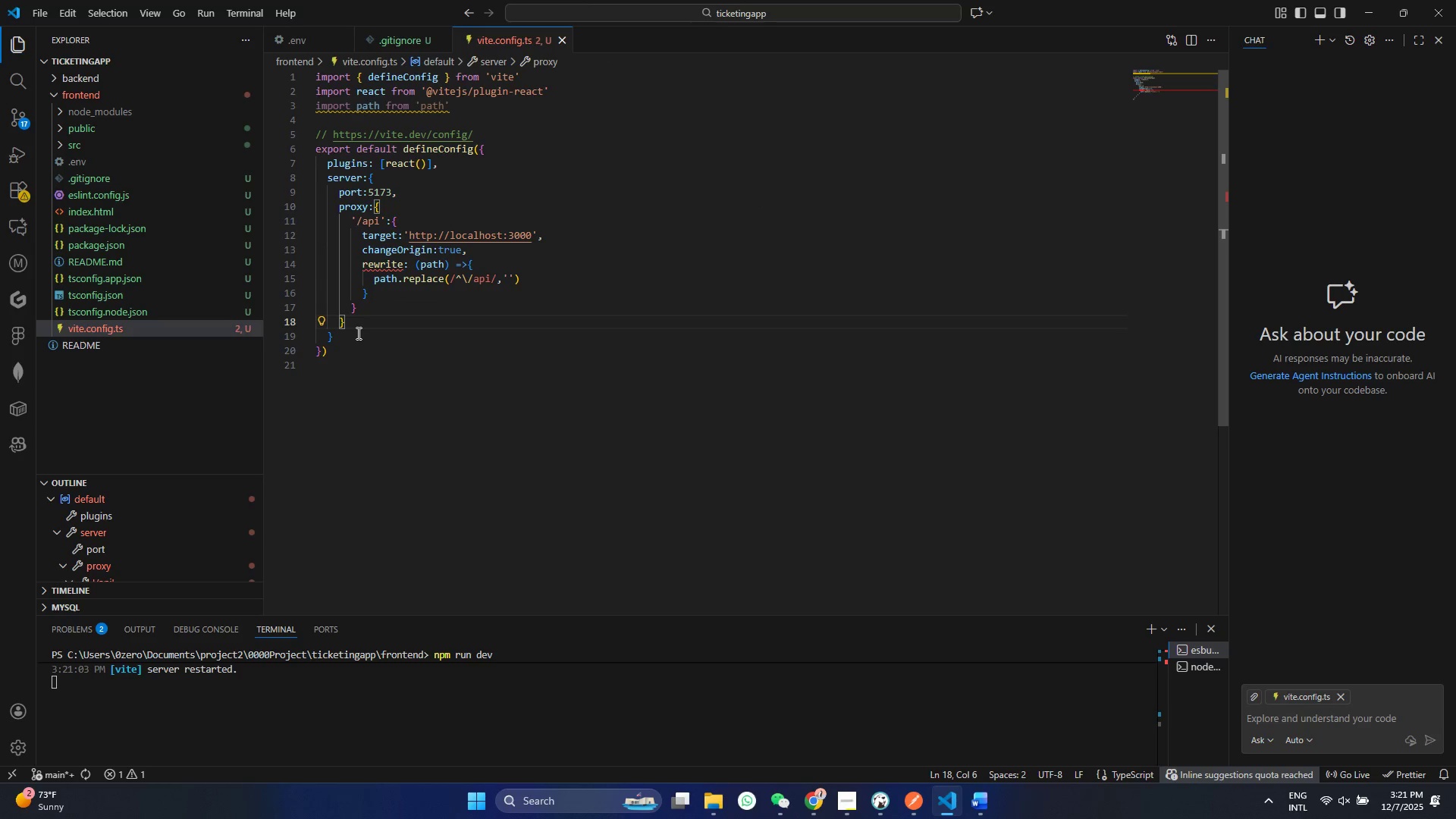 
left_click([357, 333])
 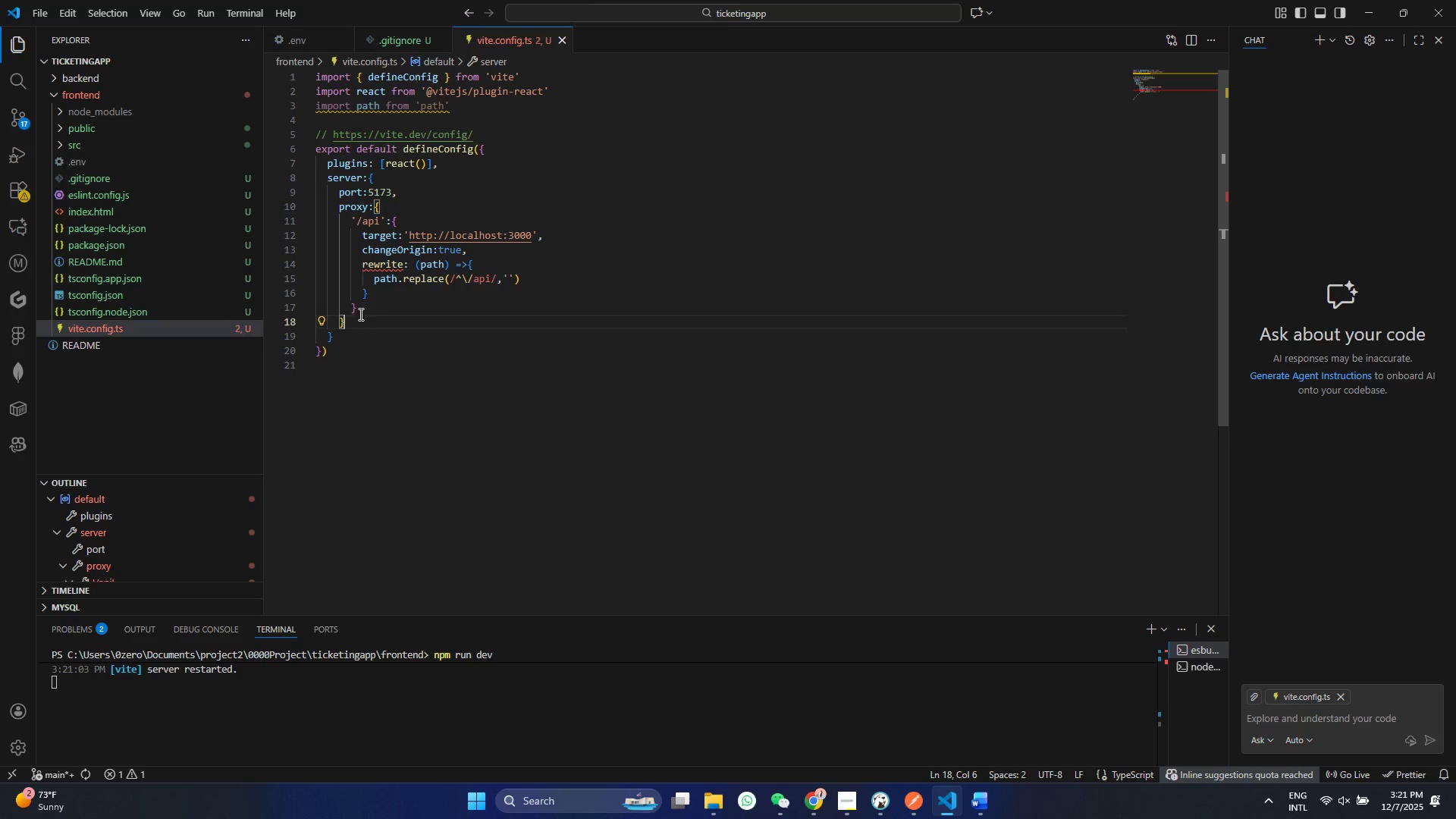 
double_click([384, 281])
 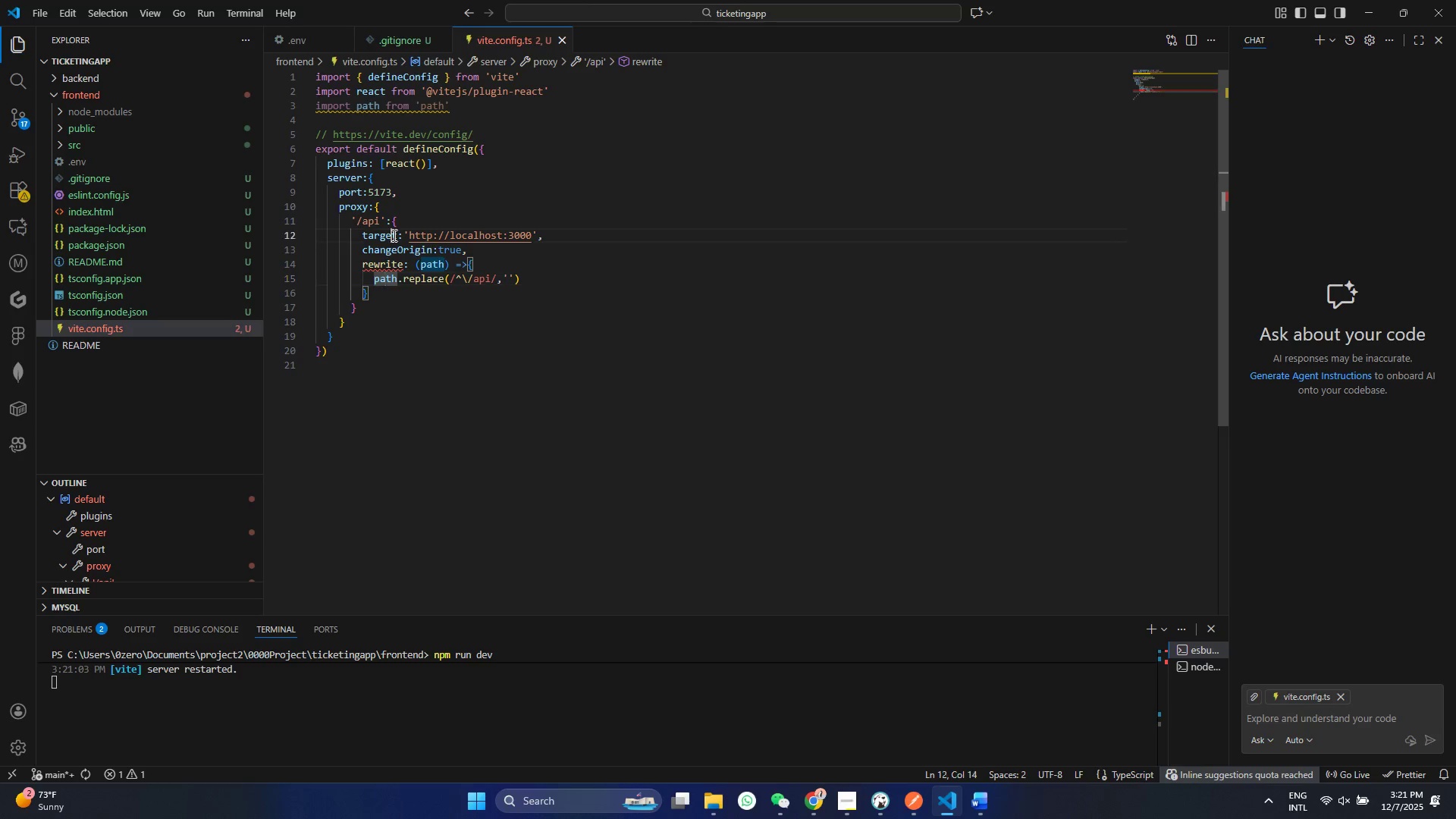 
left_click([393, 235])
 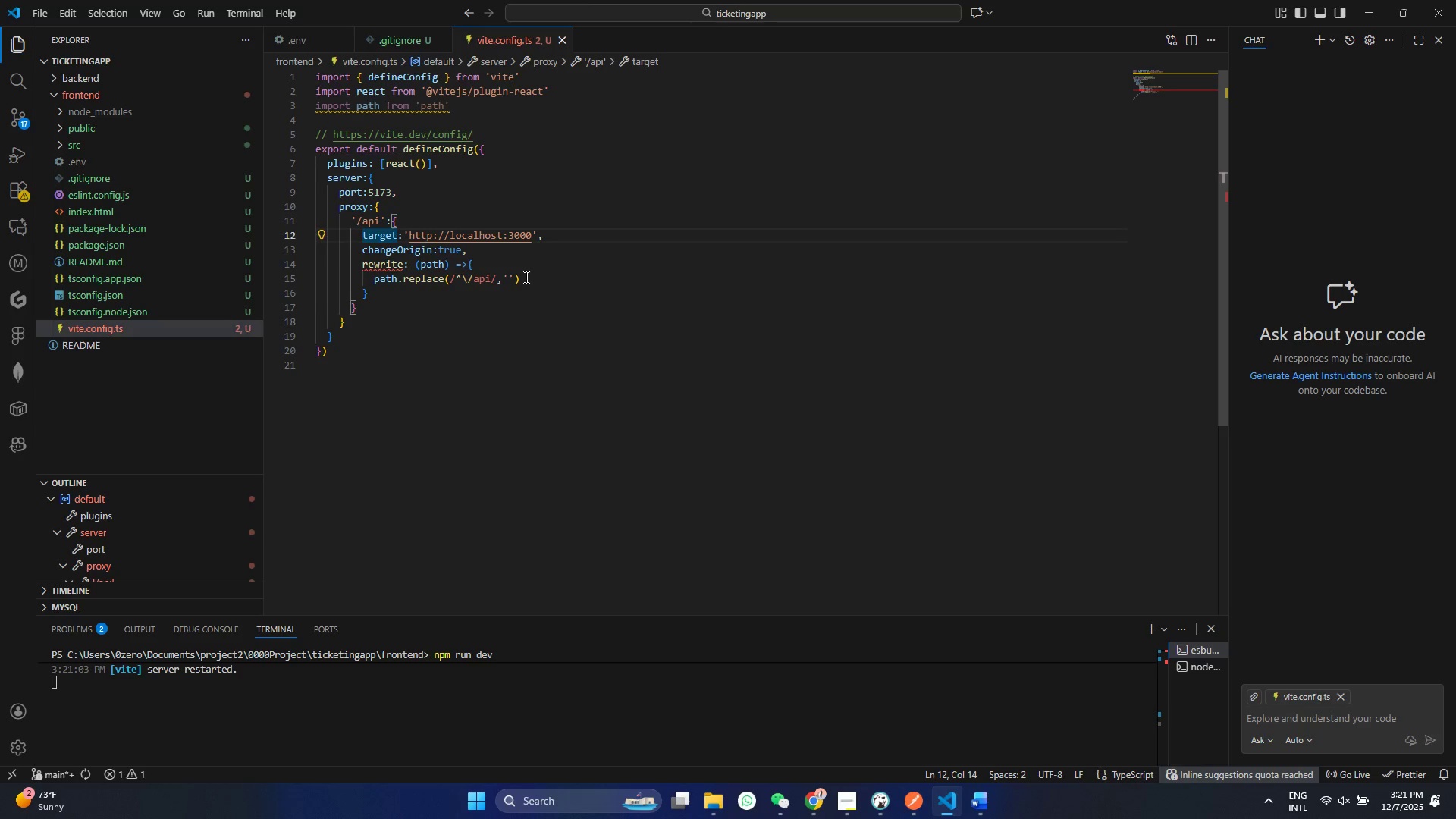 
mouse_move([388, 284])
 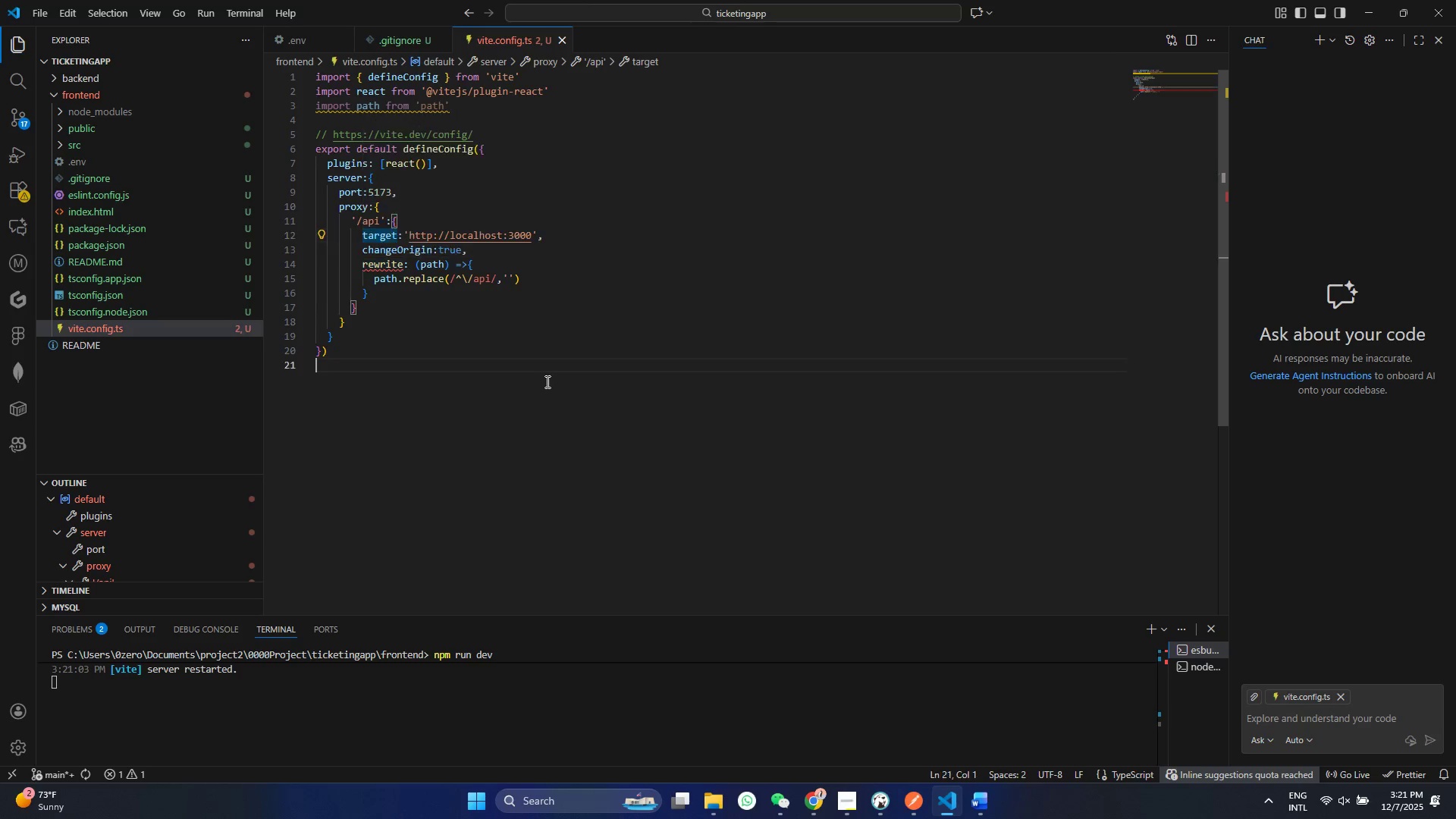 
left_click([546, 381])
 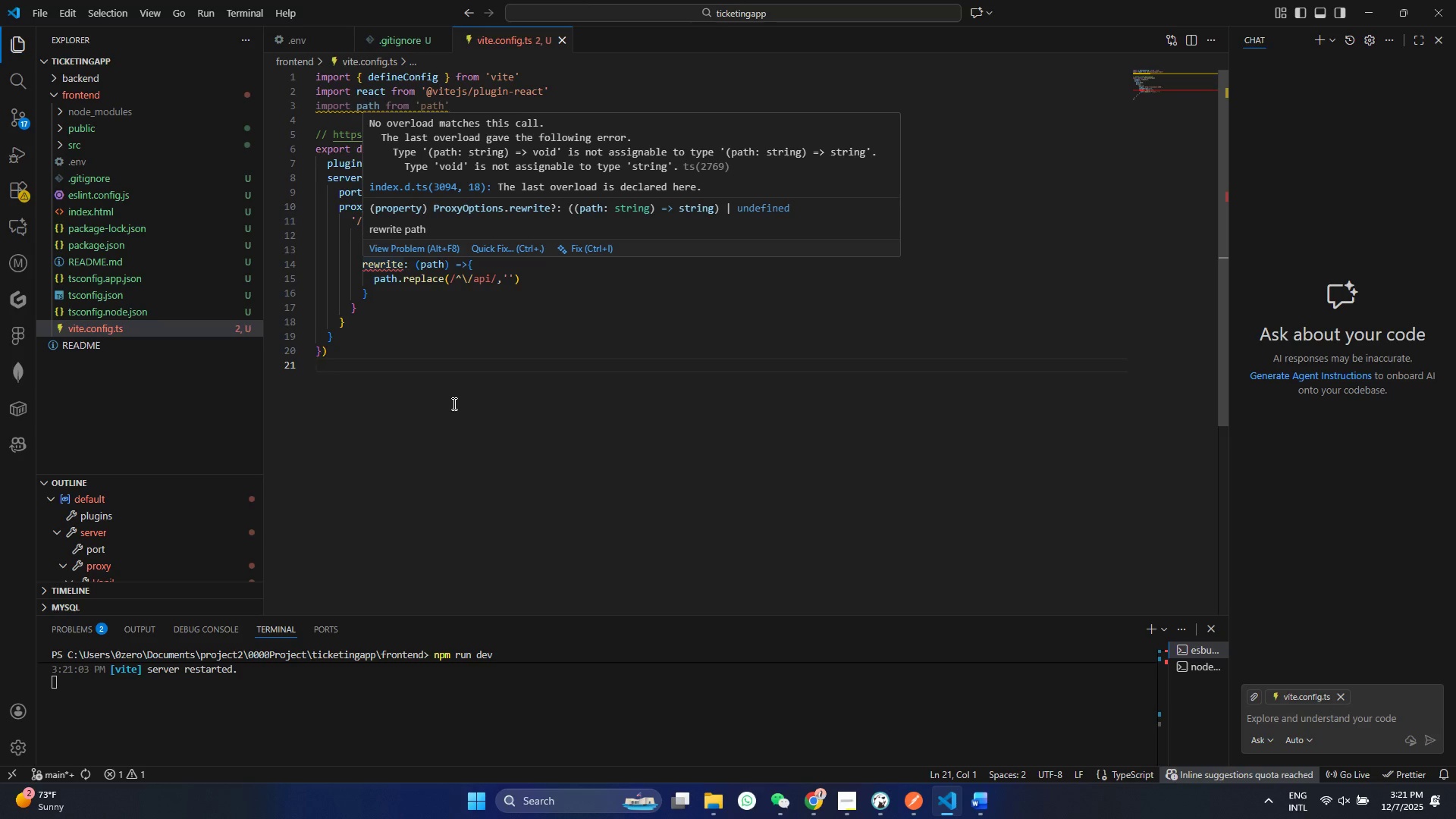 
mouse_move([412, 268])
 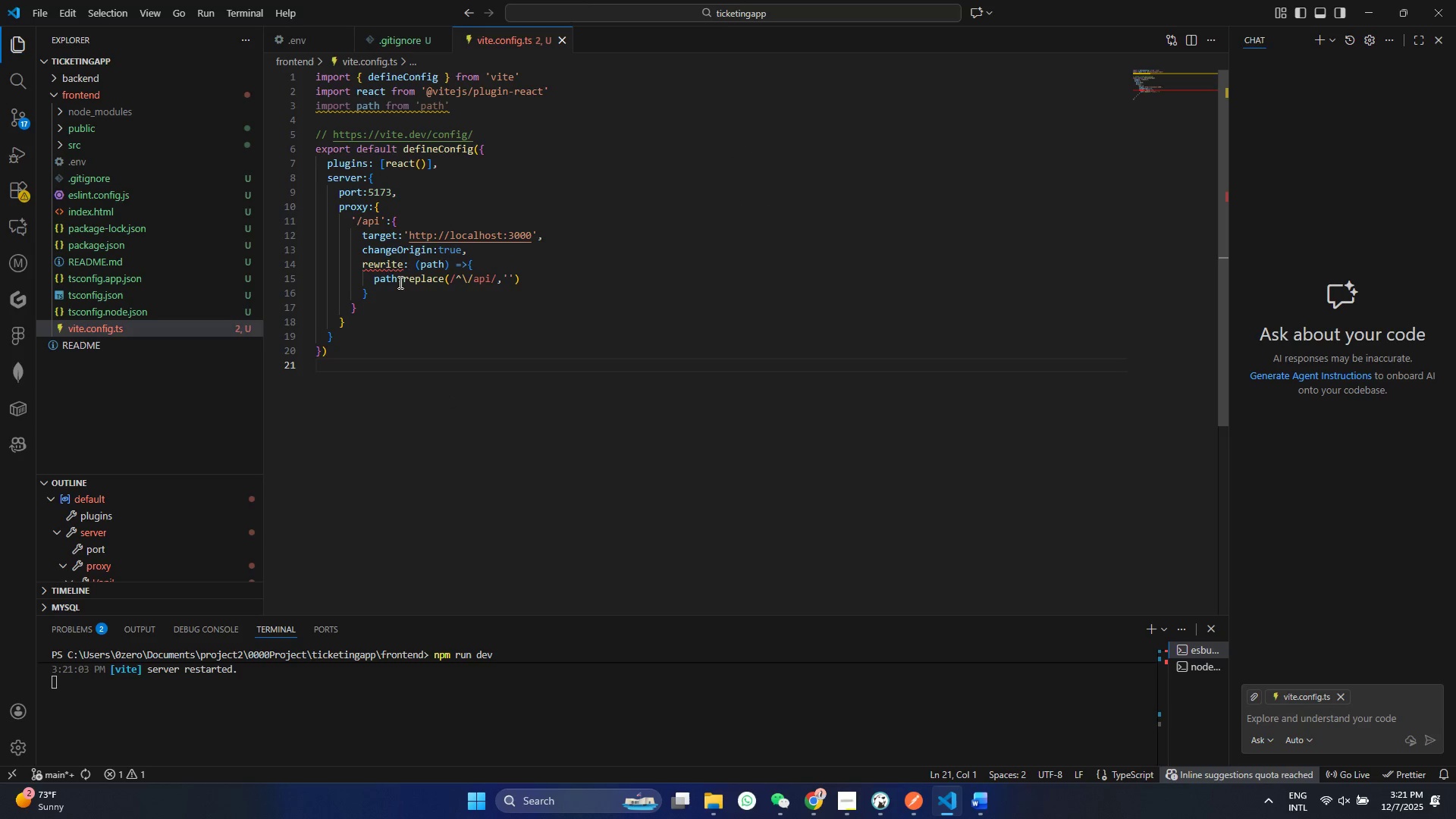 
mouse_move([356, 253])
 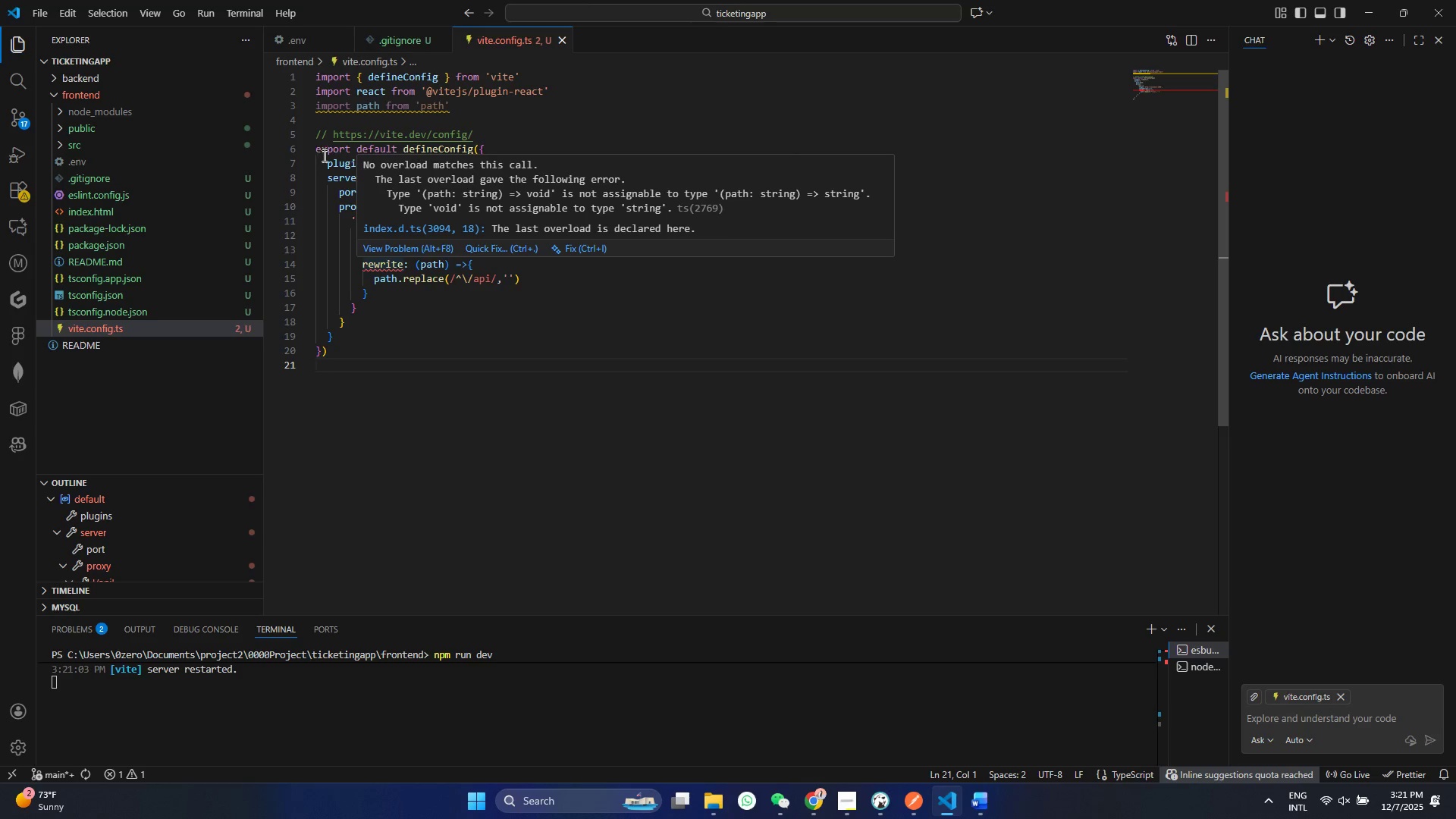 
left_click([389, 111])
 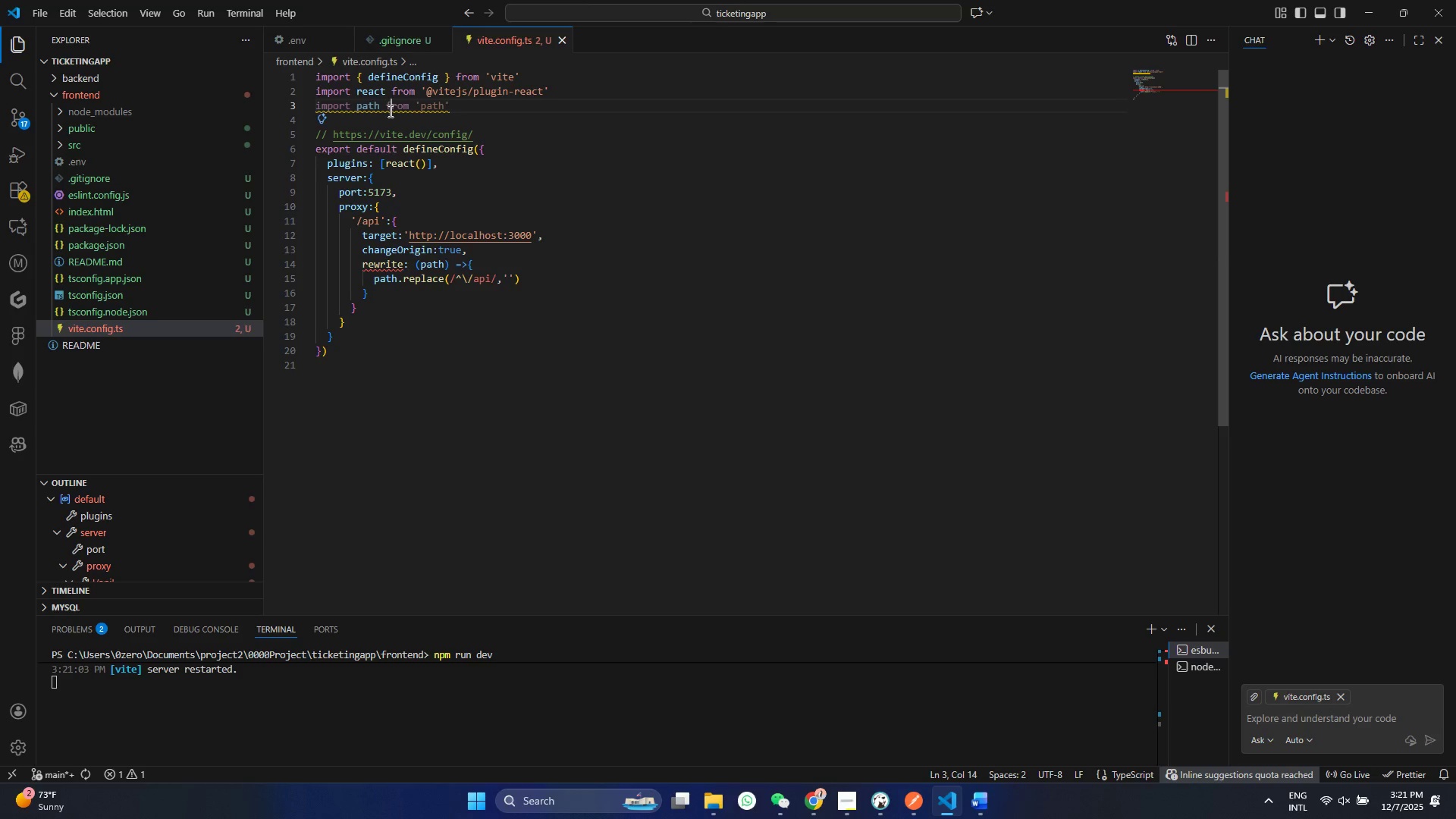 
key(Tab)
 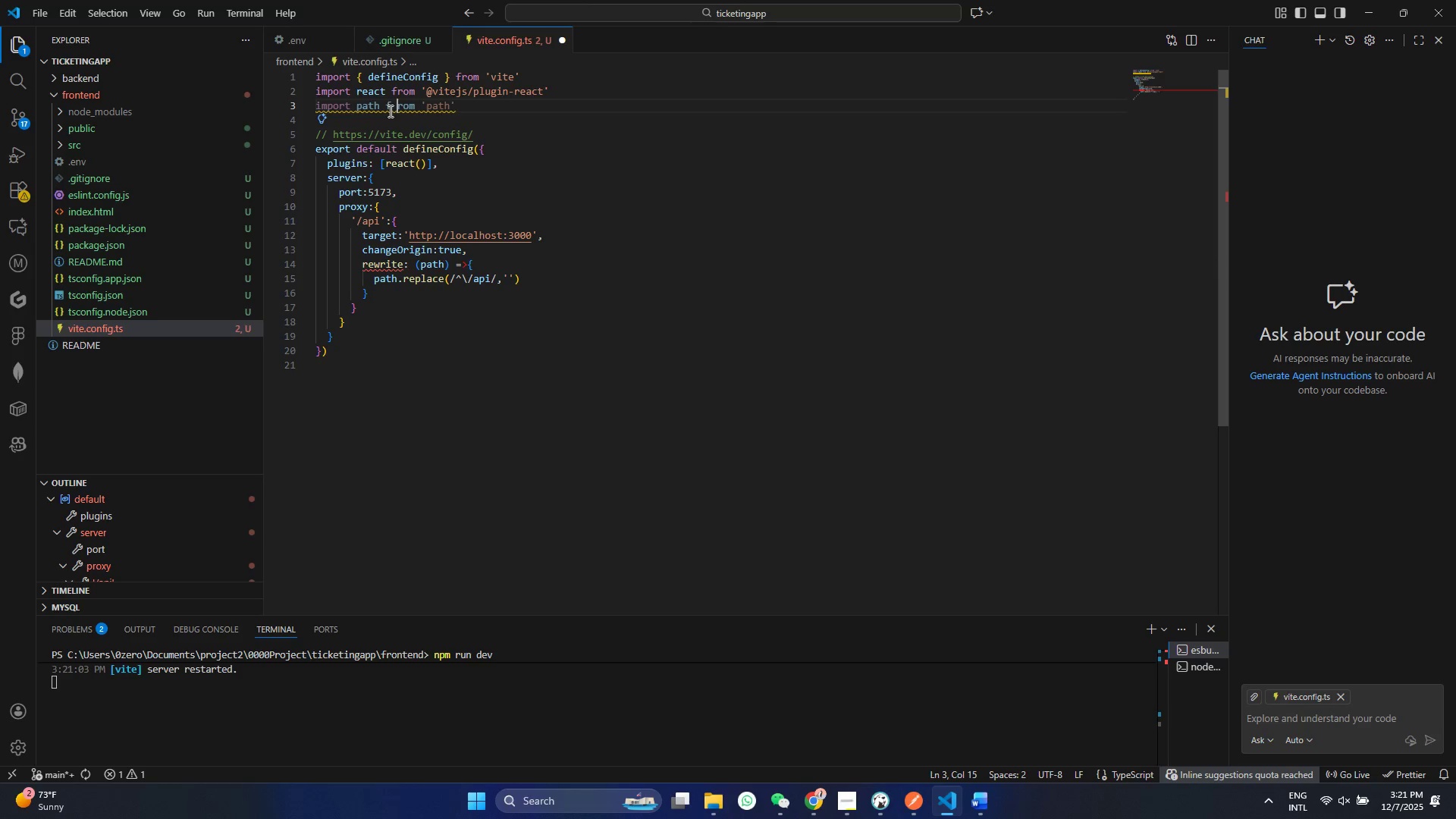 
key(Control+ControlLeft)
 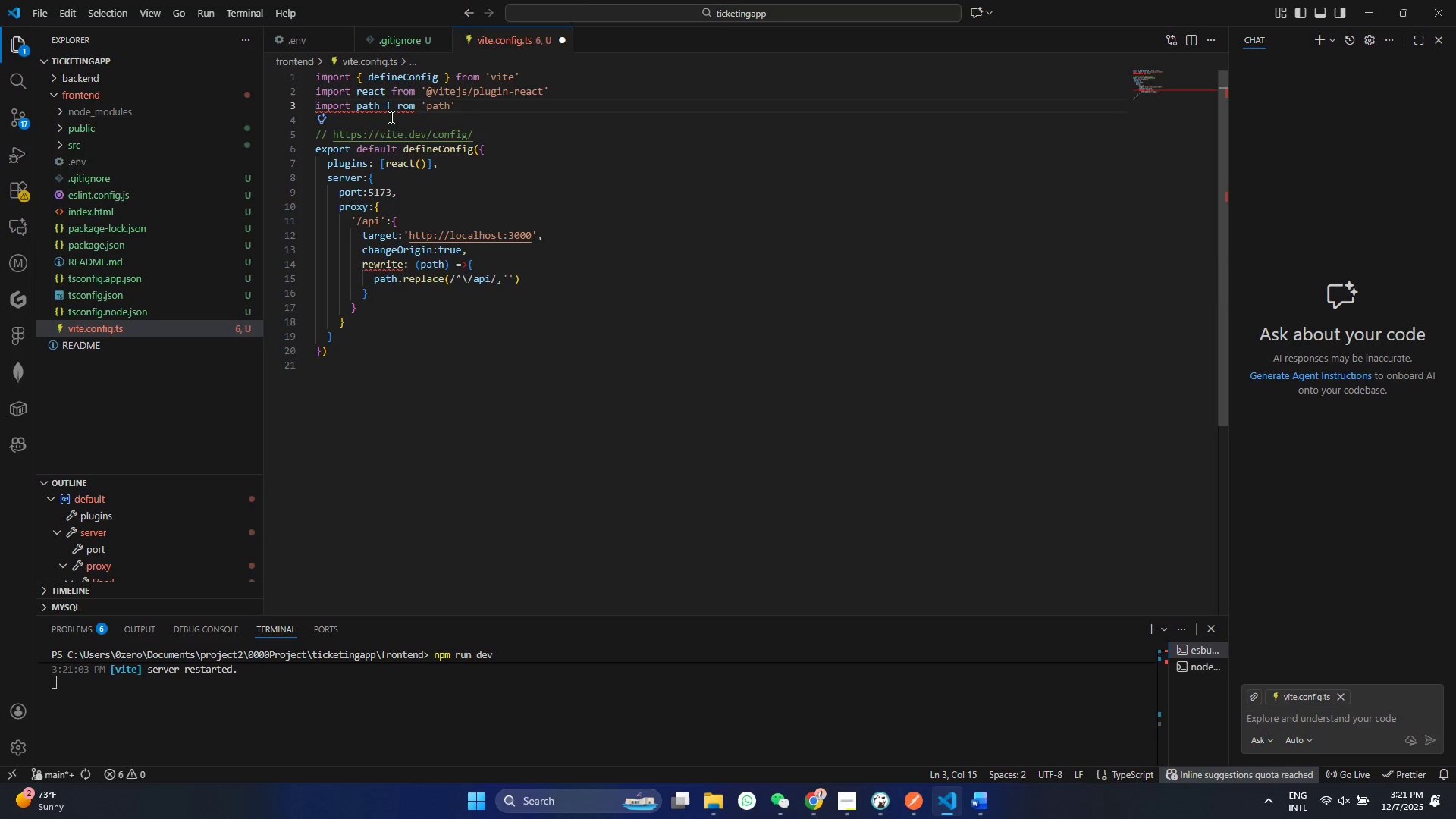 
key(Control+S)
 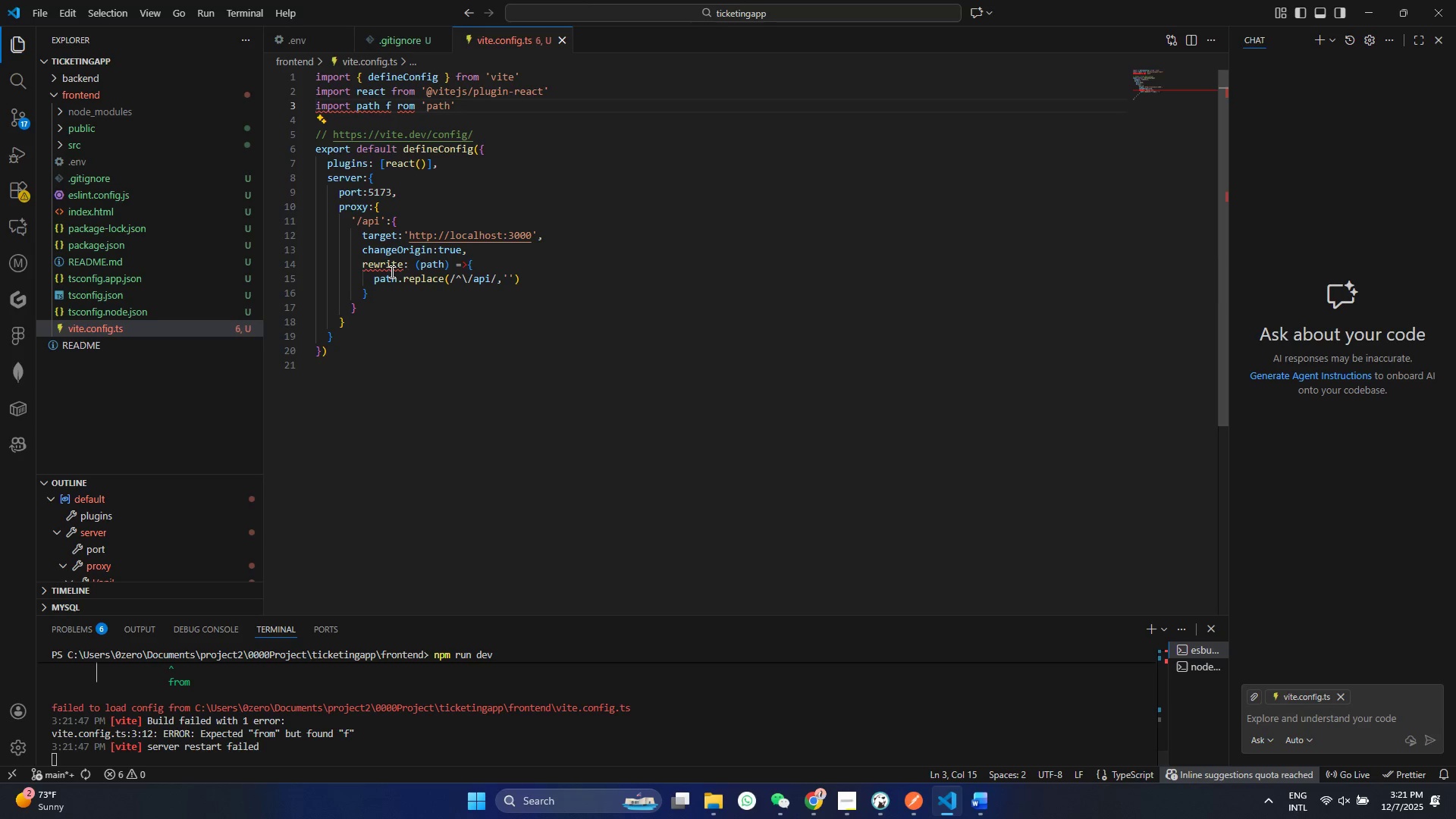 
key(Control+ControlLeft)
 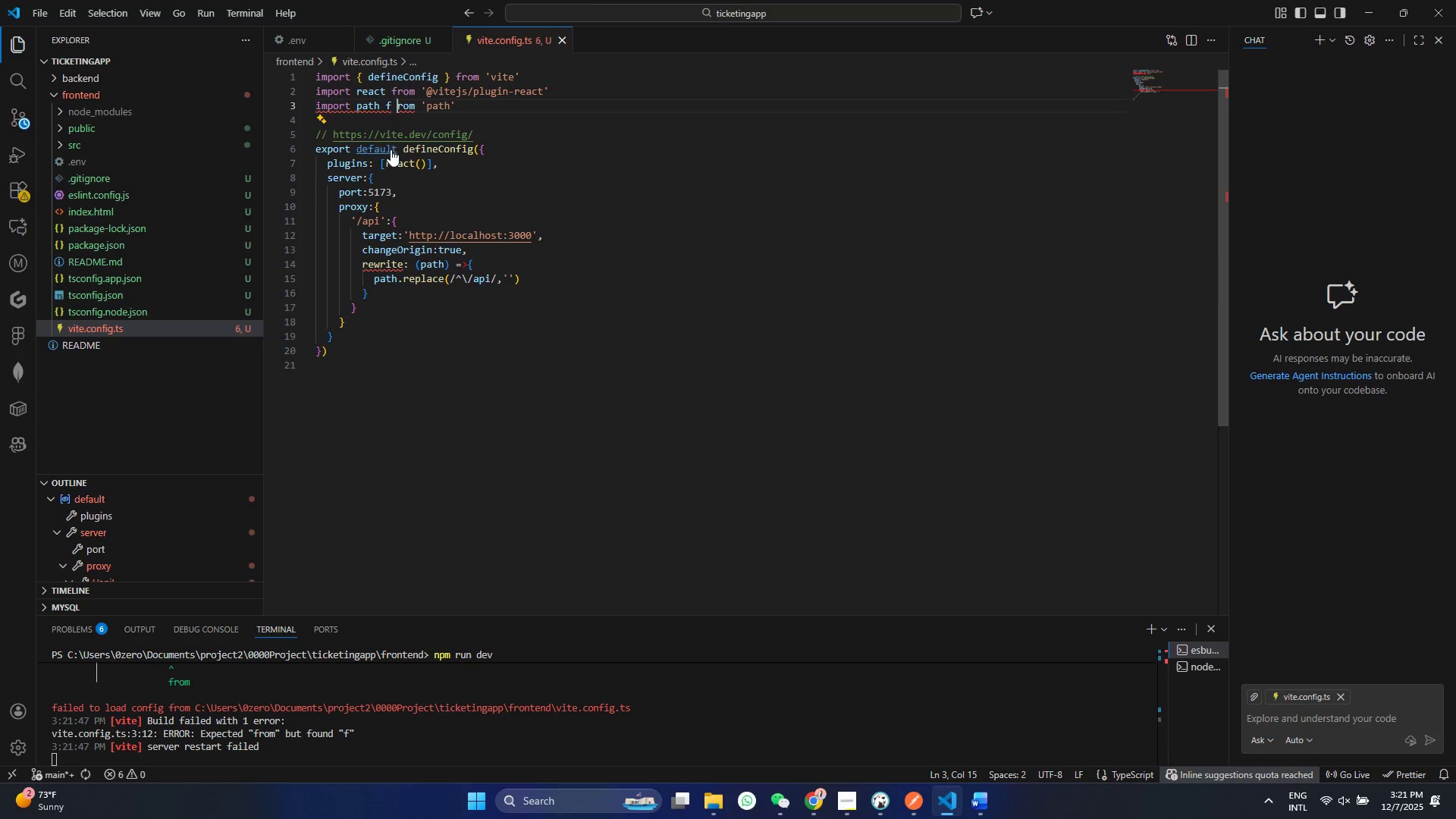 
key(Control+Z)
 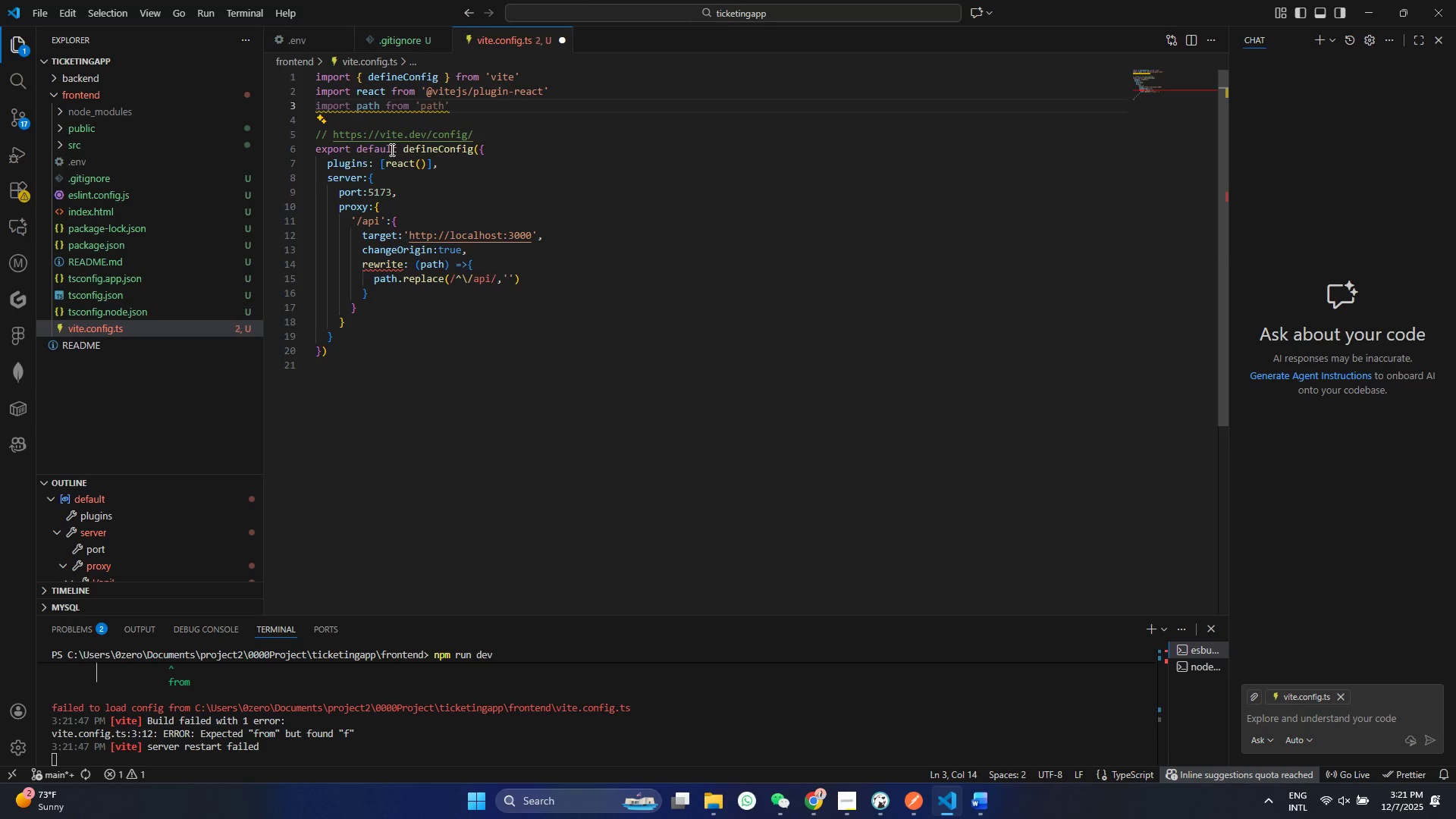 
key(Control+ControlLeft)
 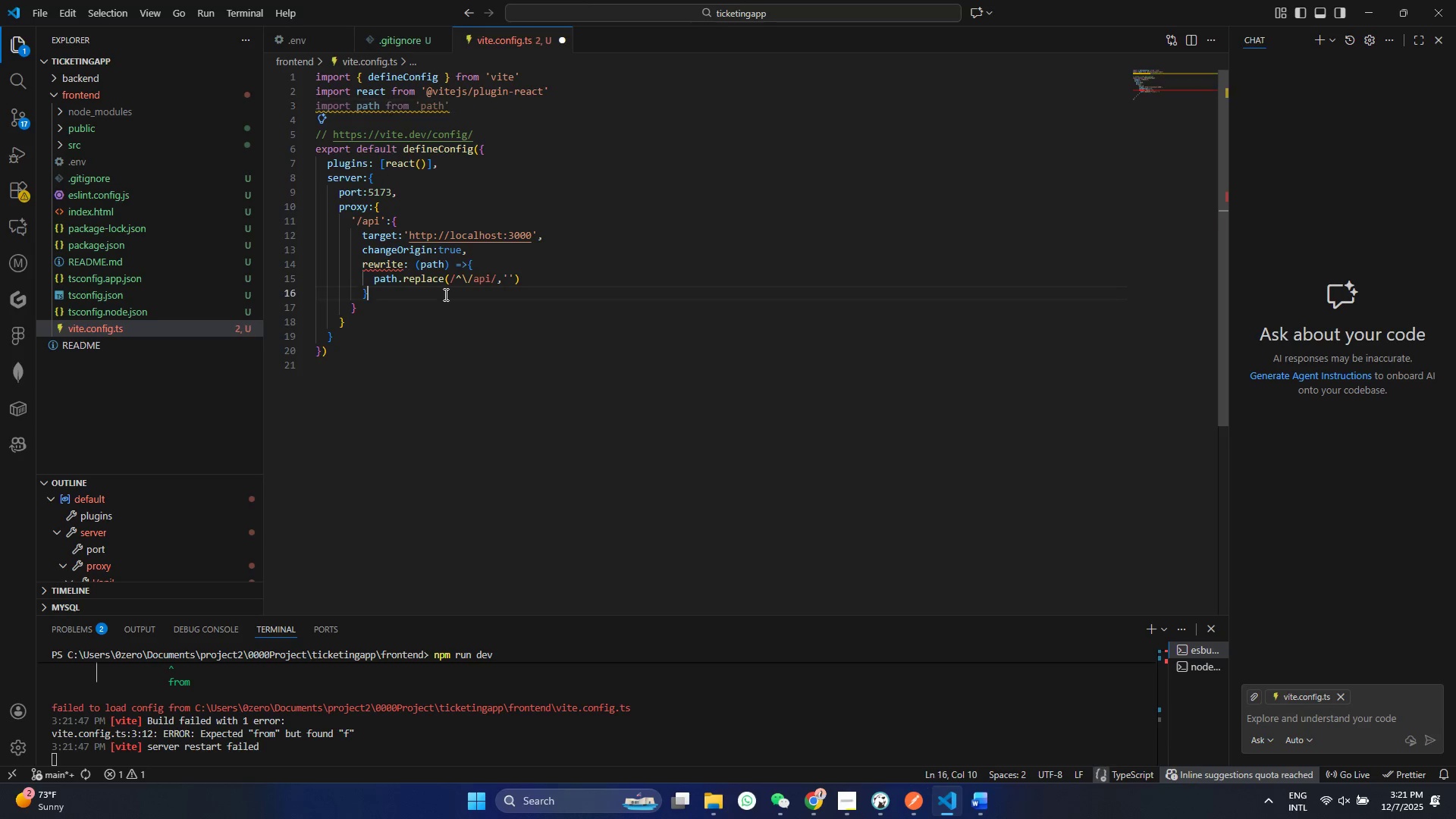 
left_click([444, 294])
 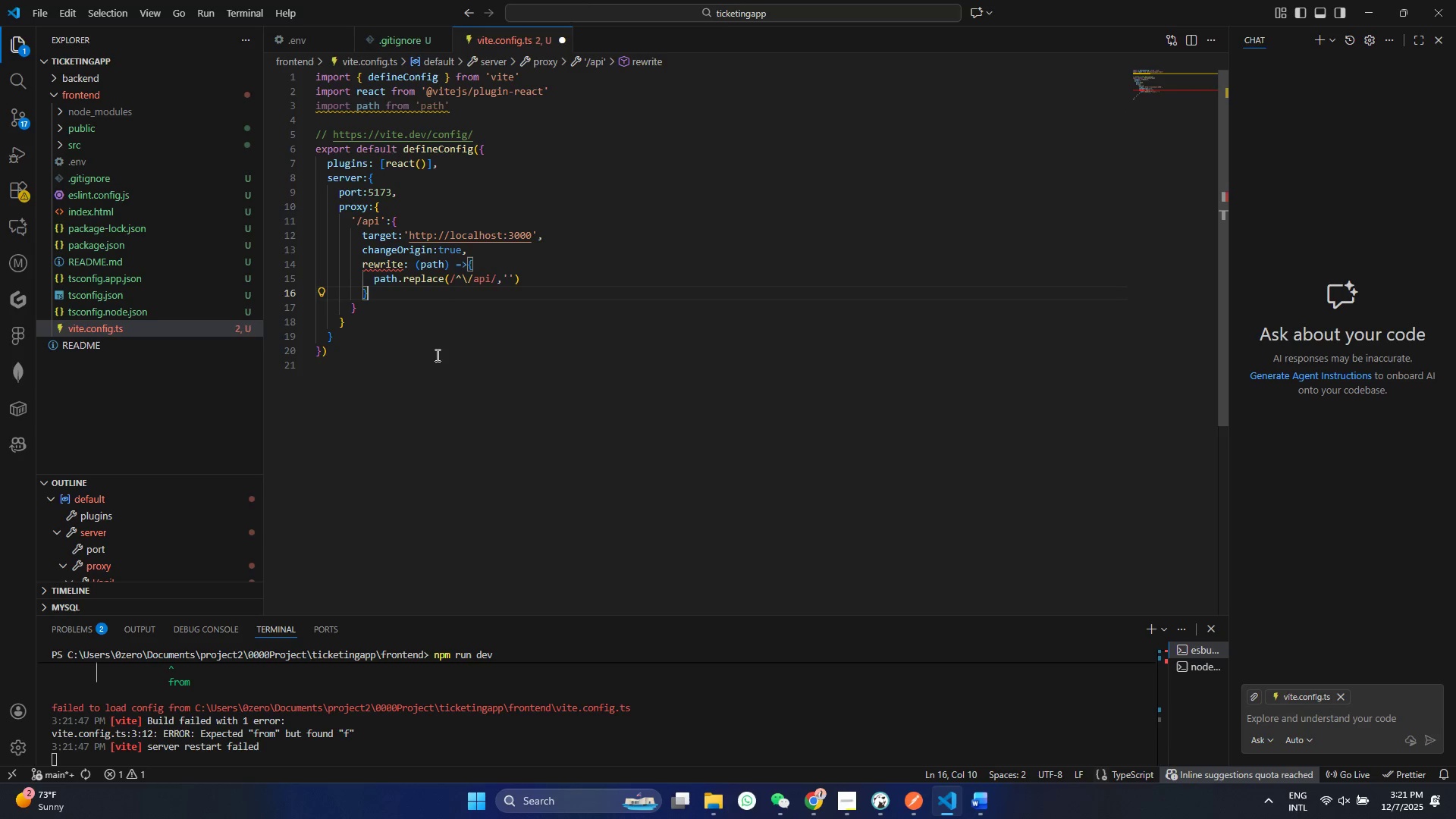 
key(Control+ControlLeft)
 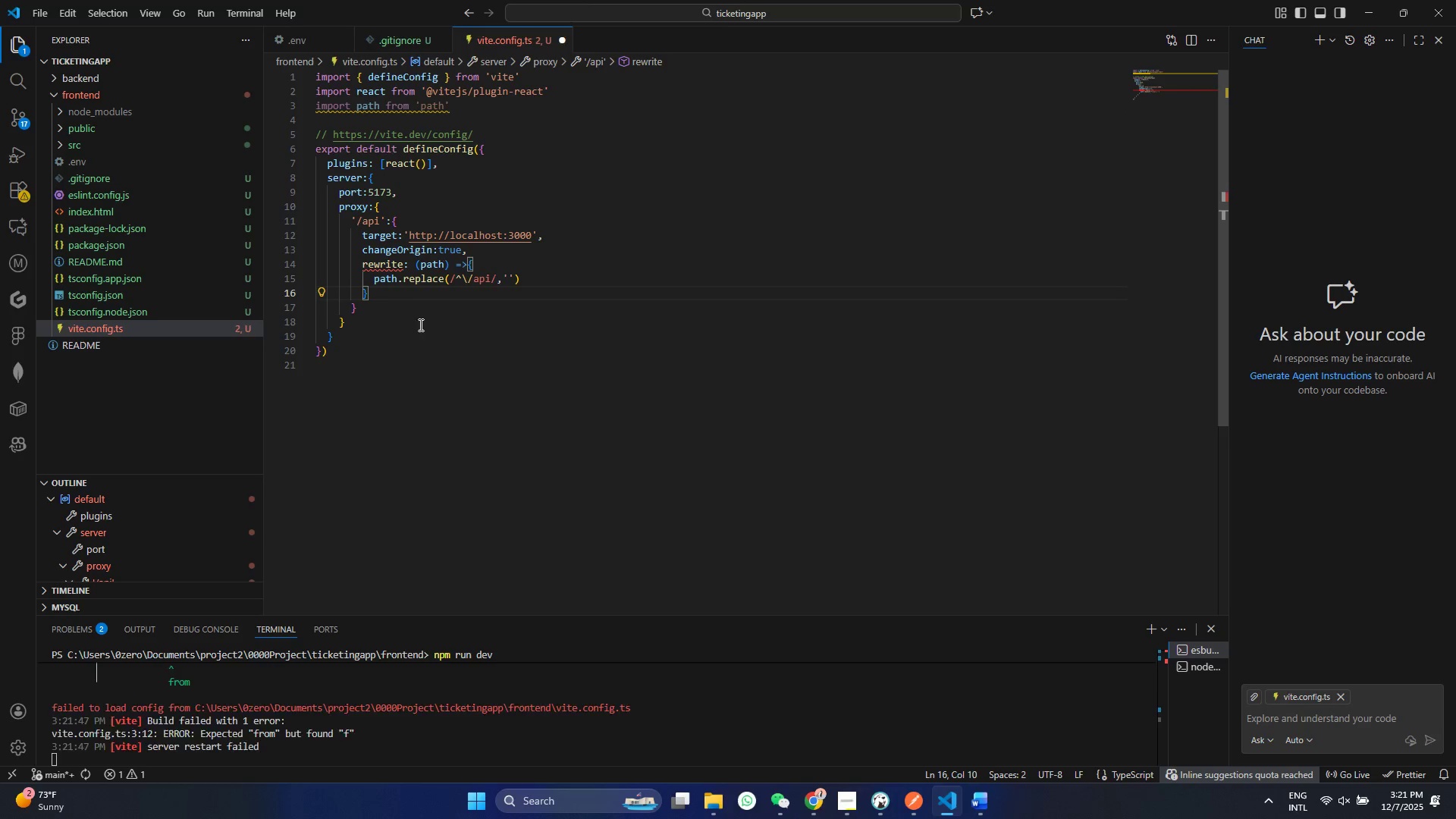 
key(Control+S)
 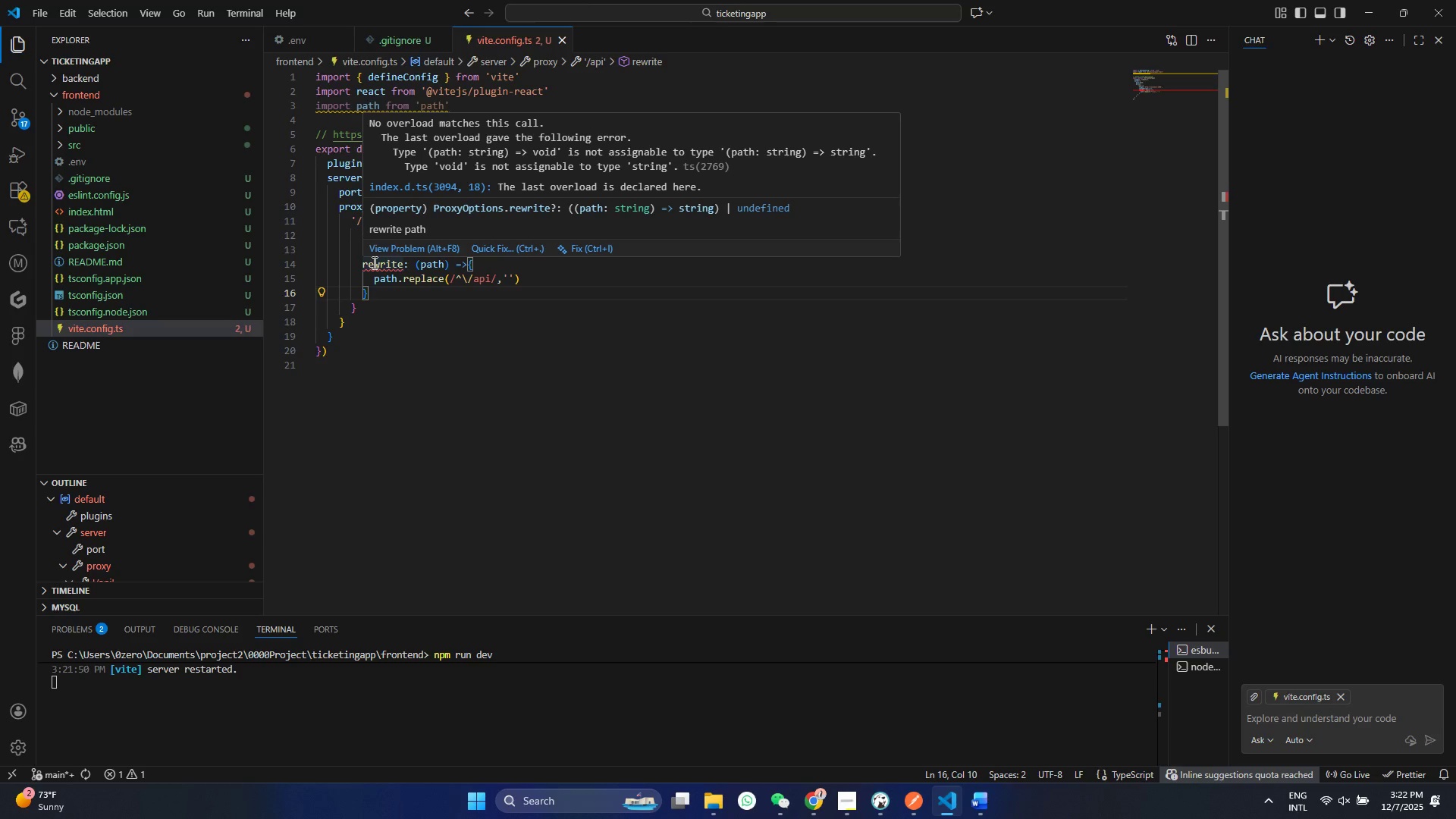 
wait(29.2)
 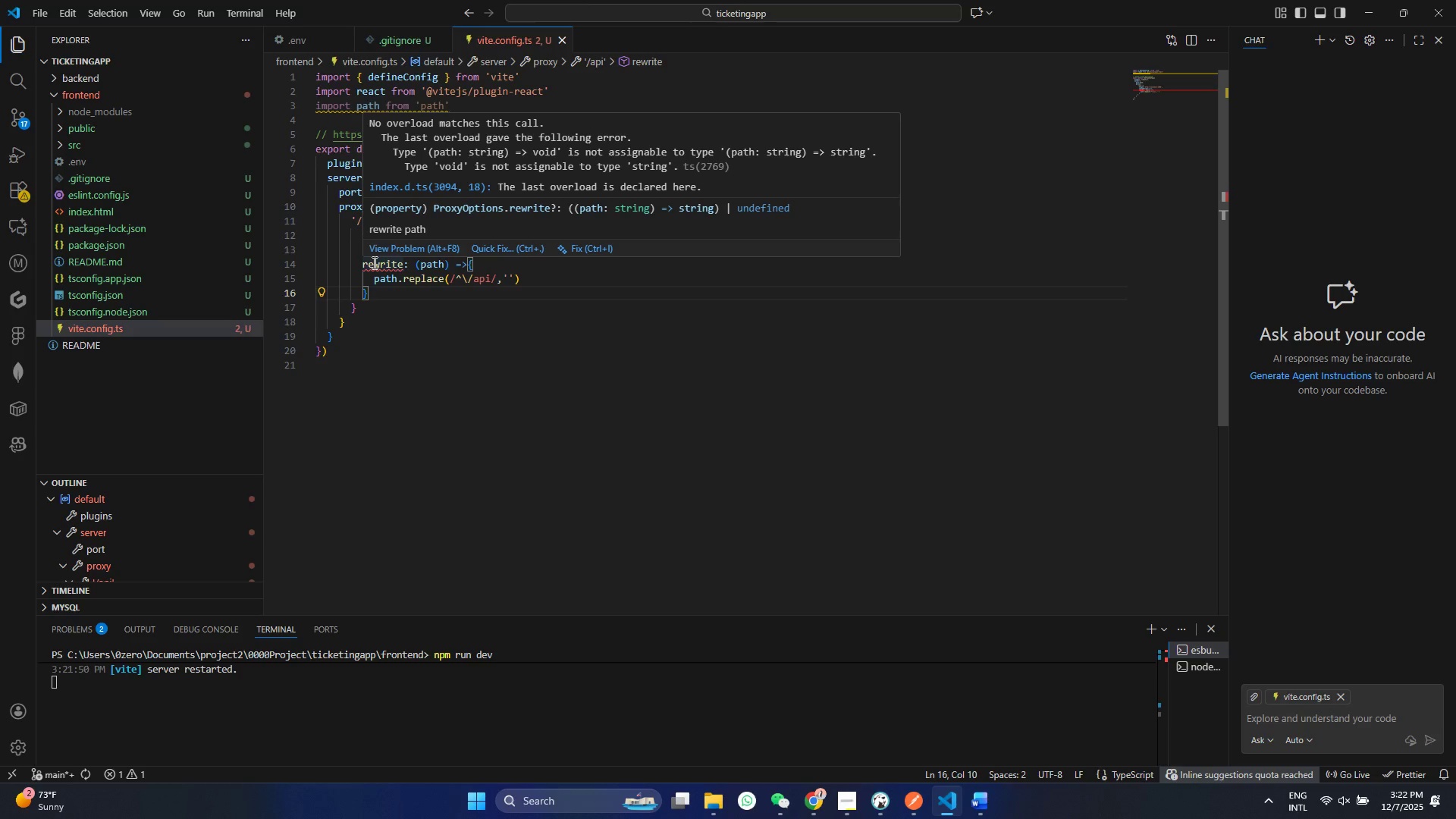 
left_click([508, 301])
 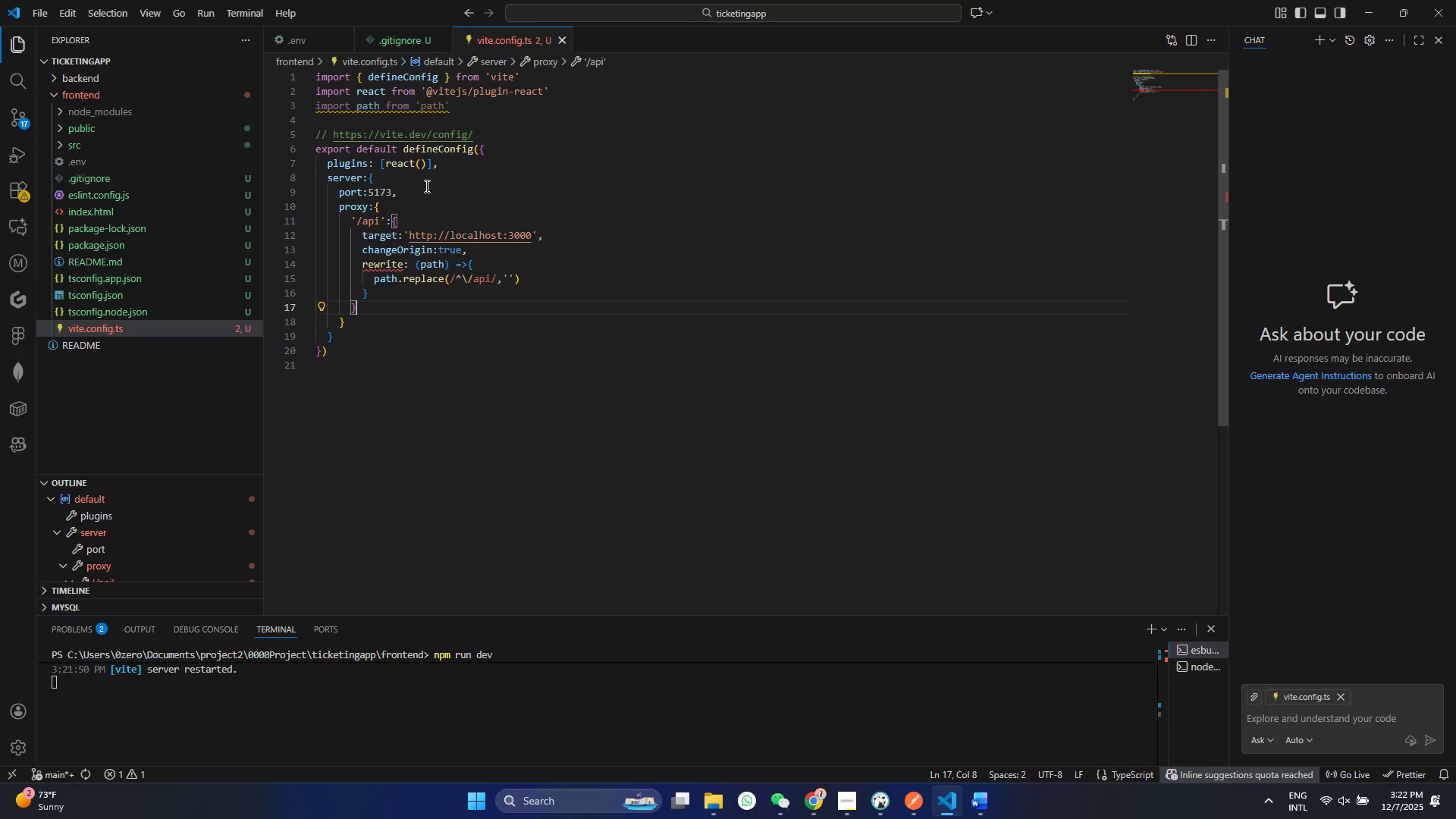 
mouse_move([419, 133])
 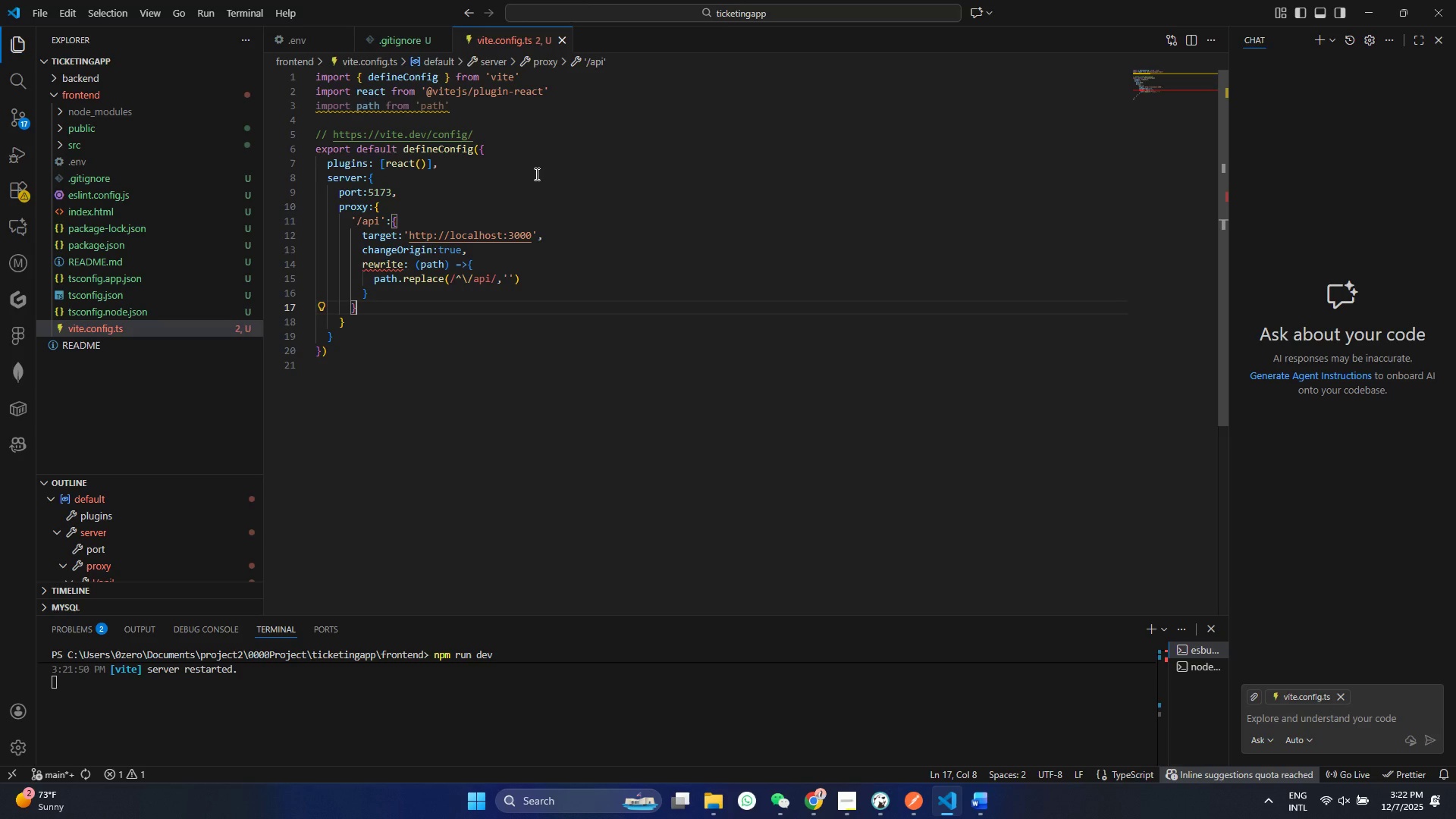 
wait(32.88)
 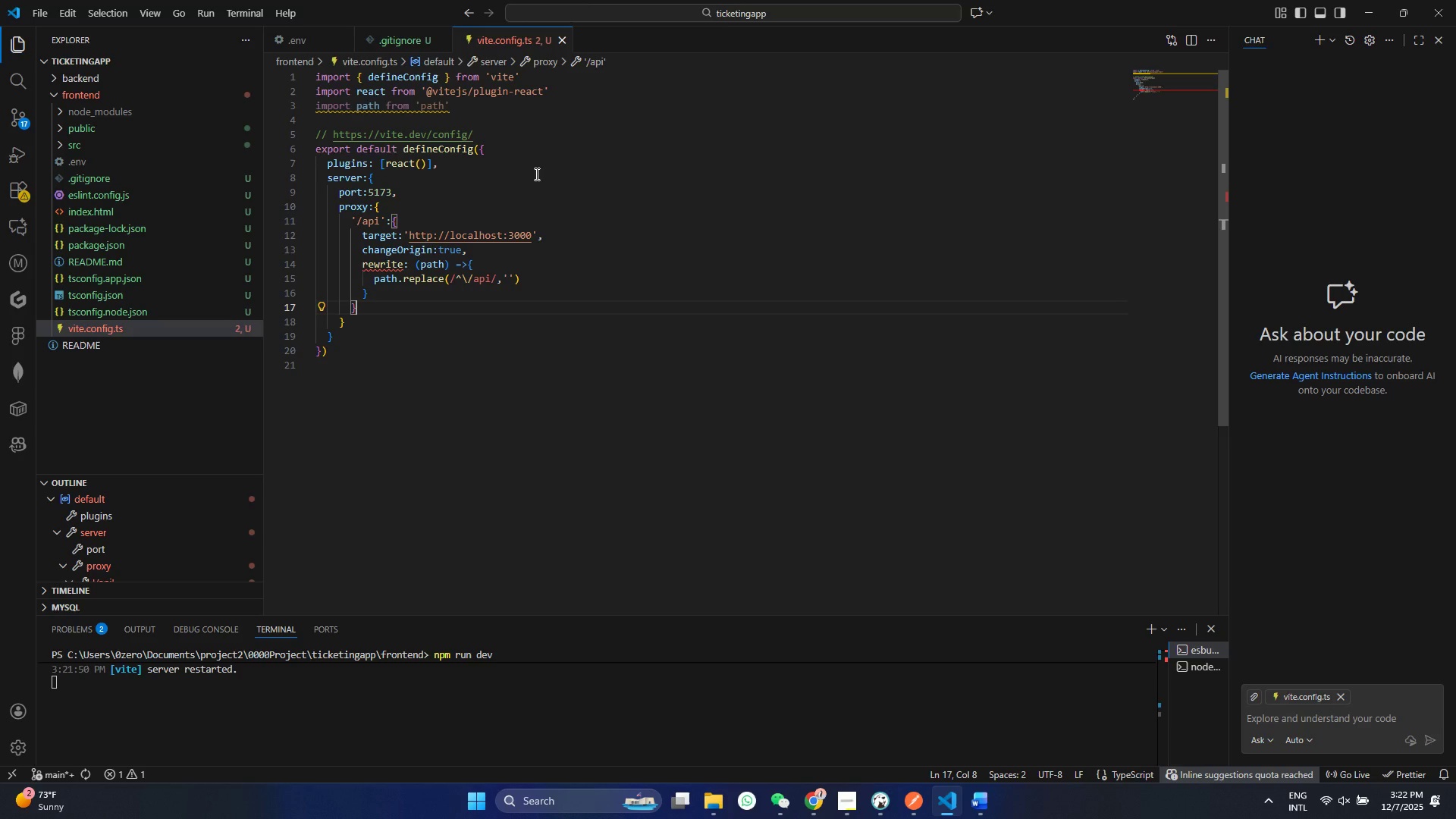 
left_click([898, 818])
 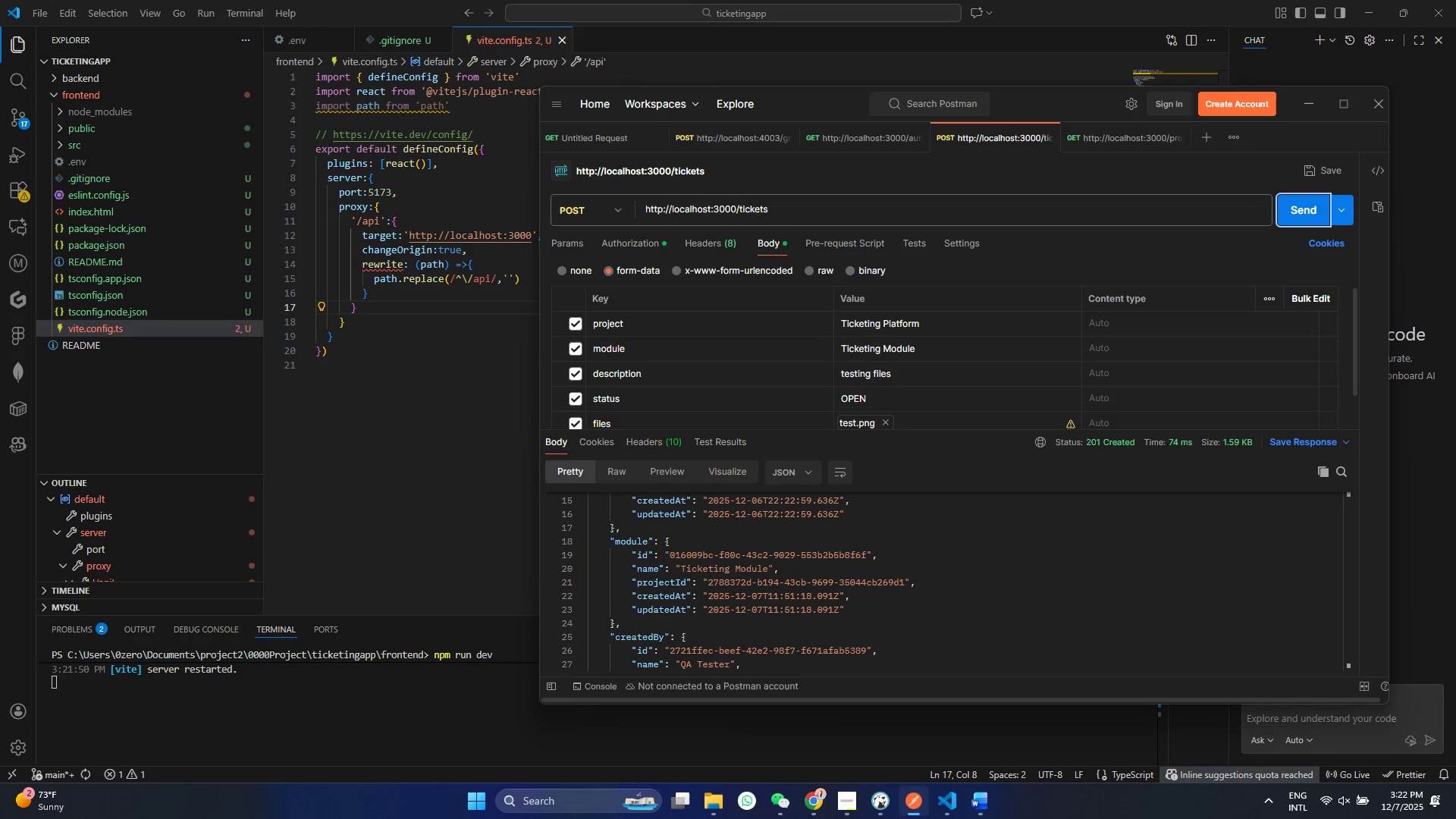 
left_click([898, 818])
 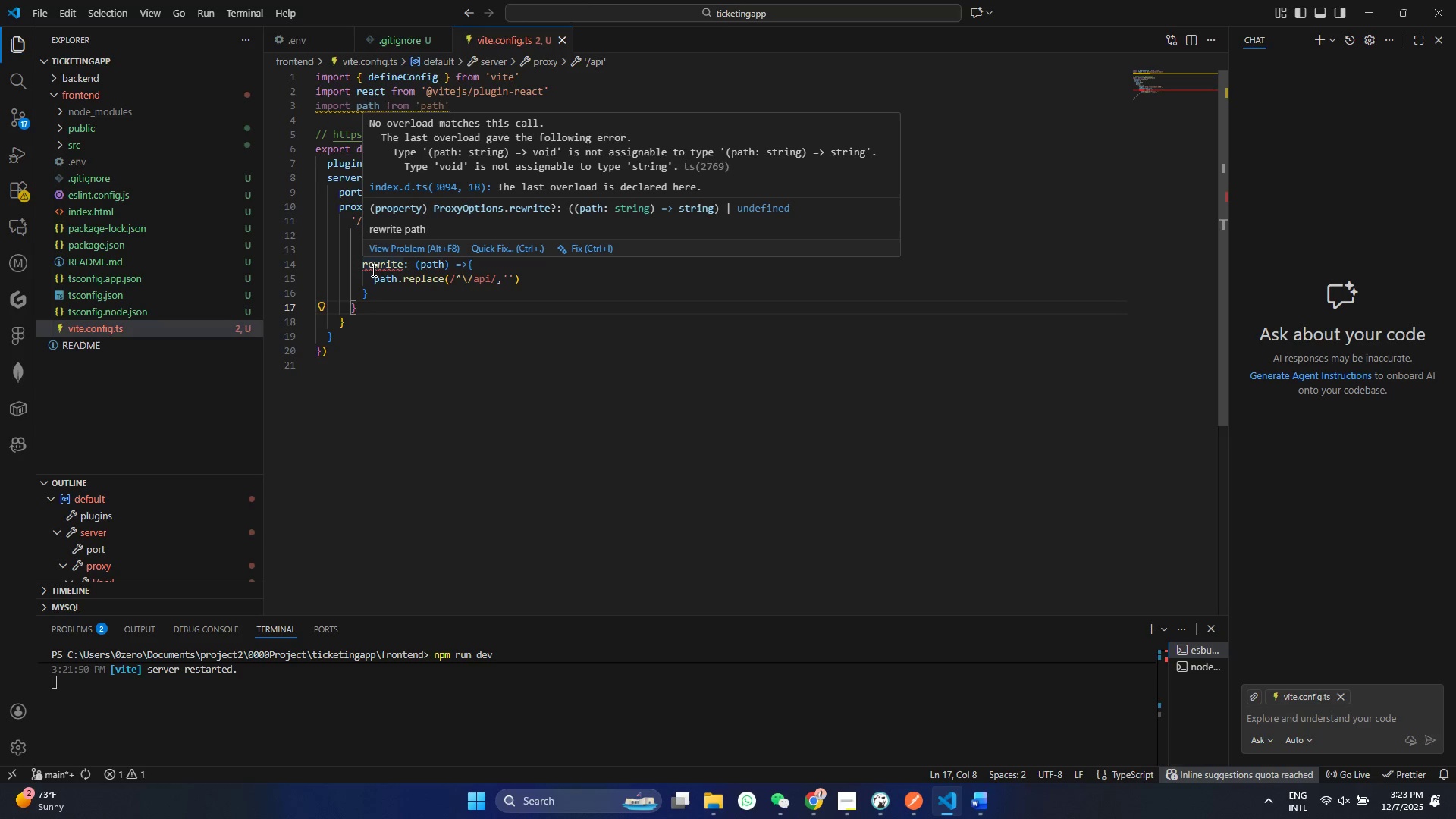 
wait(56.53)
 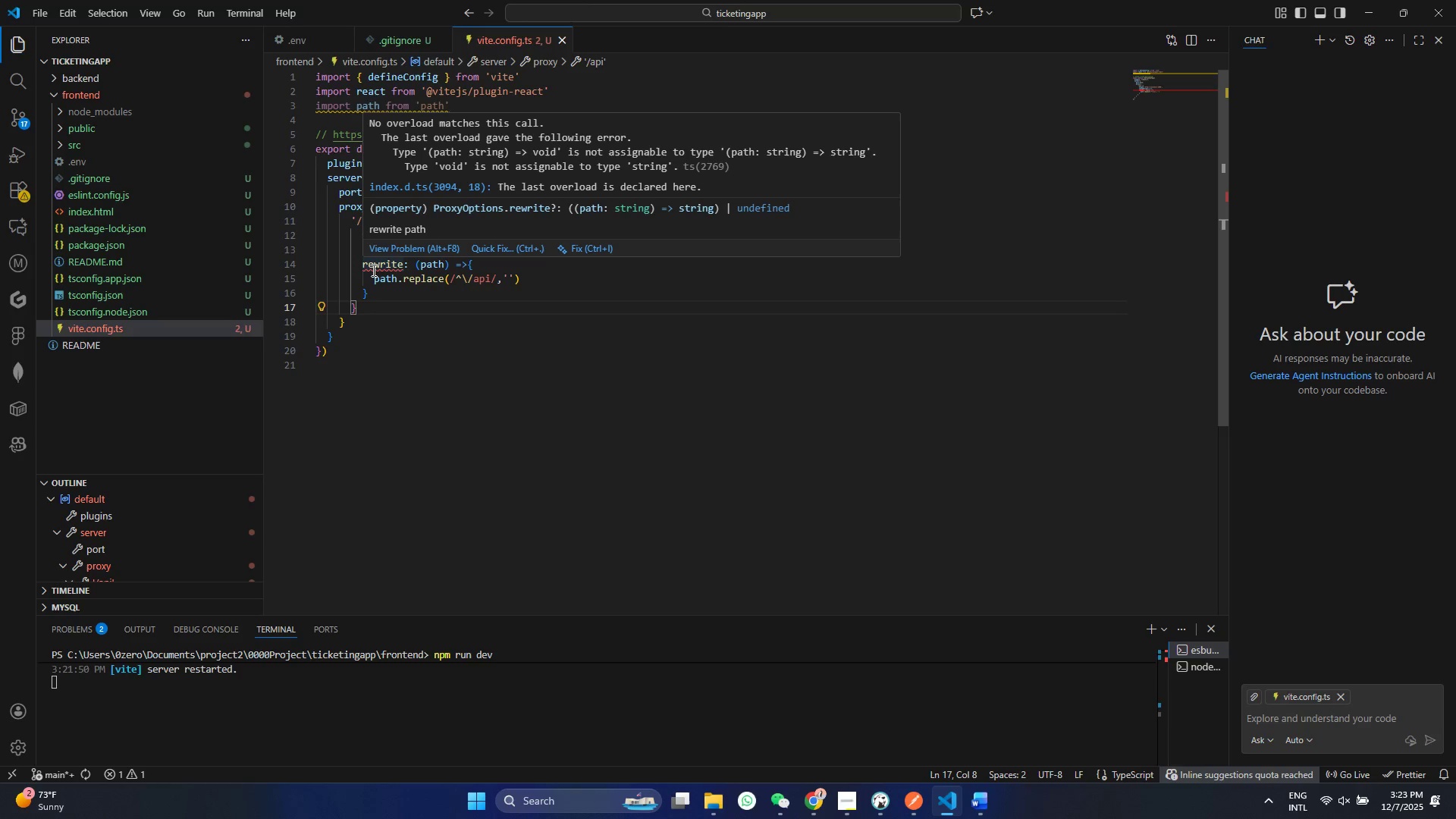 
scroll: coordinate [526, 96], scroll_direction: up, amount: 5.0
 